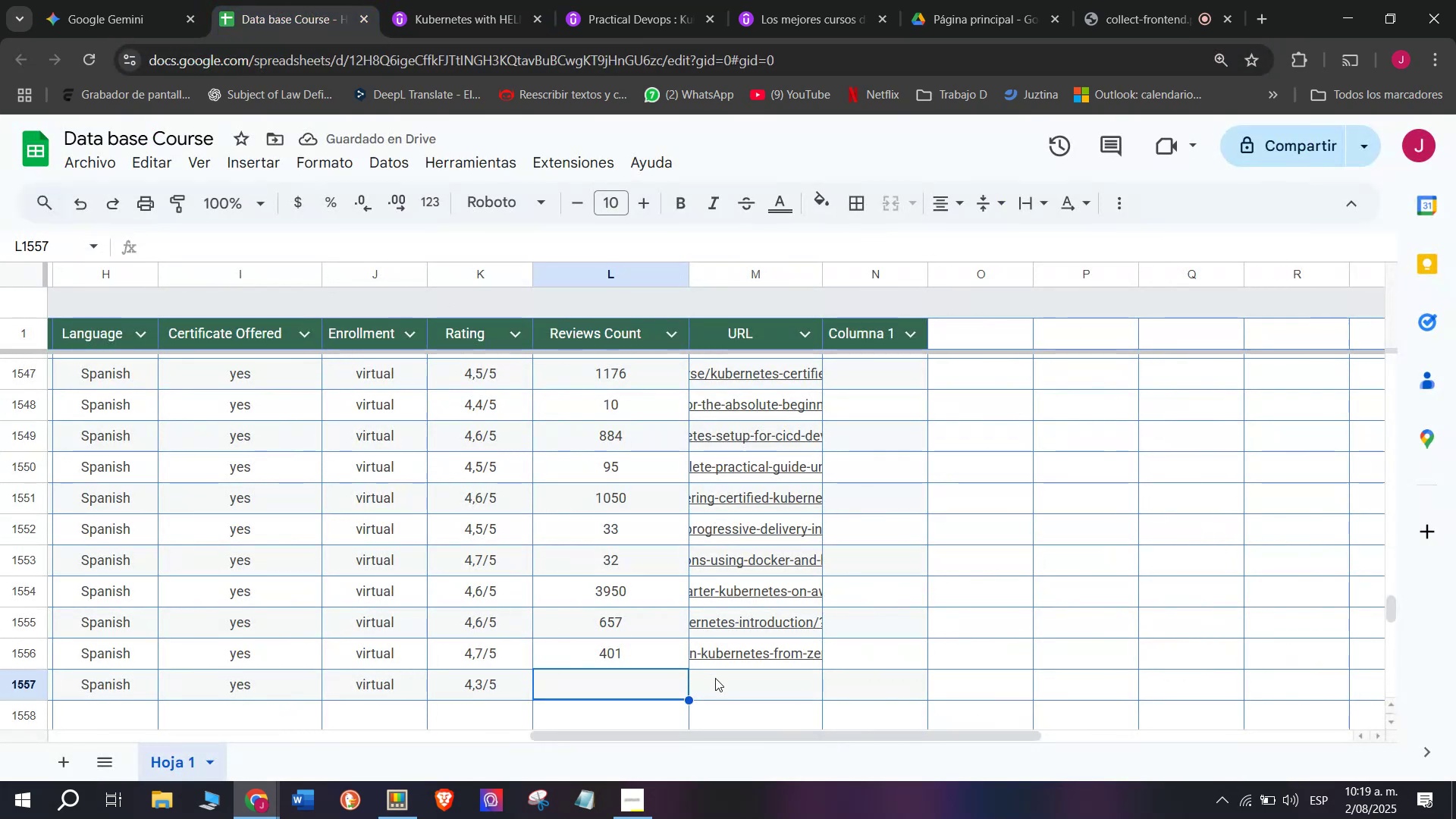 
left_click([735, 691])
 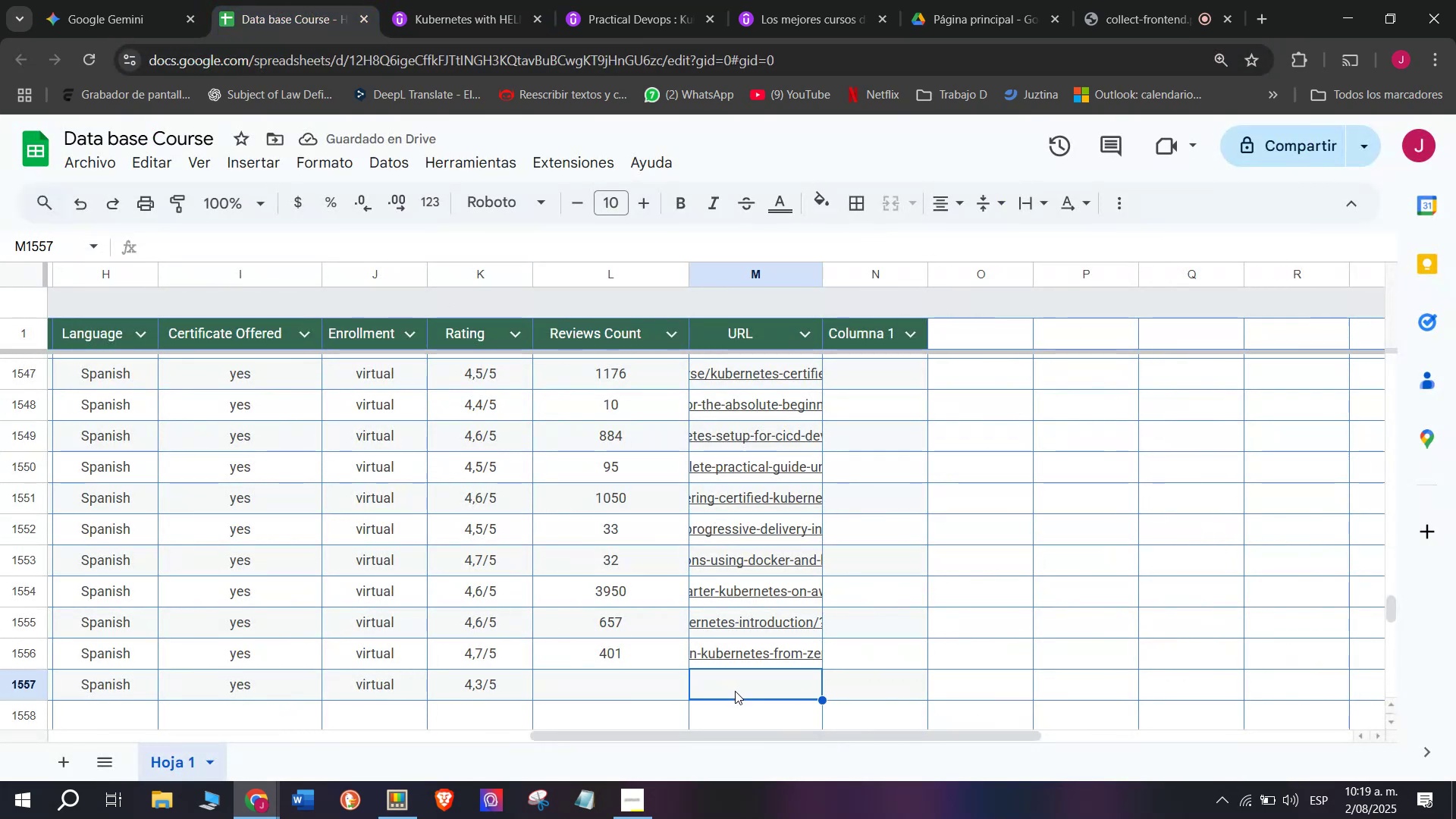 
key(Control+ControlLeft)
 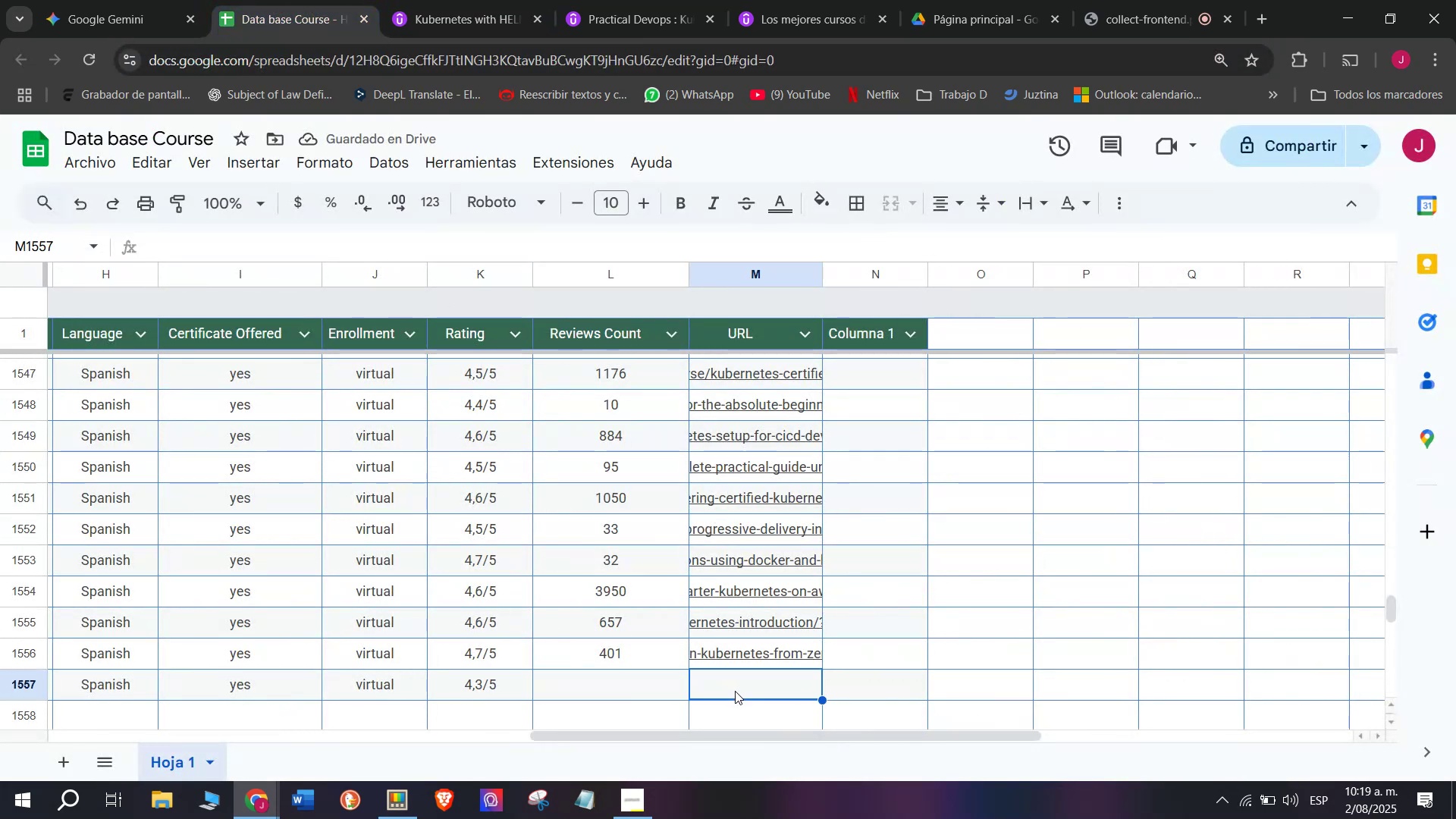 
key(Z)
 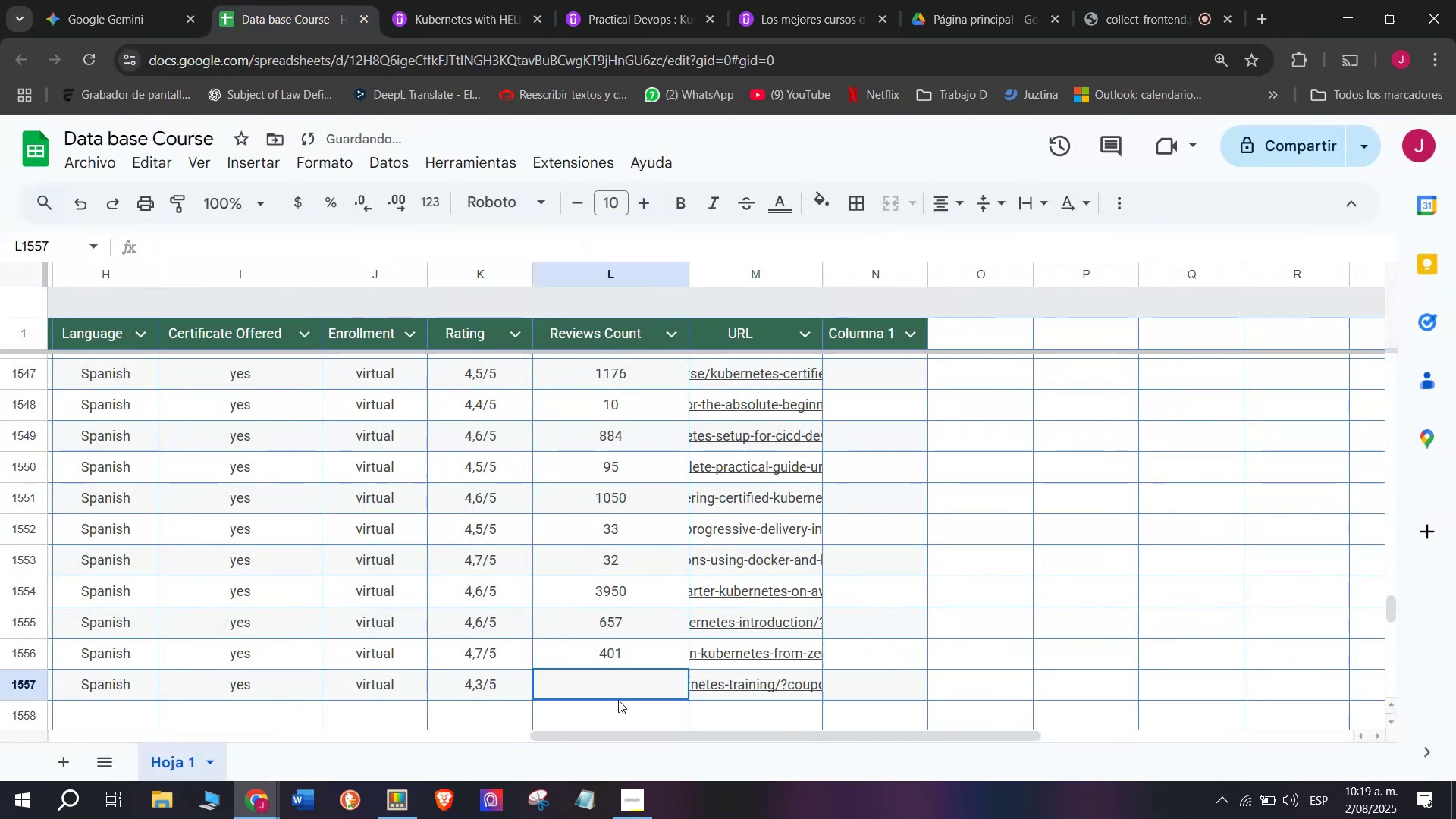 
key(Control+V)
 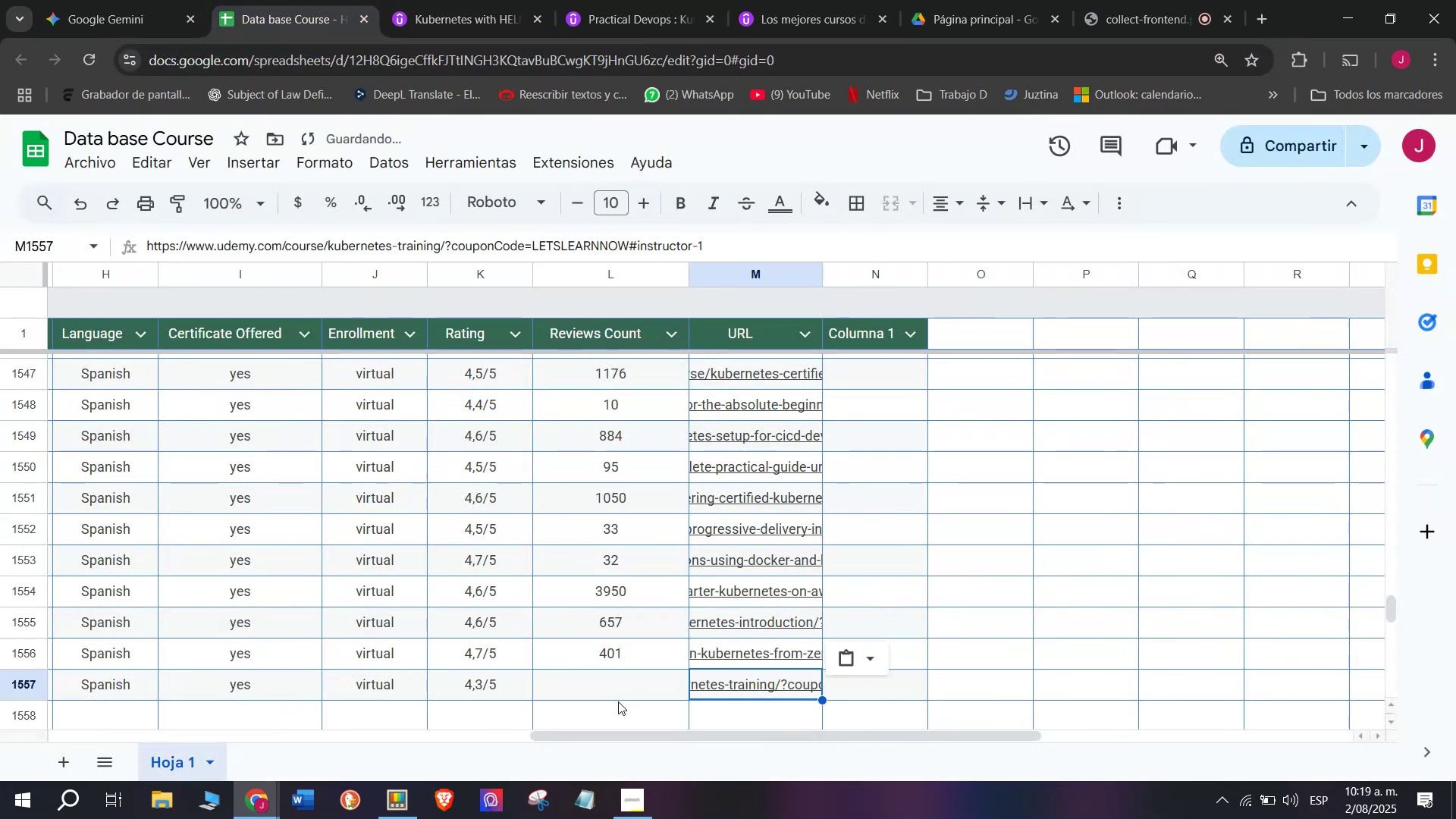 
left_click([618, 700])
 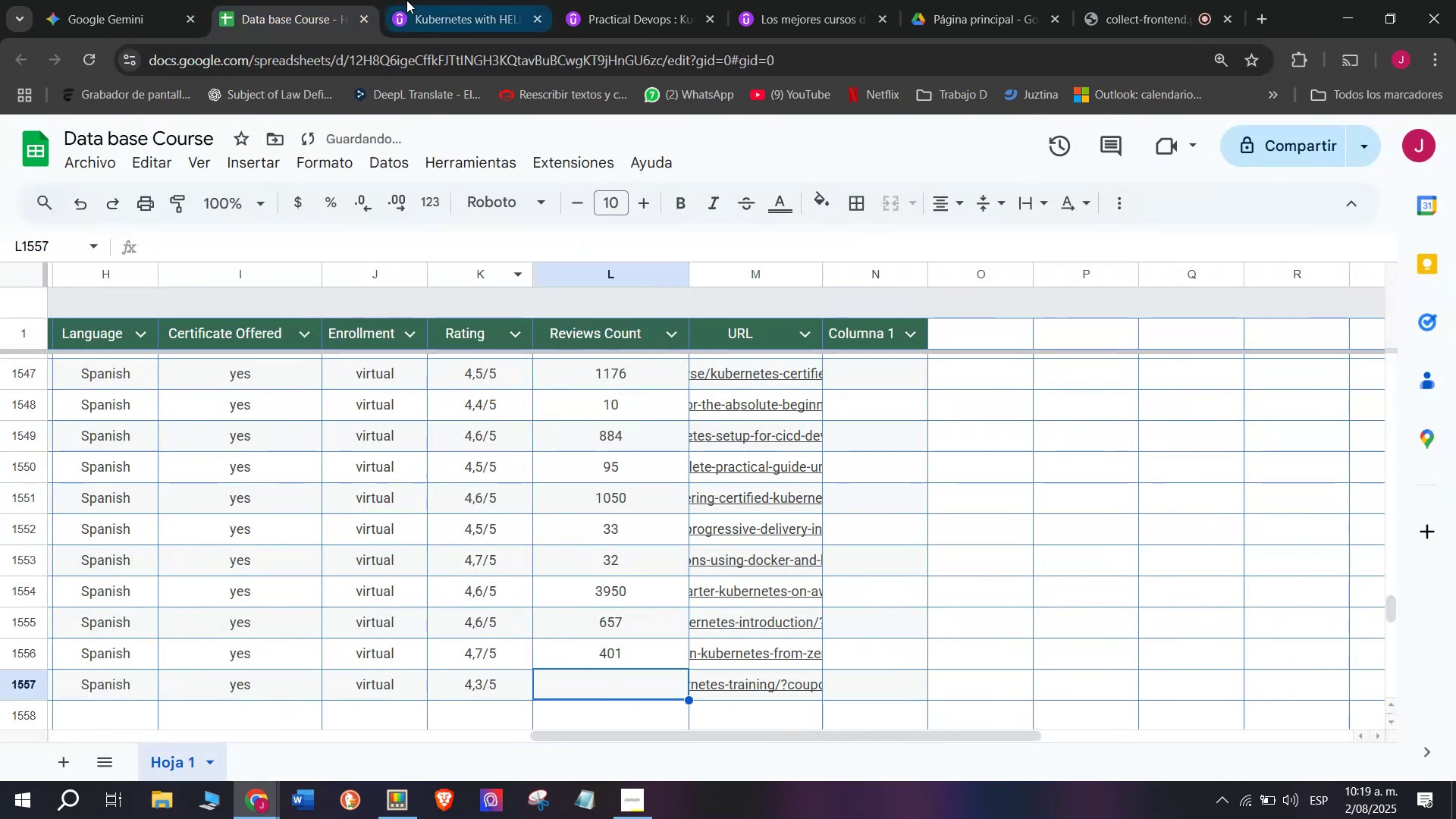 
left_click([406, 0])
 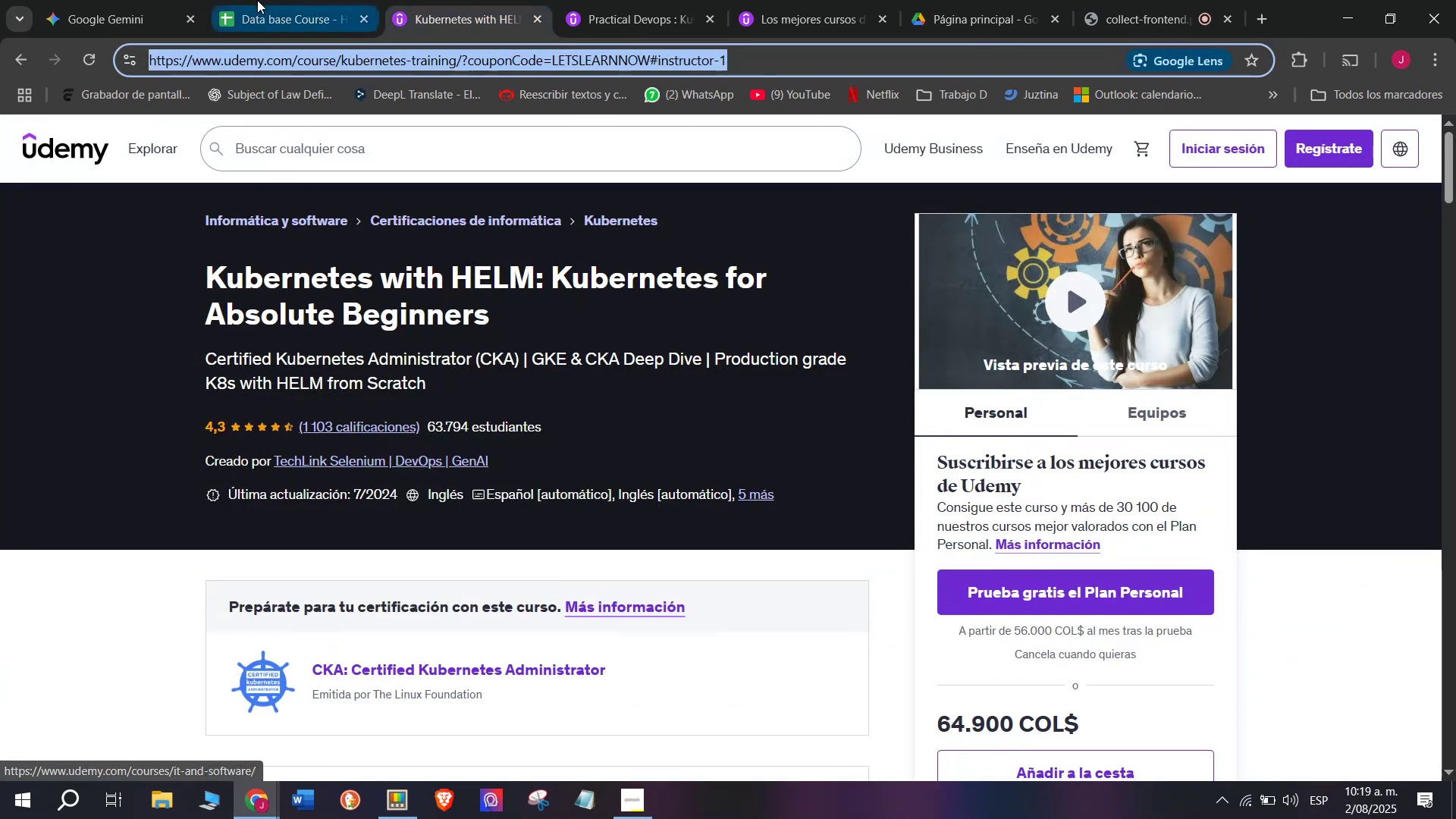 
left_click([239, 0])
 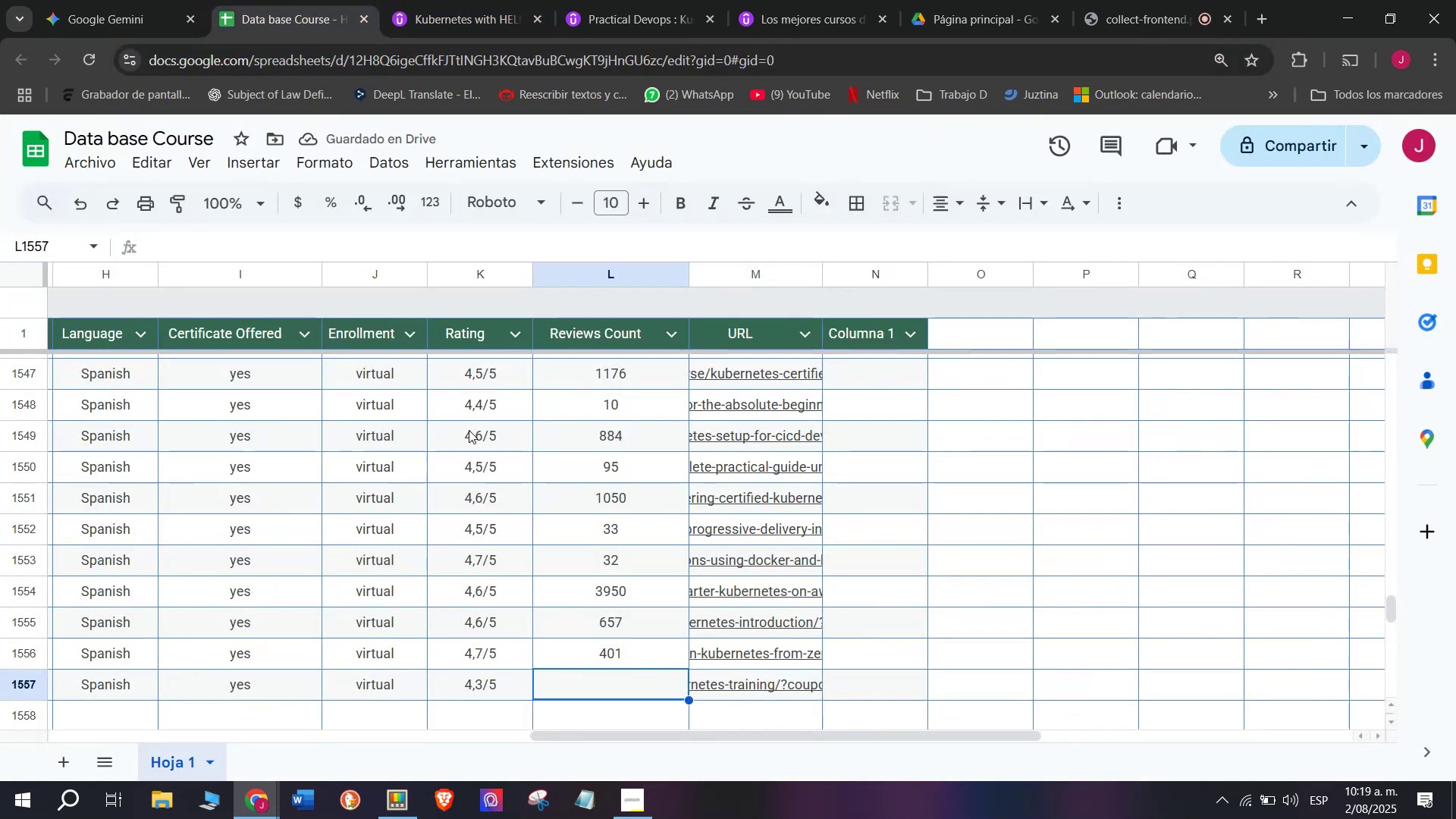 
type(1103)
 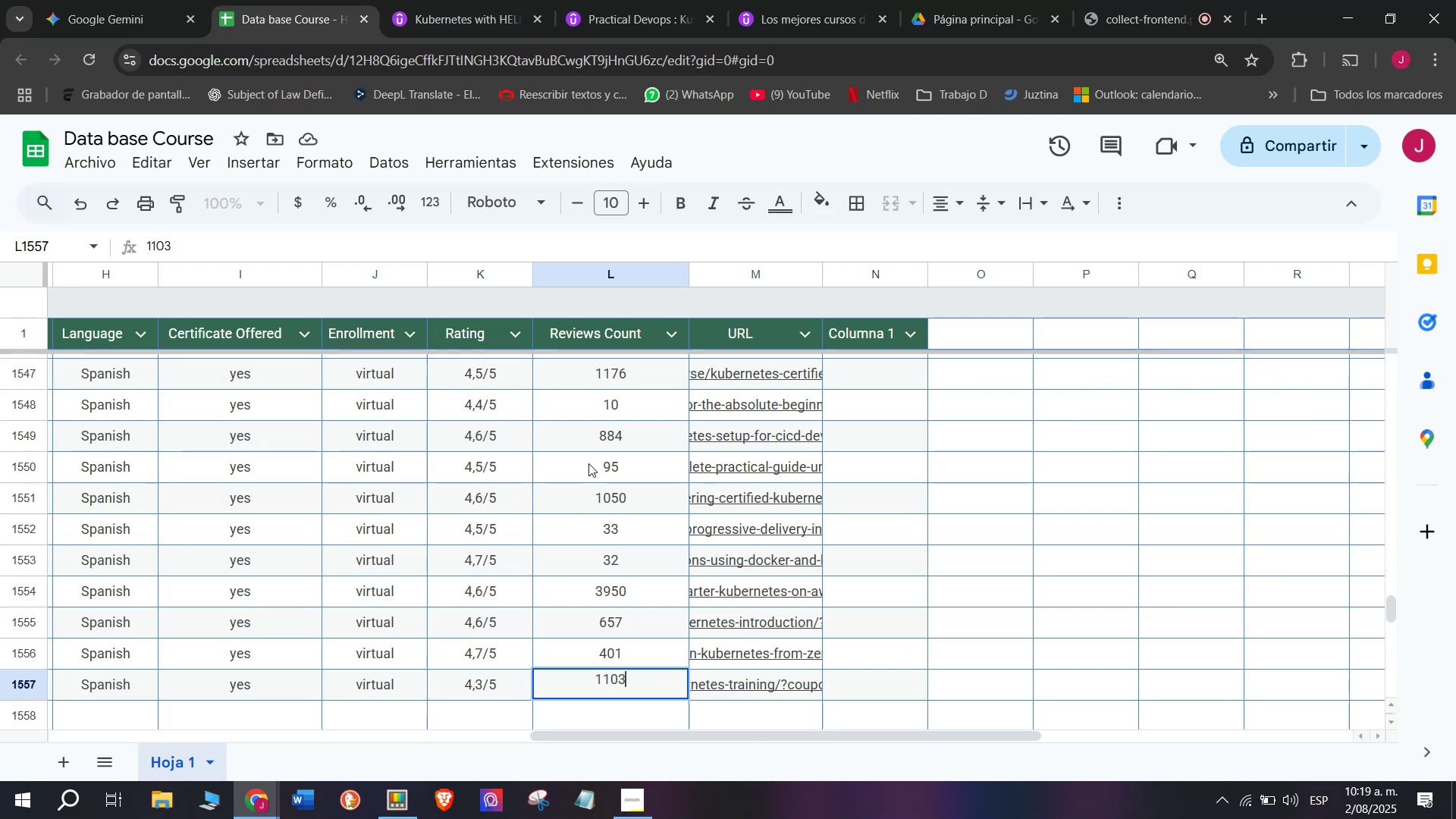 
wait(7.41)
 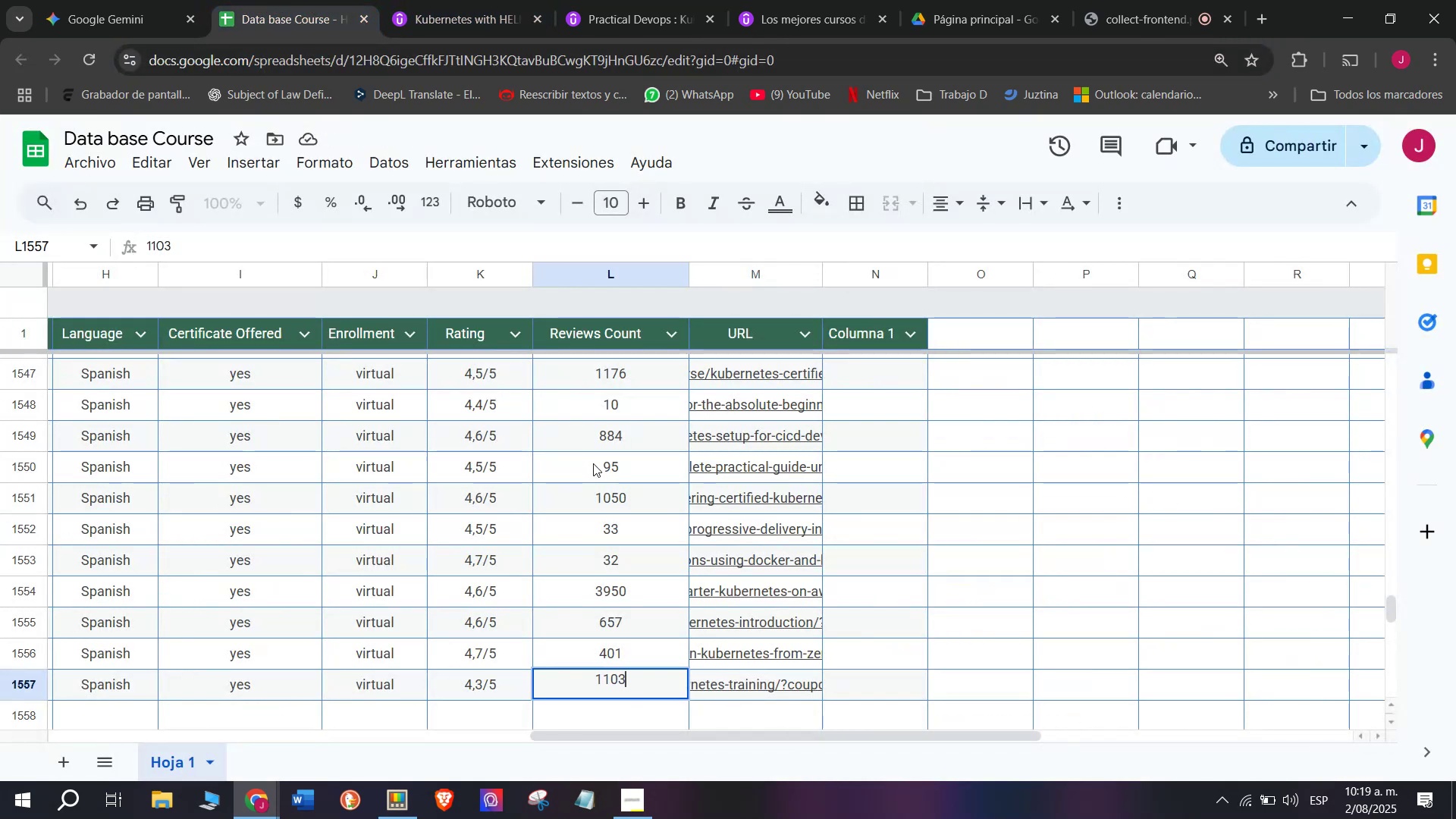 
left_click([954, 635])
 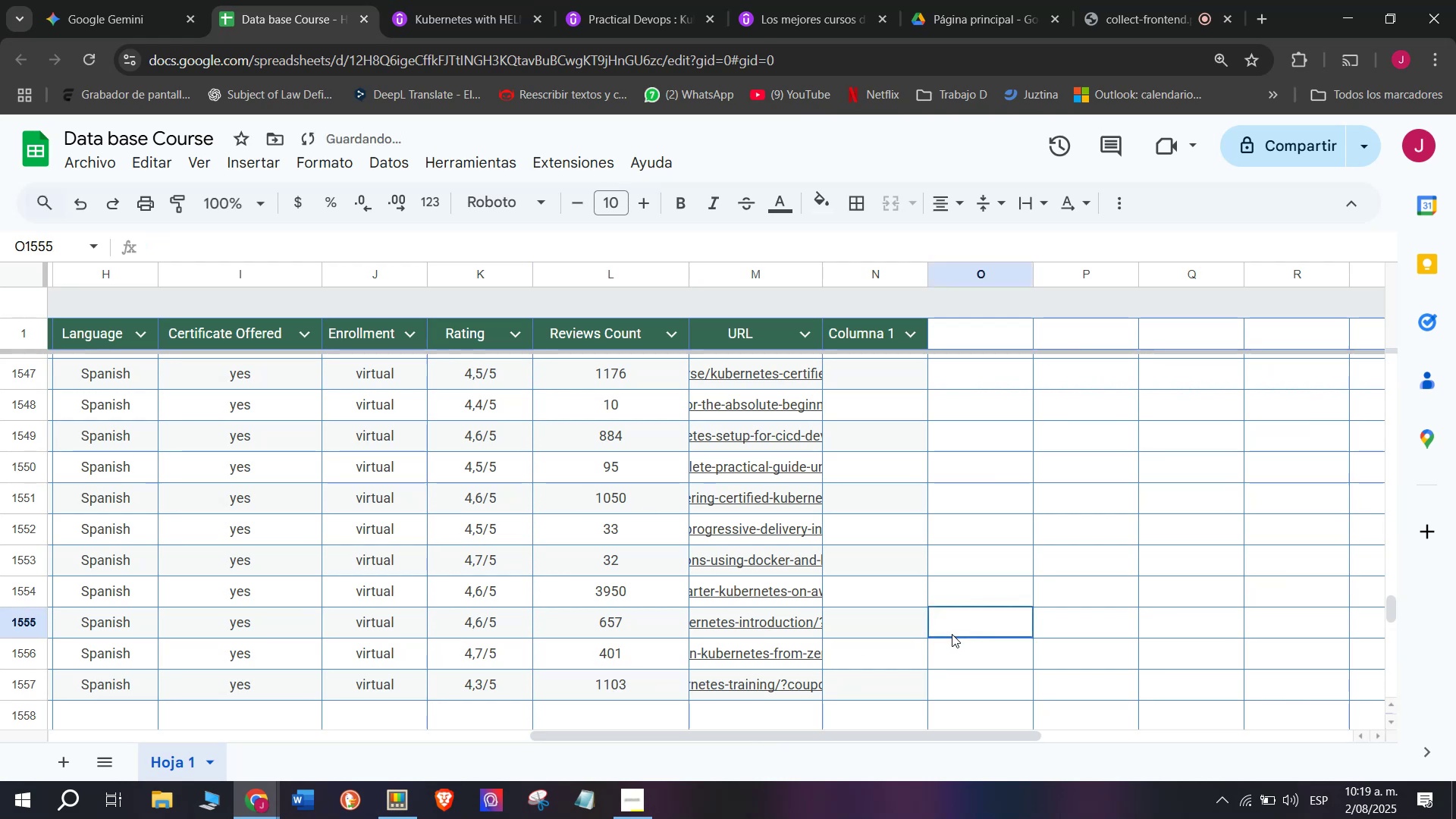 
scroll: coordinate [223, 309], scroll_direction: up, amount: 6.0
 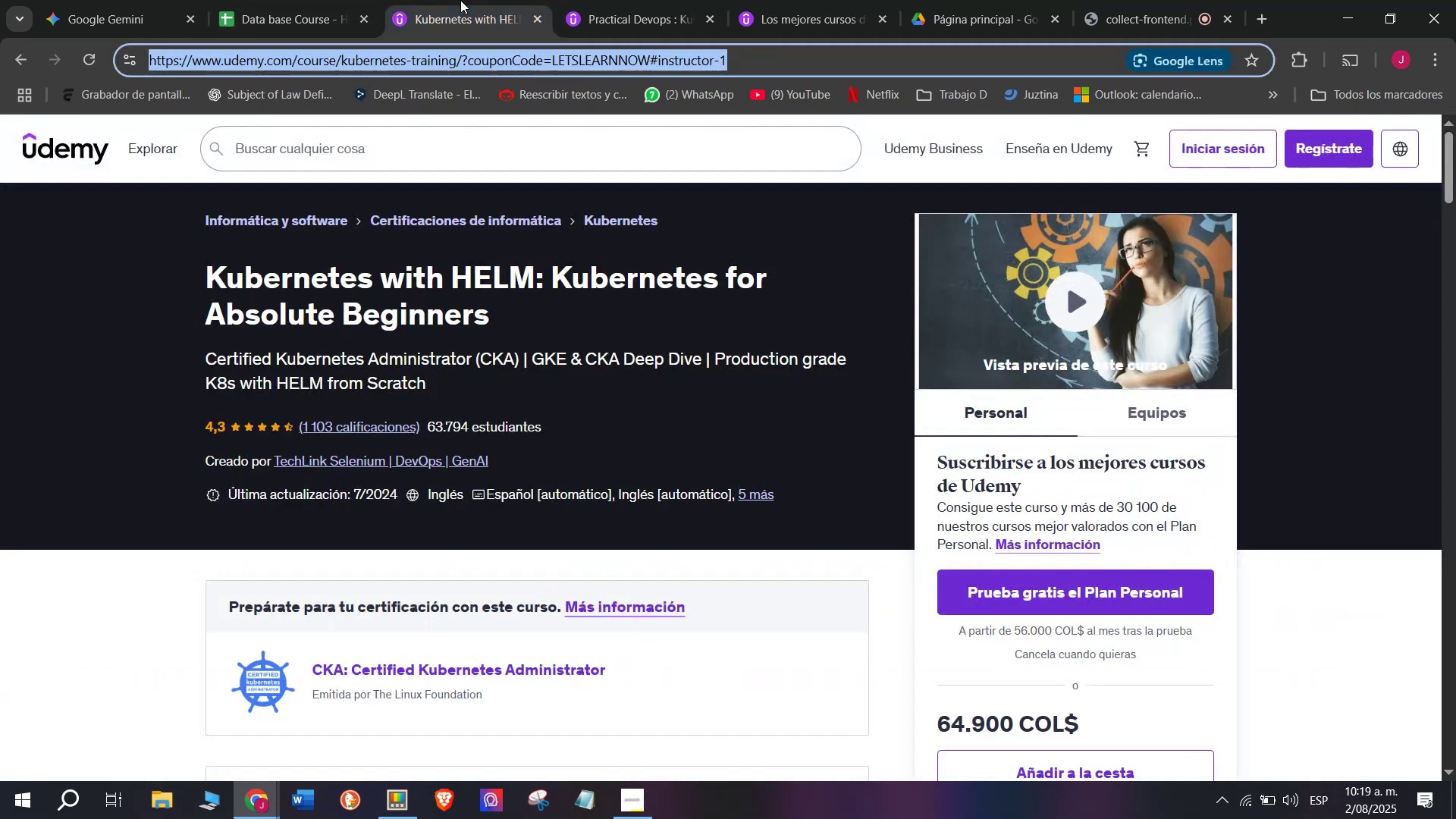 
left_click([205, 436])
 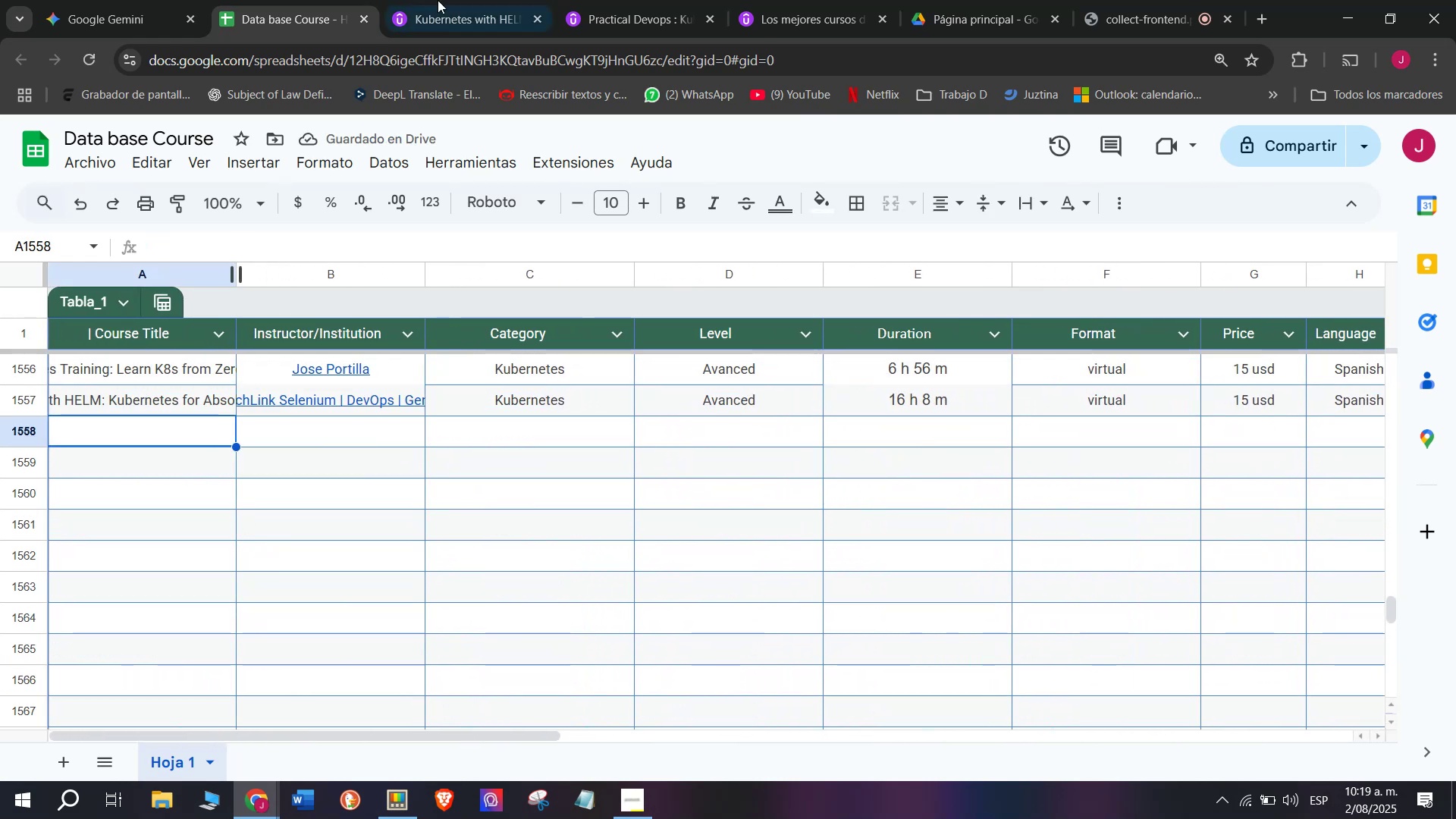 
left_click([460, 0])
 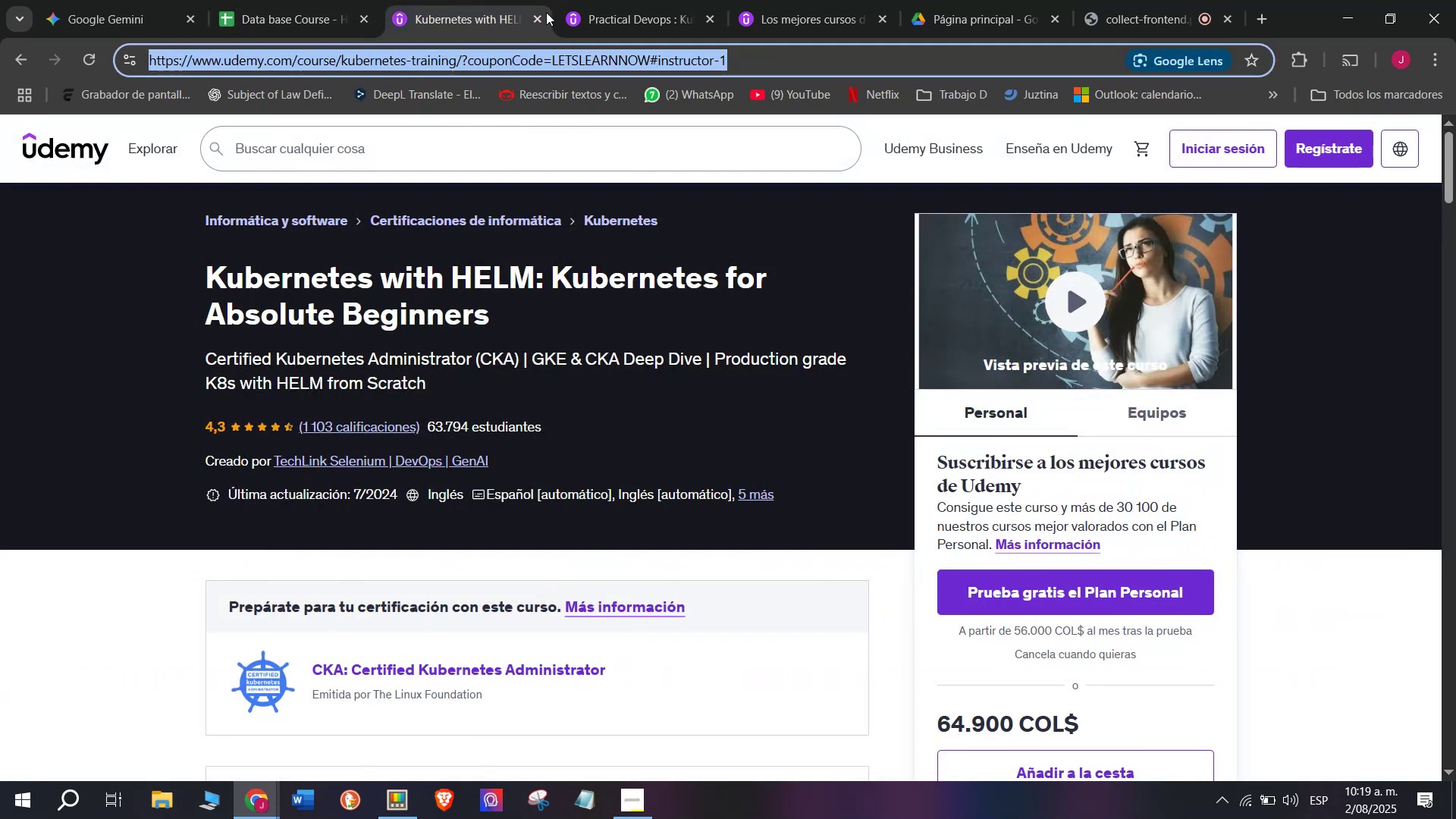 
left_click([539, 17])
 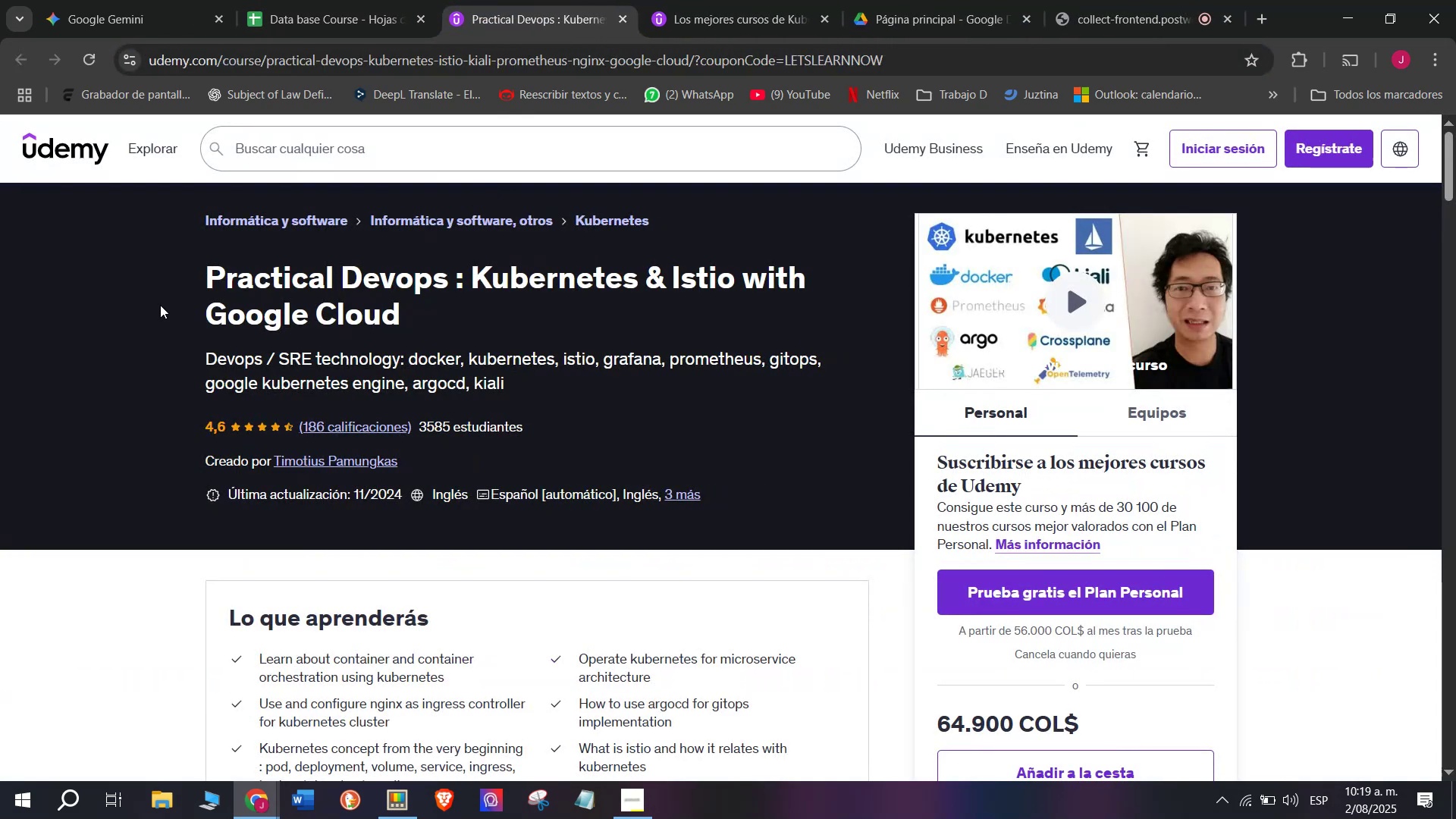 
left_click_drag(start_coordinate=[162, 262], to_coordinate=[480, 315])
 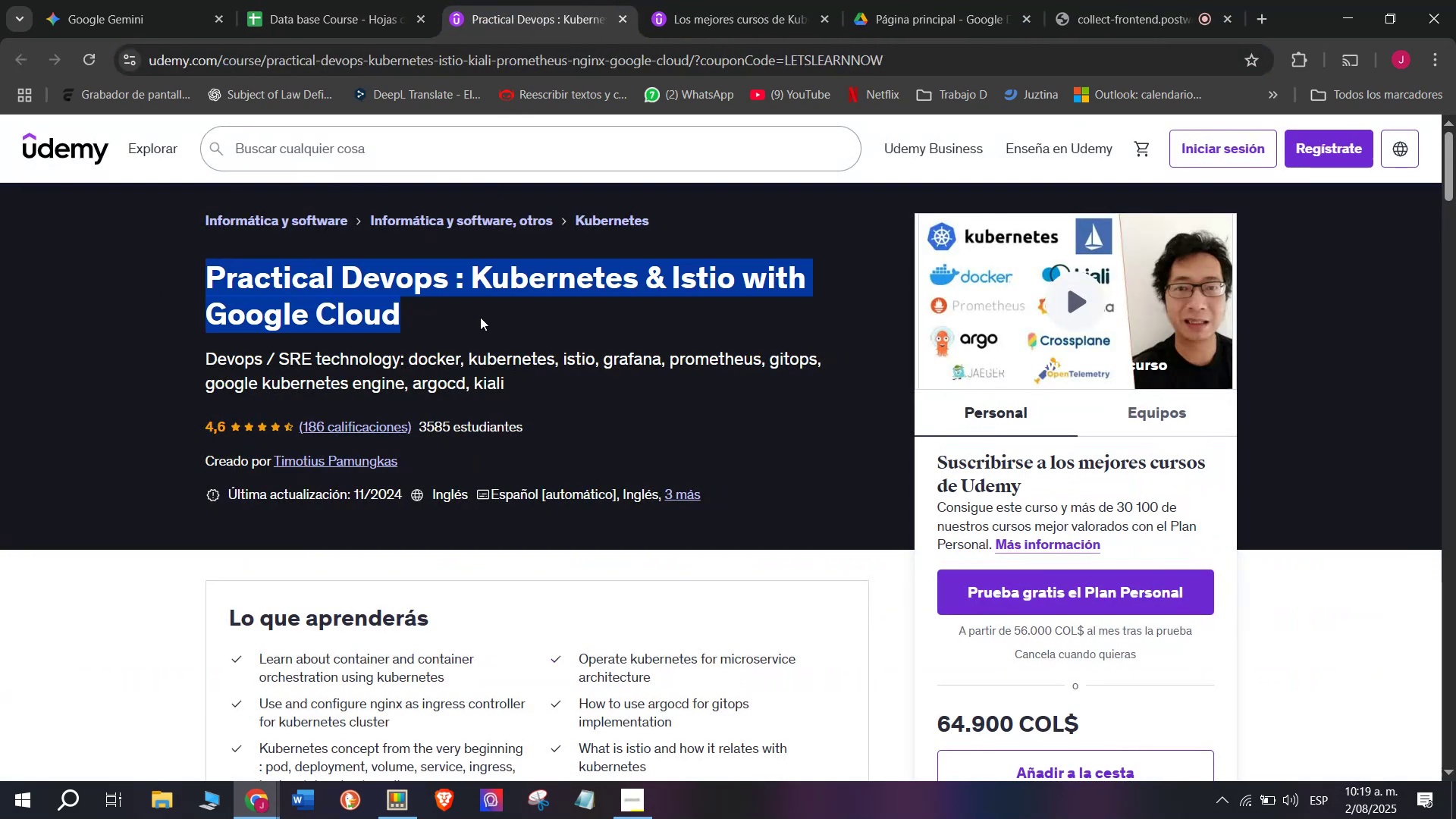 
key(Break)
 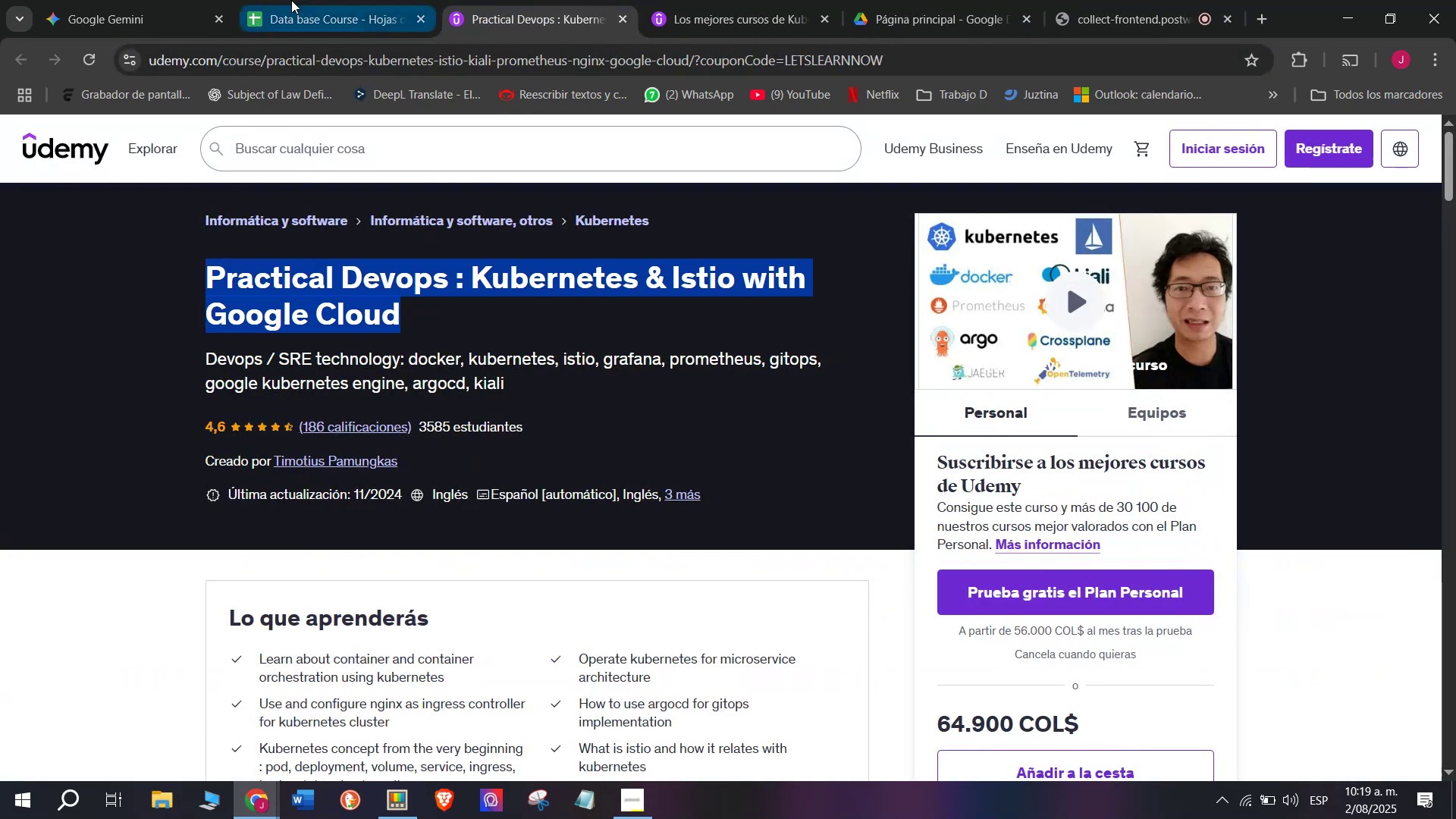 
key(Control+ControlLeft)
 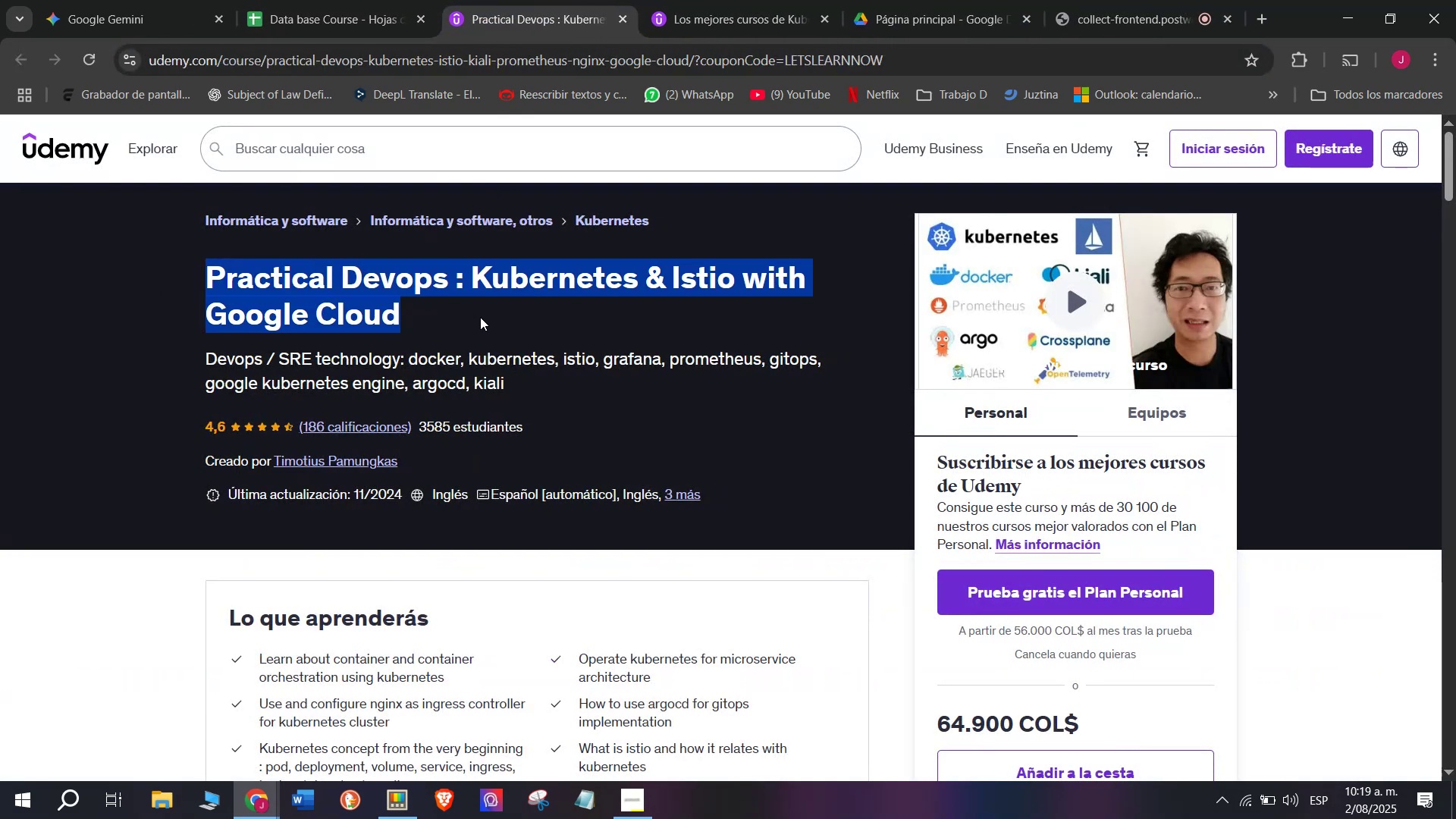 
key(Control+C)
 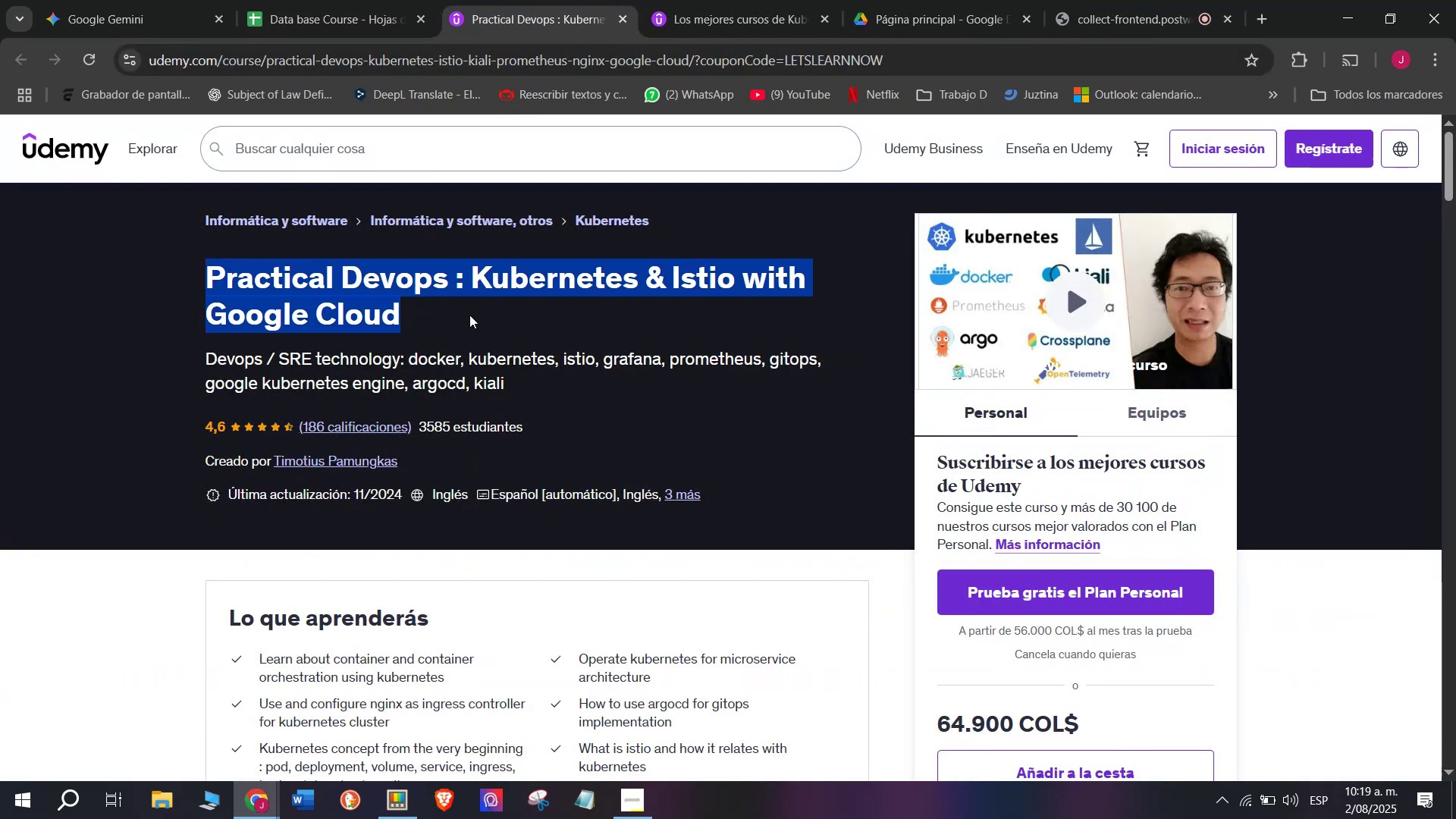 
key(Control+ControlLeft)
 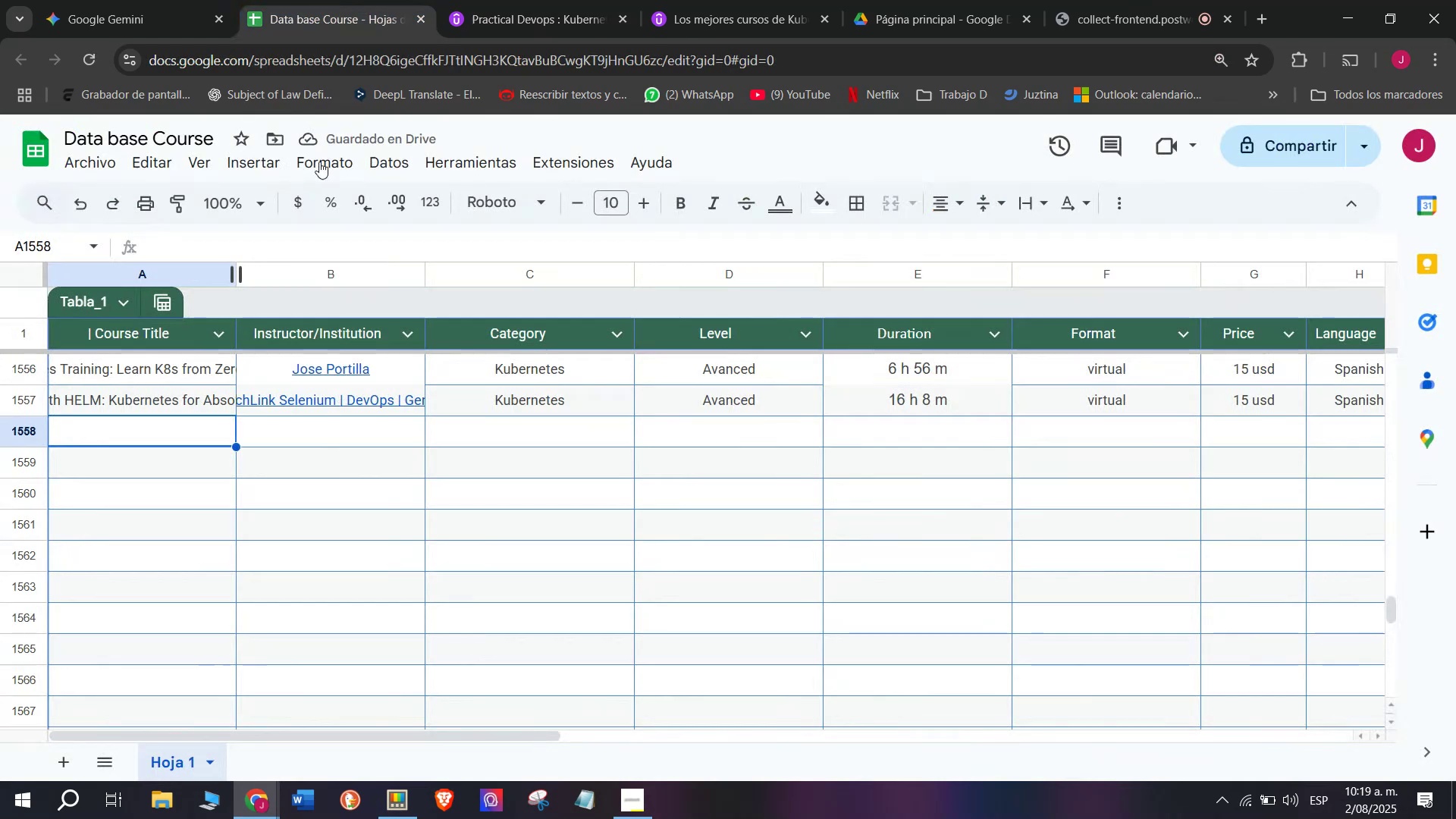 
key(Break)
 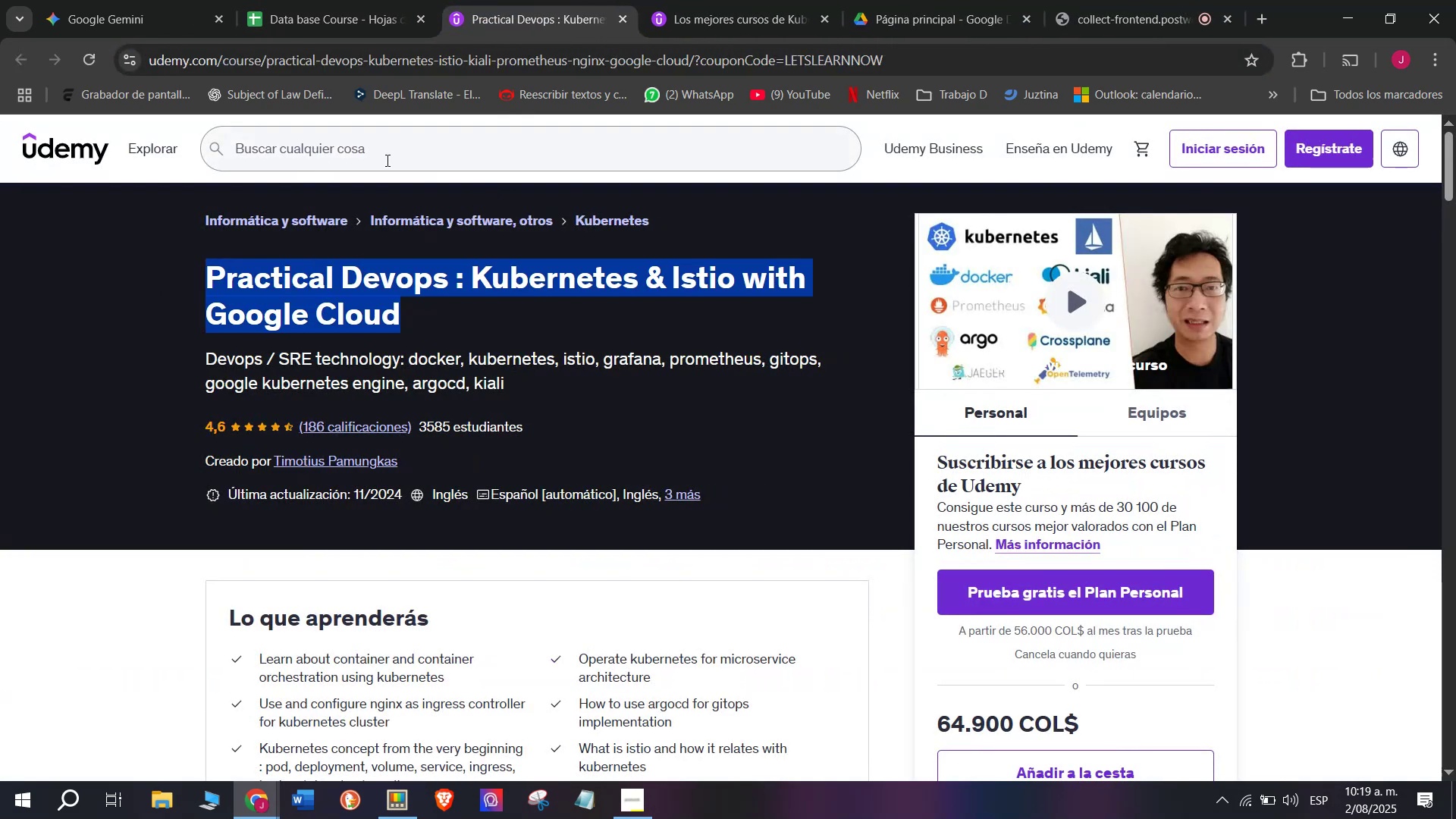 
key(Control+C)
 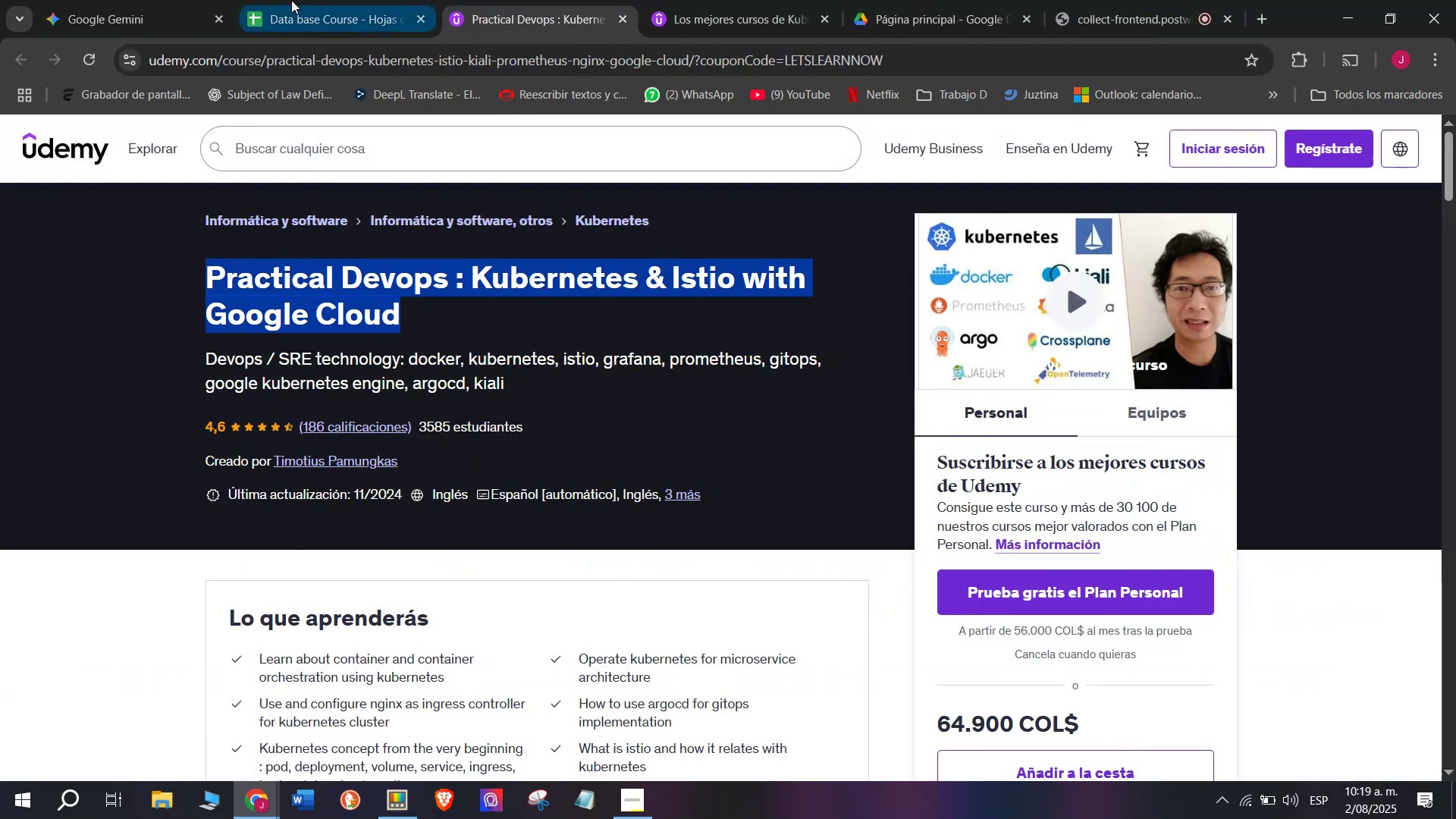 
left_click([291, 0])
 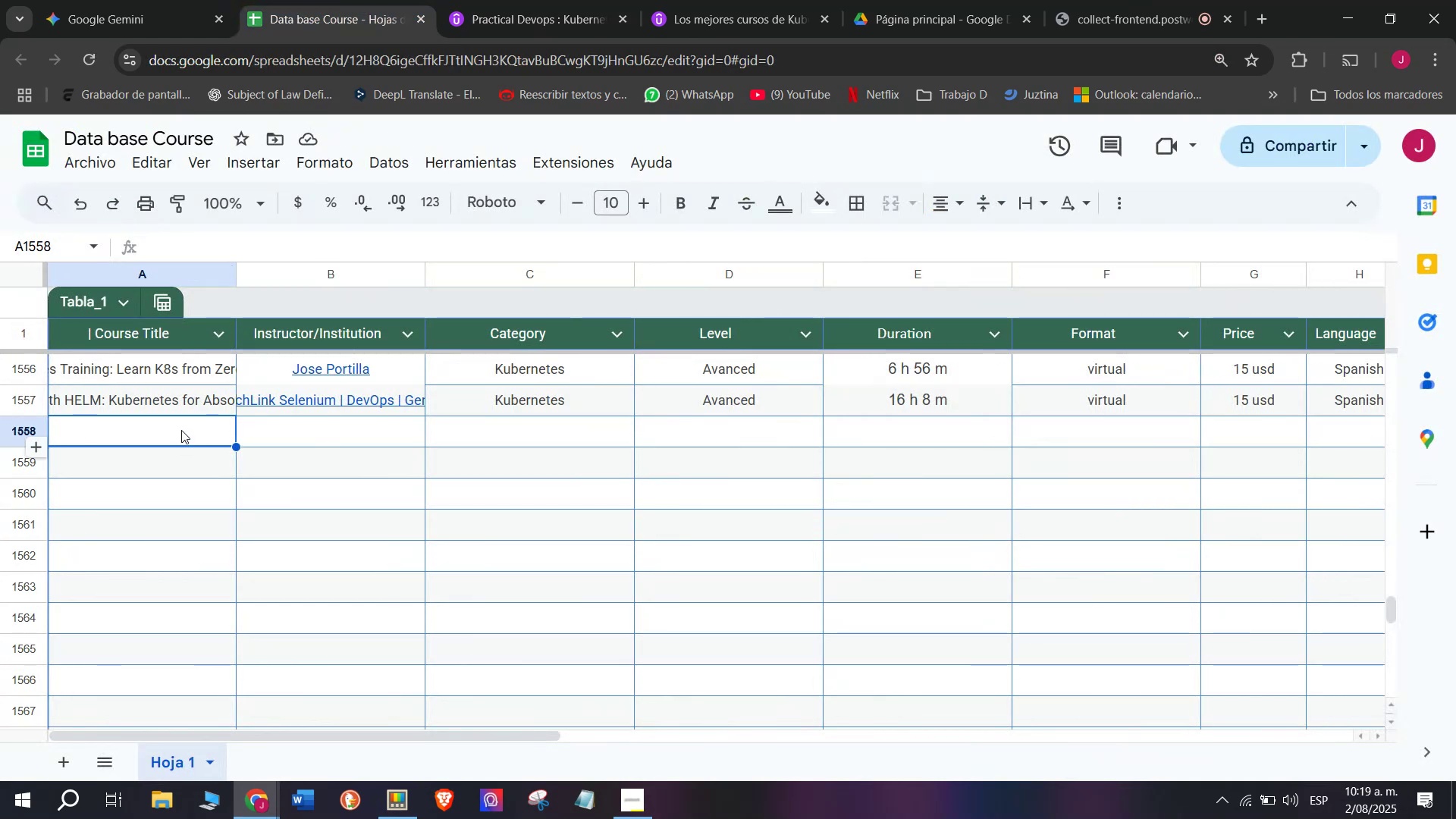 
double_click([181, 430])
 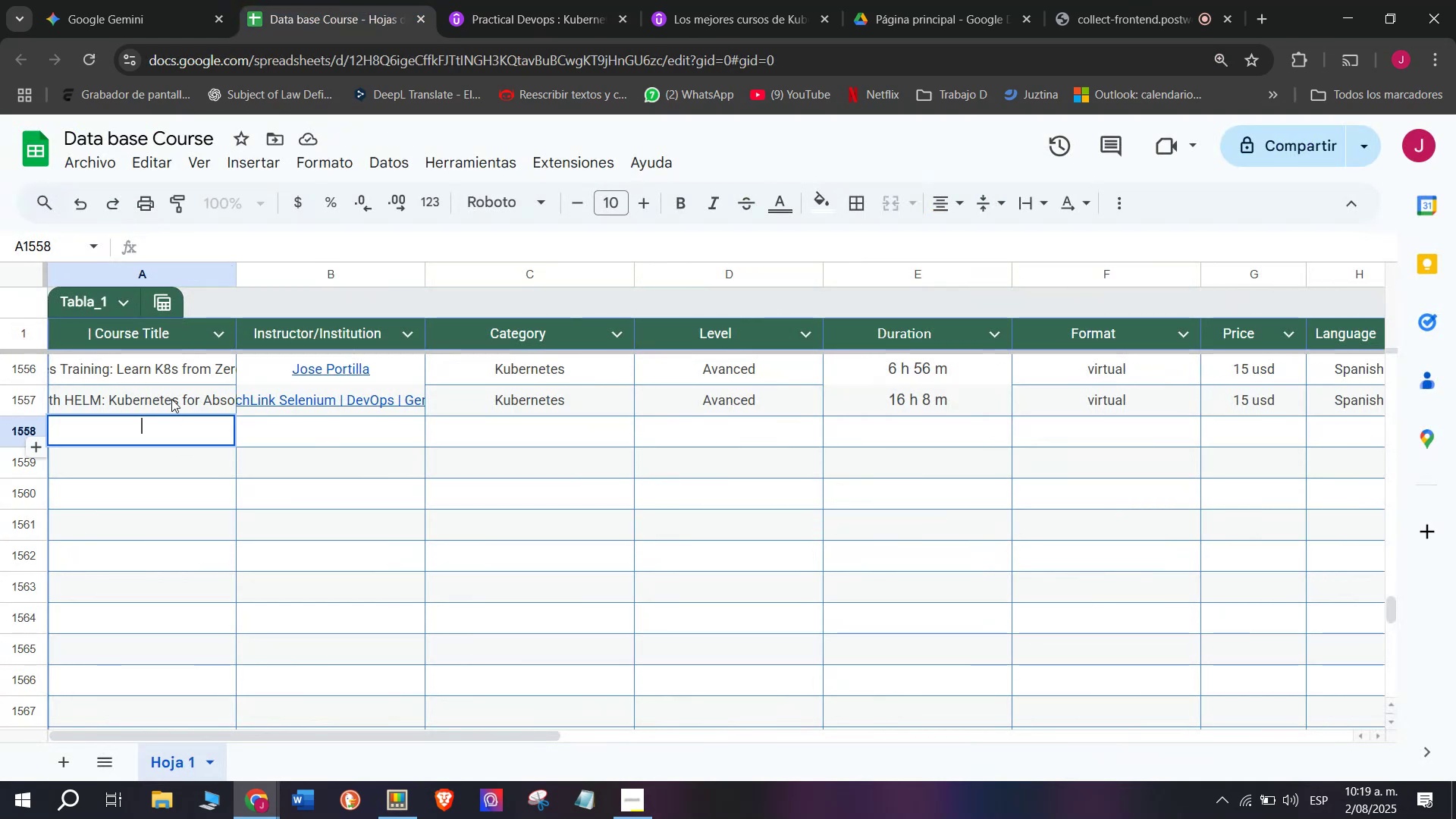 
key(Control+ControlLeft)
 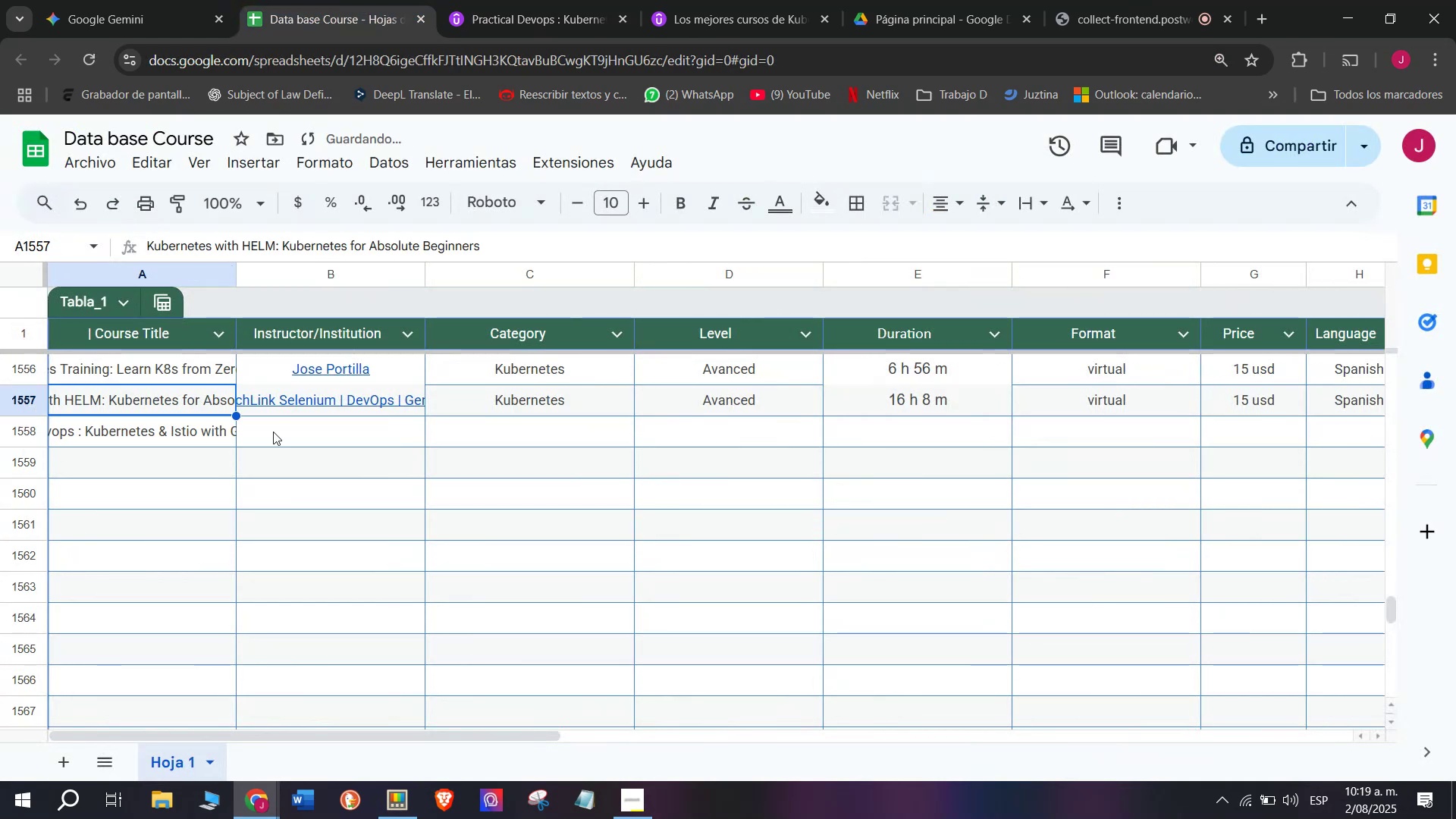 
key(Z)
 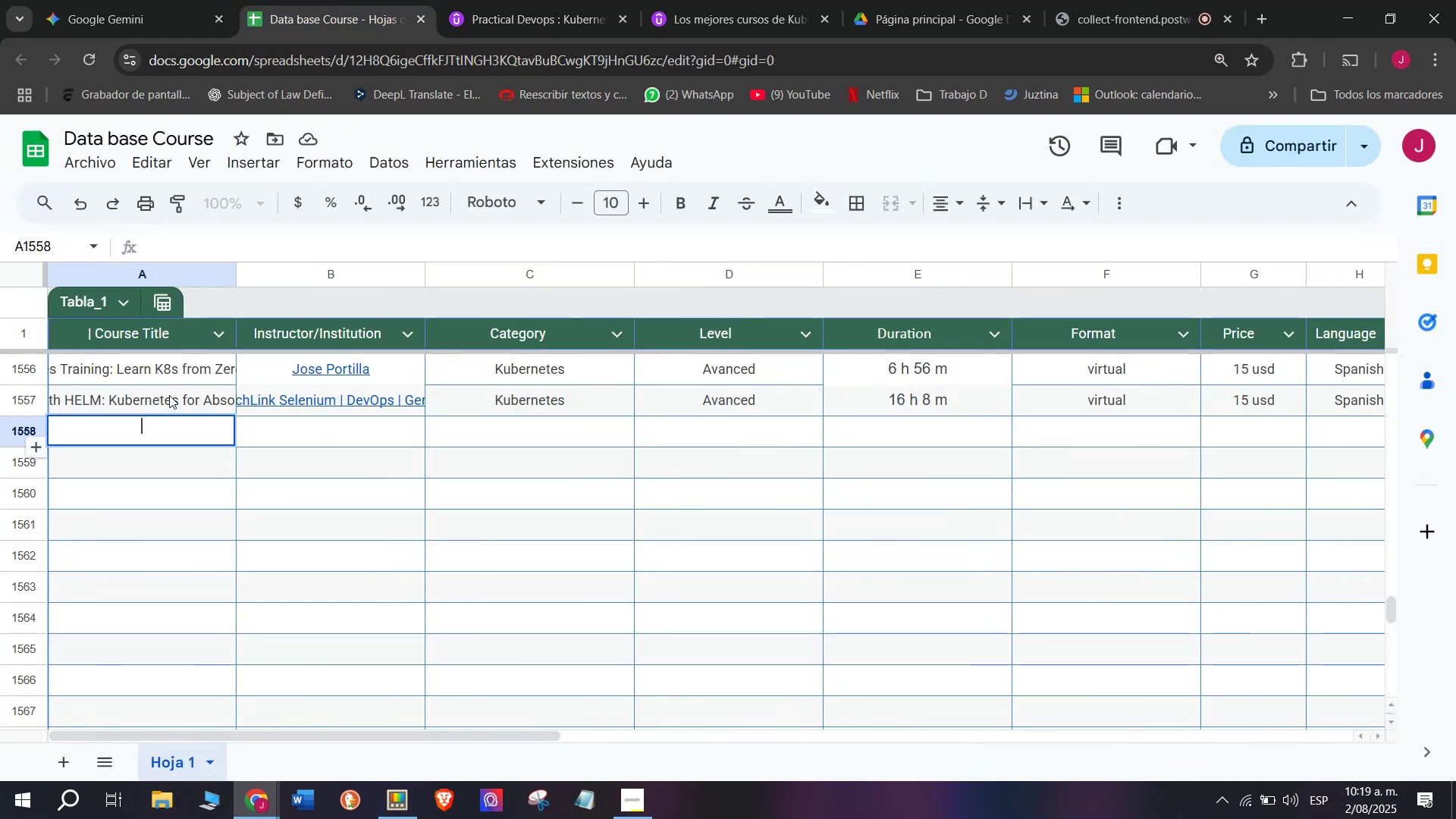 
key(Control+V)
 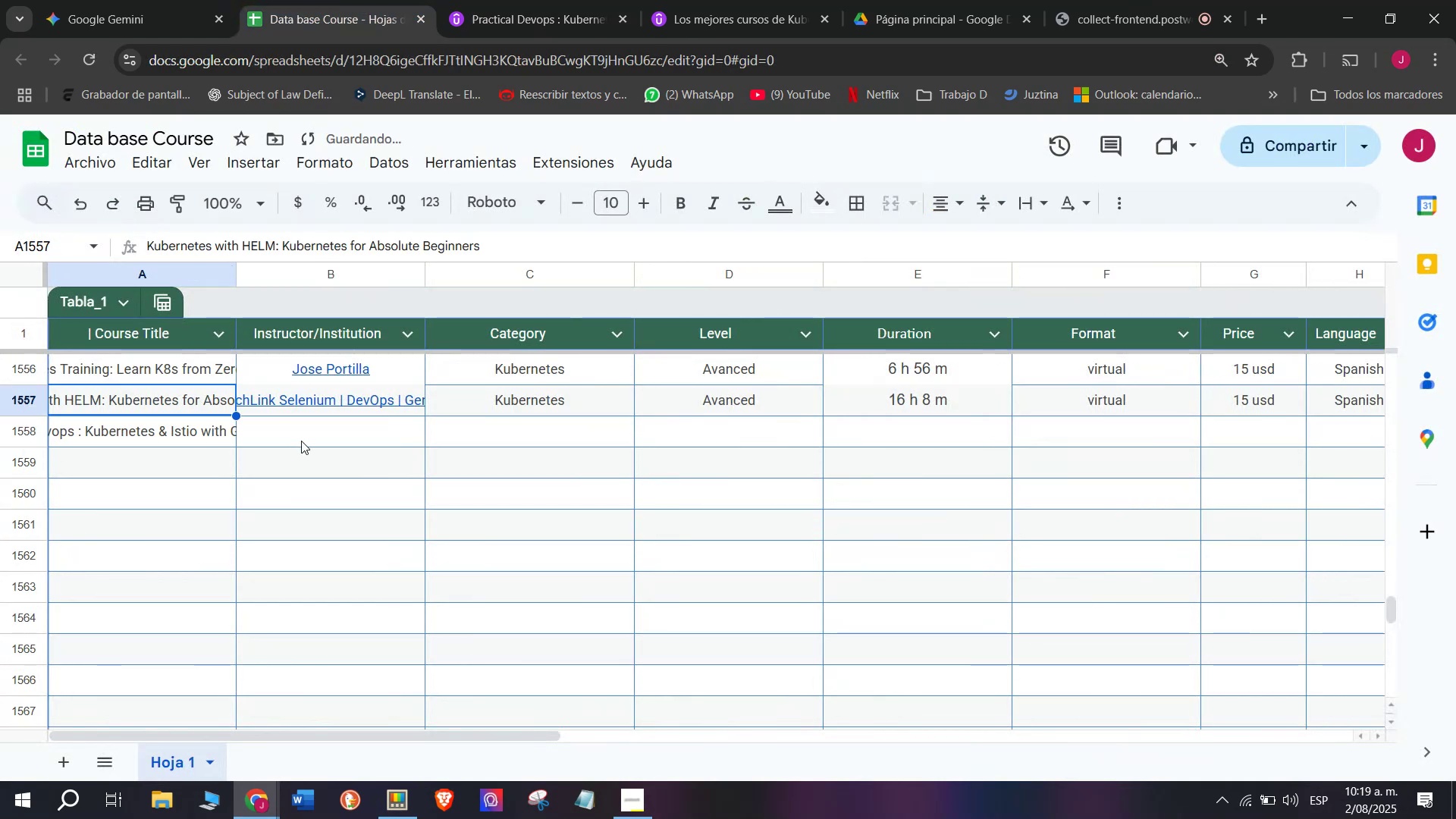 
double_click([301, 441])
 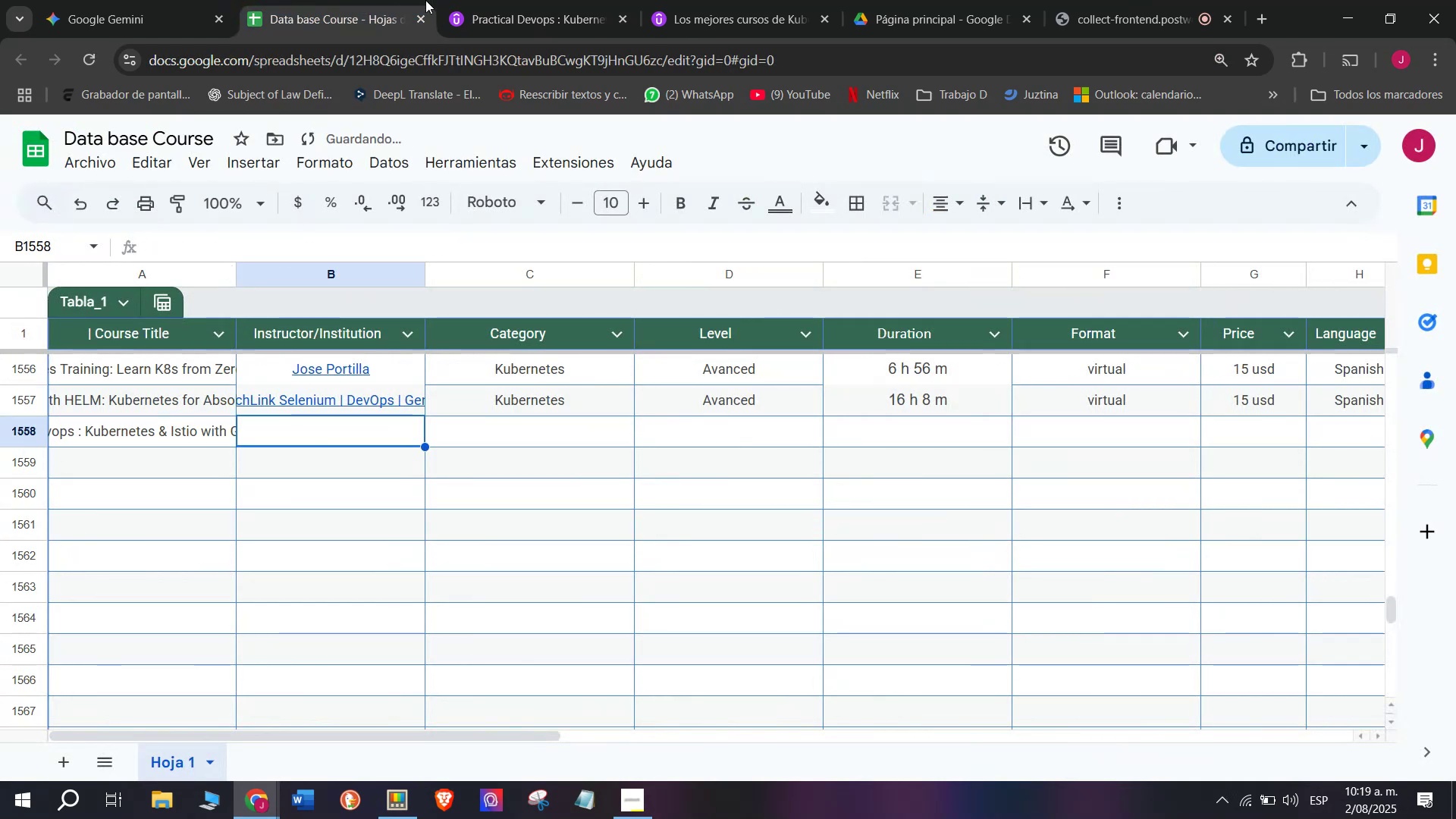 
left_click([480, 0])
 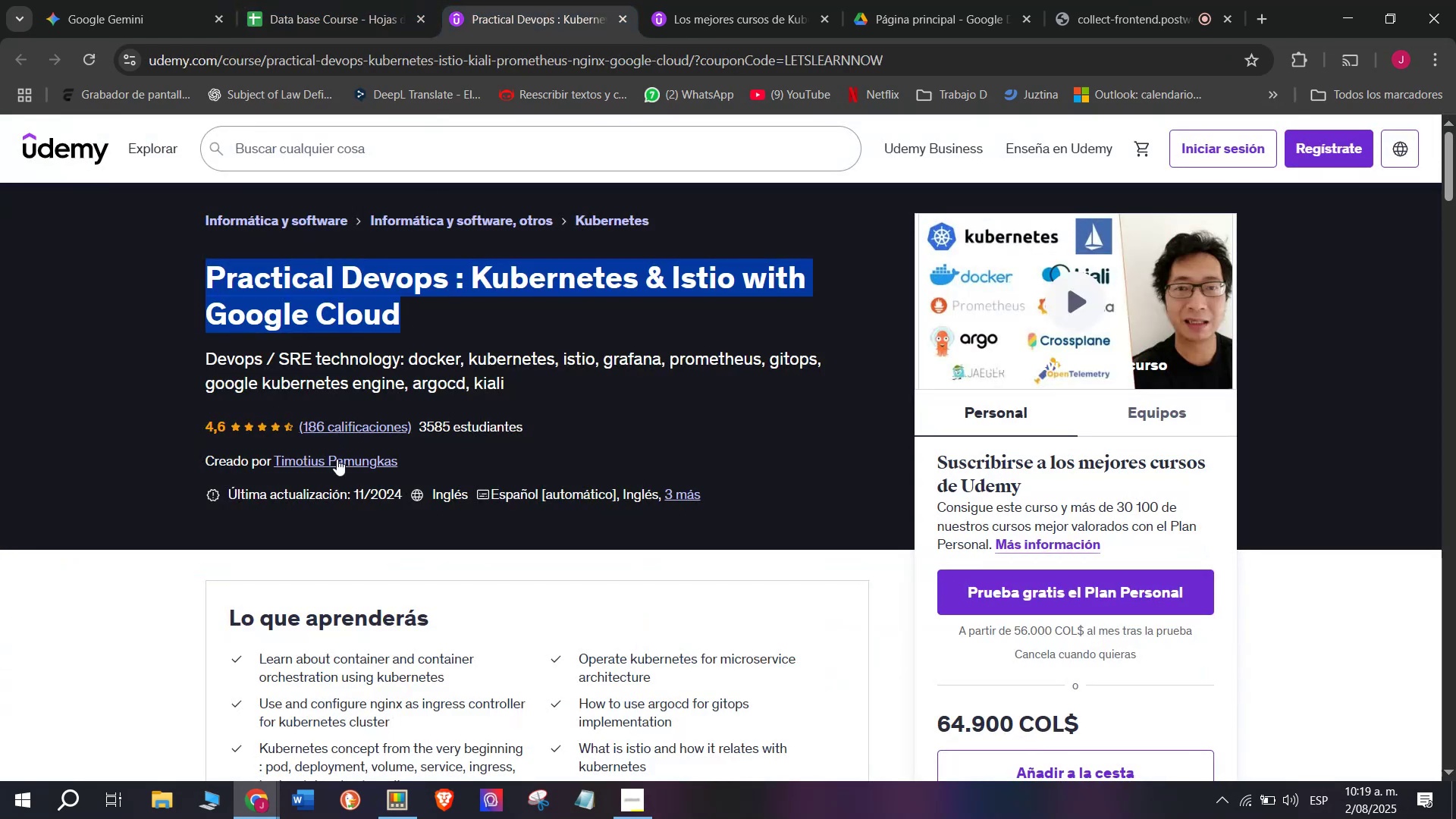 
left_click([337, 459])
 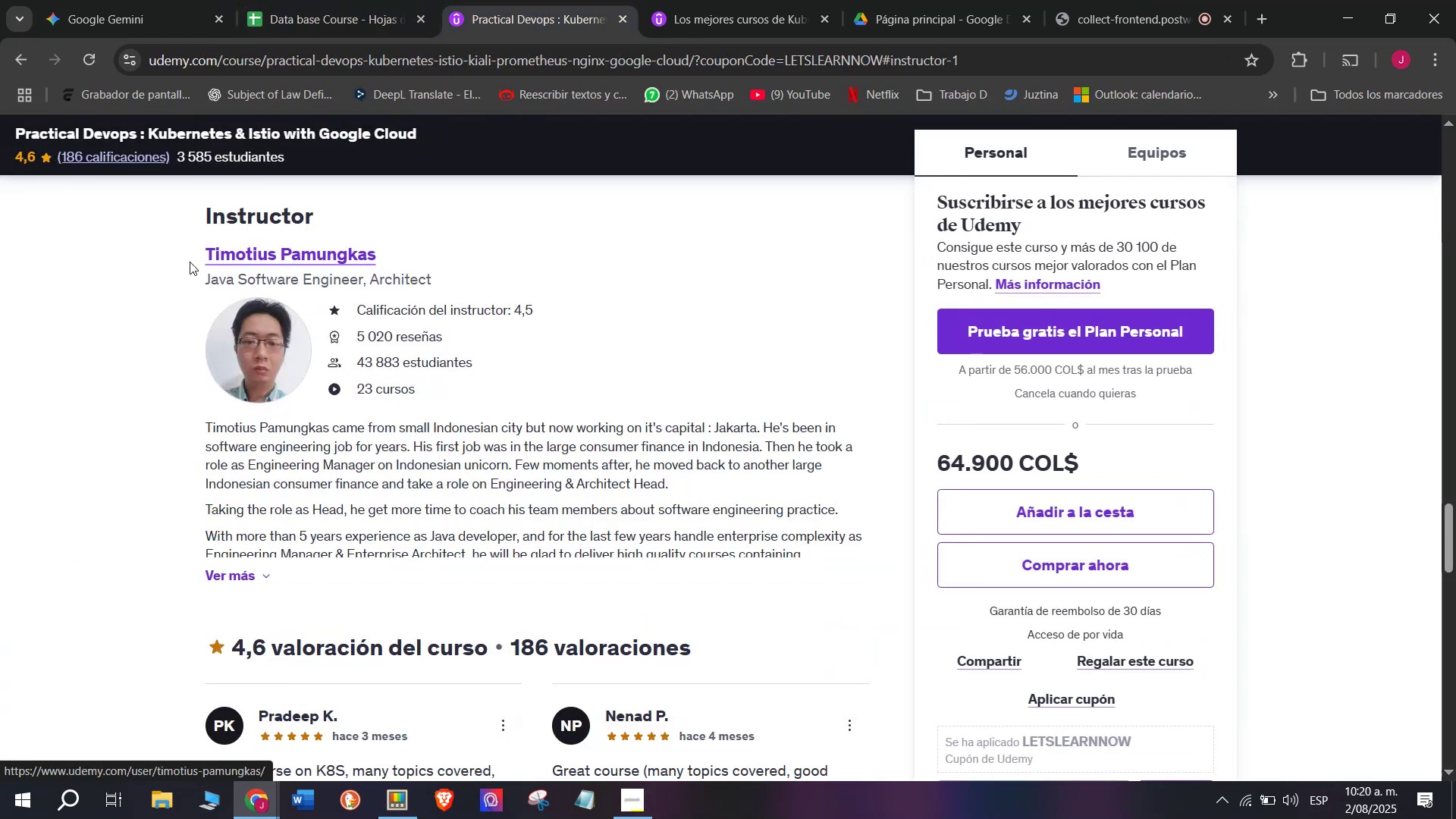 
left_click_drag(start_coordinate=[177, 247], to_coordinate=[383, 250])
 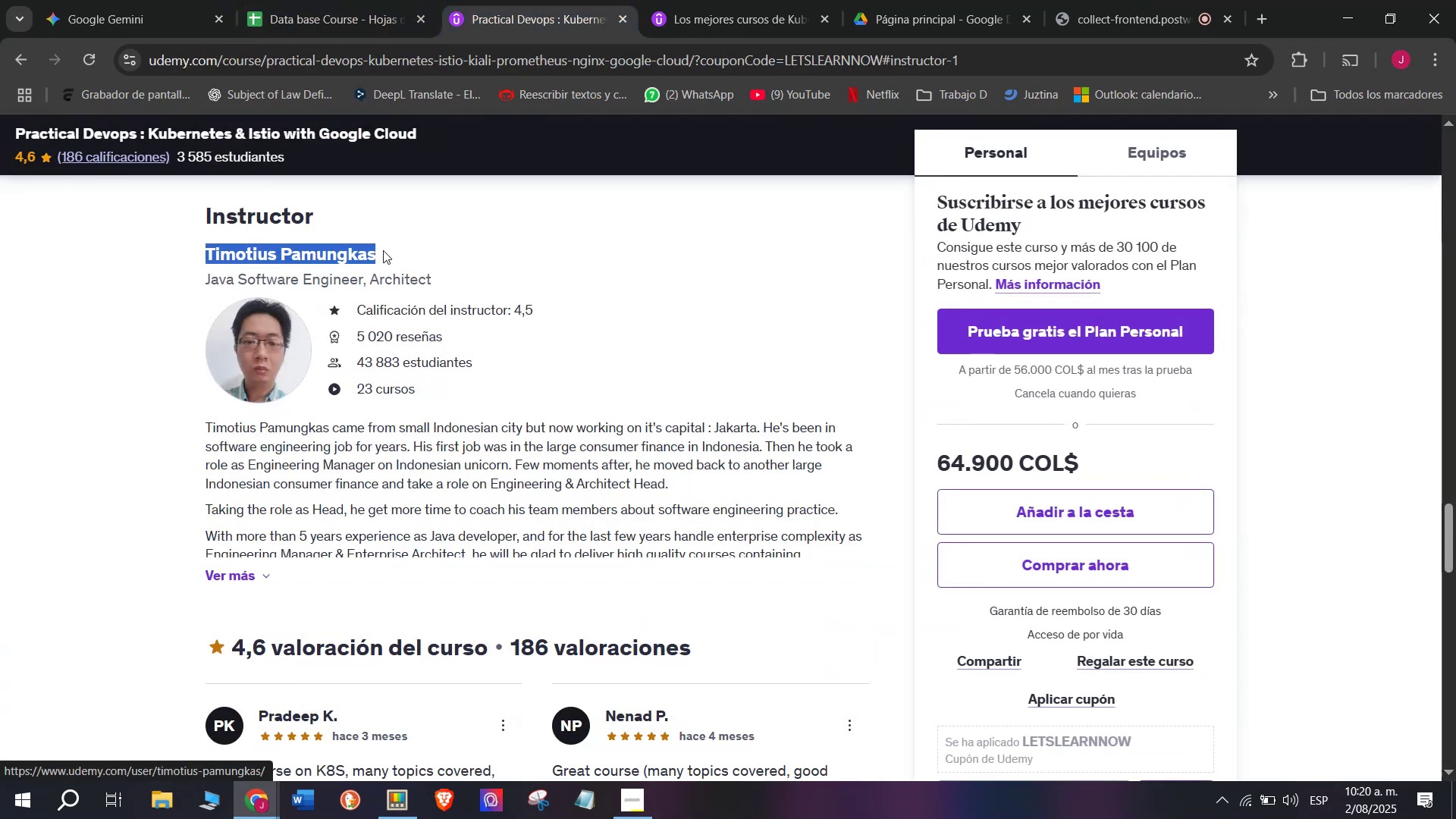 
key(Break)
 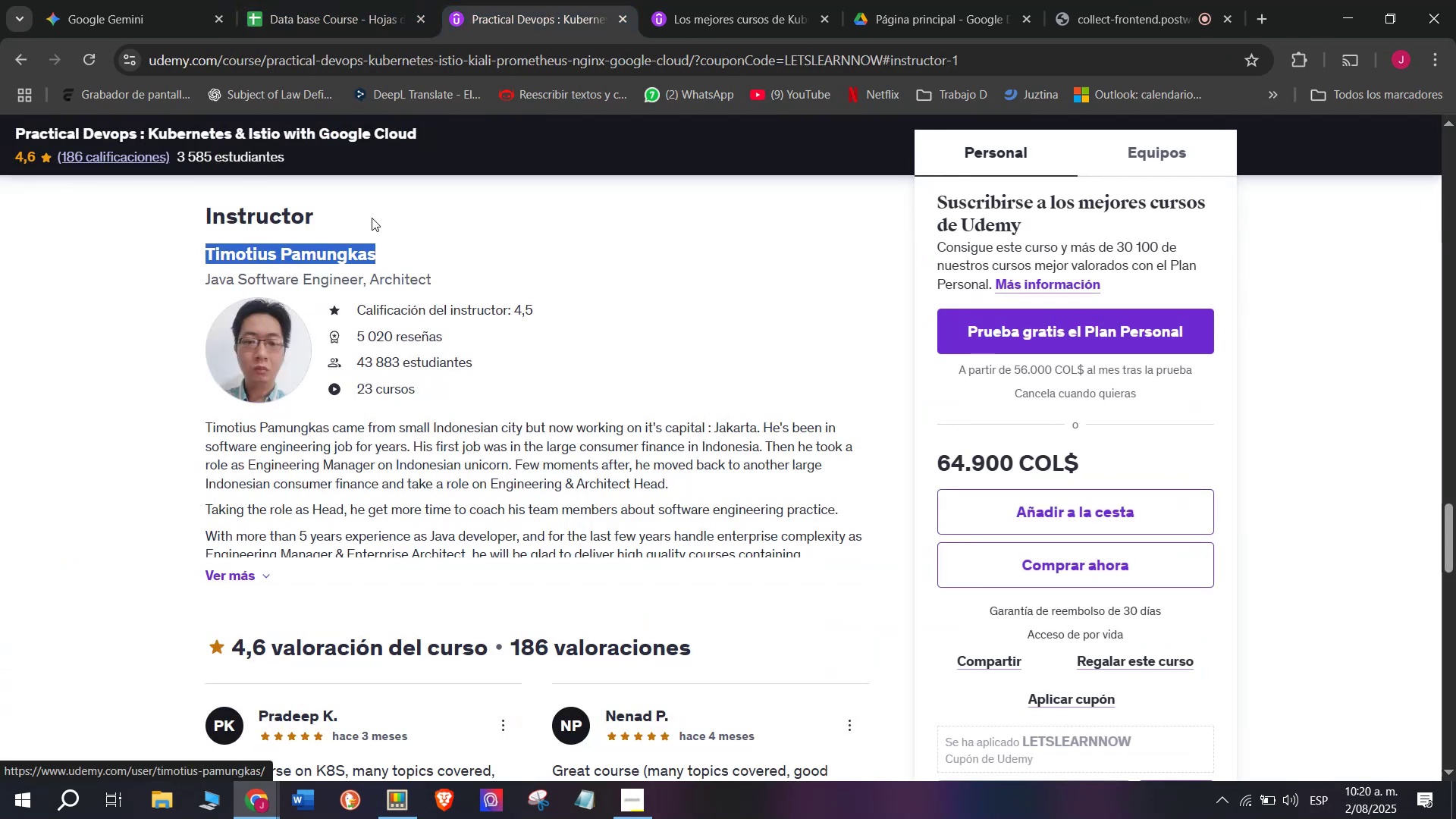 
key(Control+ControlLeft)
 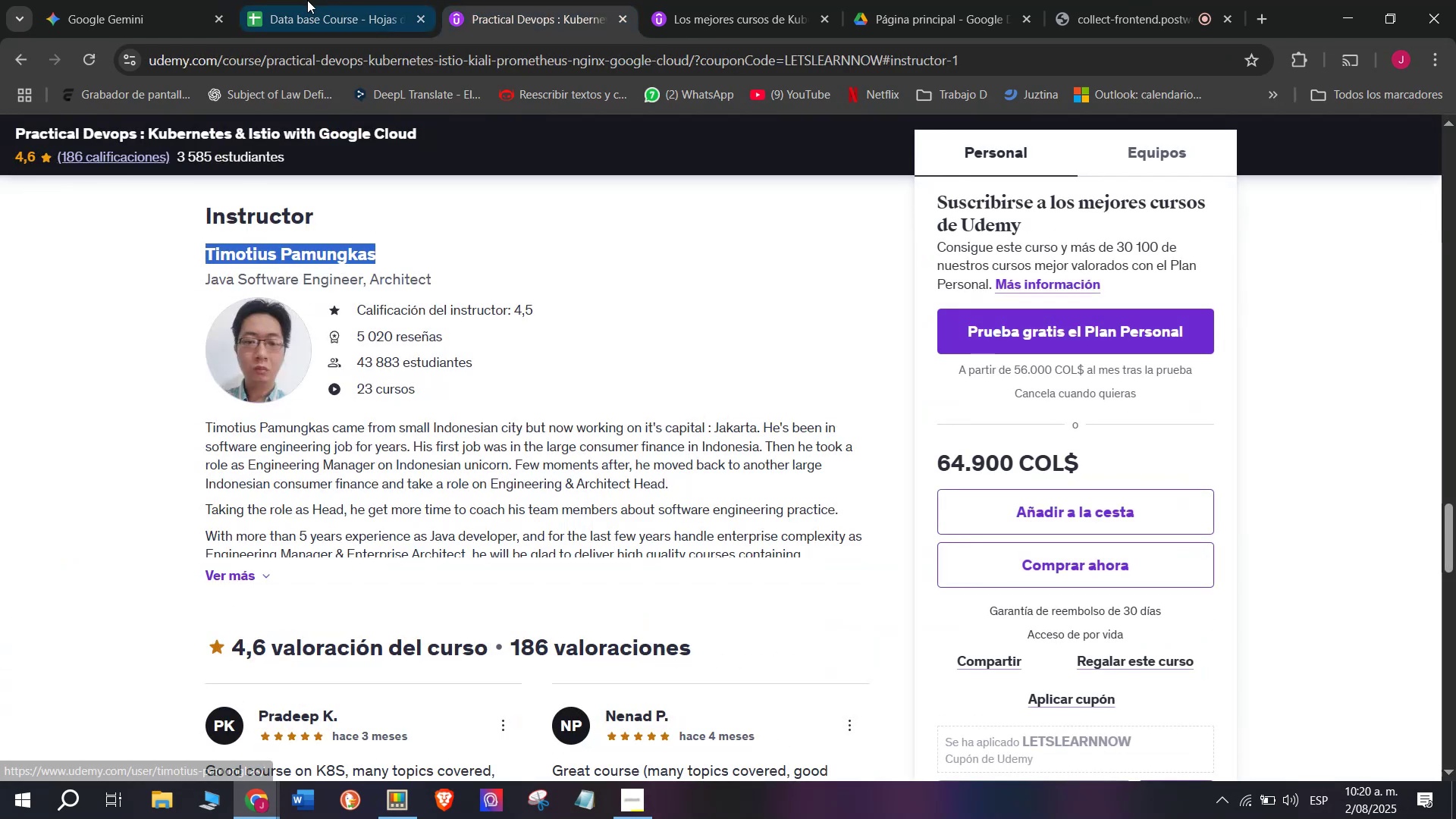 
key(Control+C)
 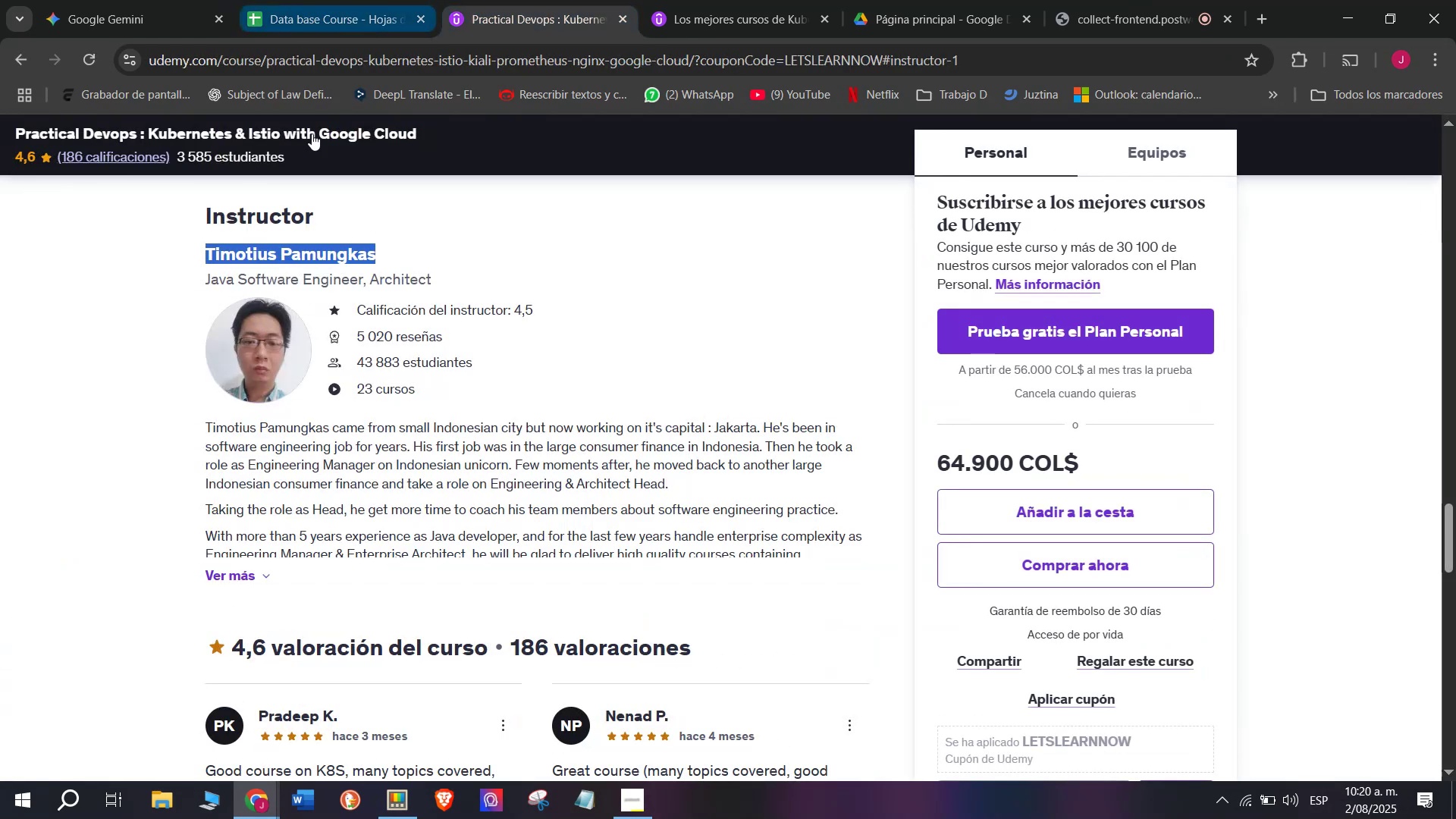 
left_click([307, 0])
 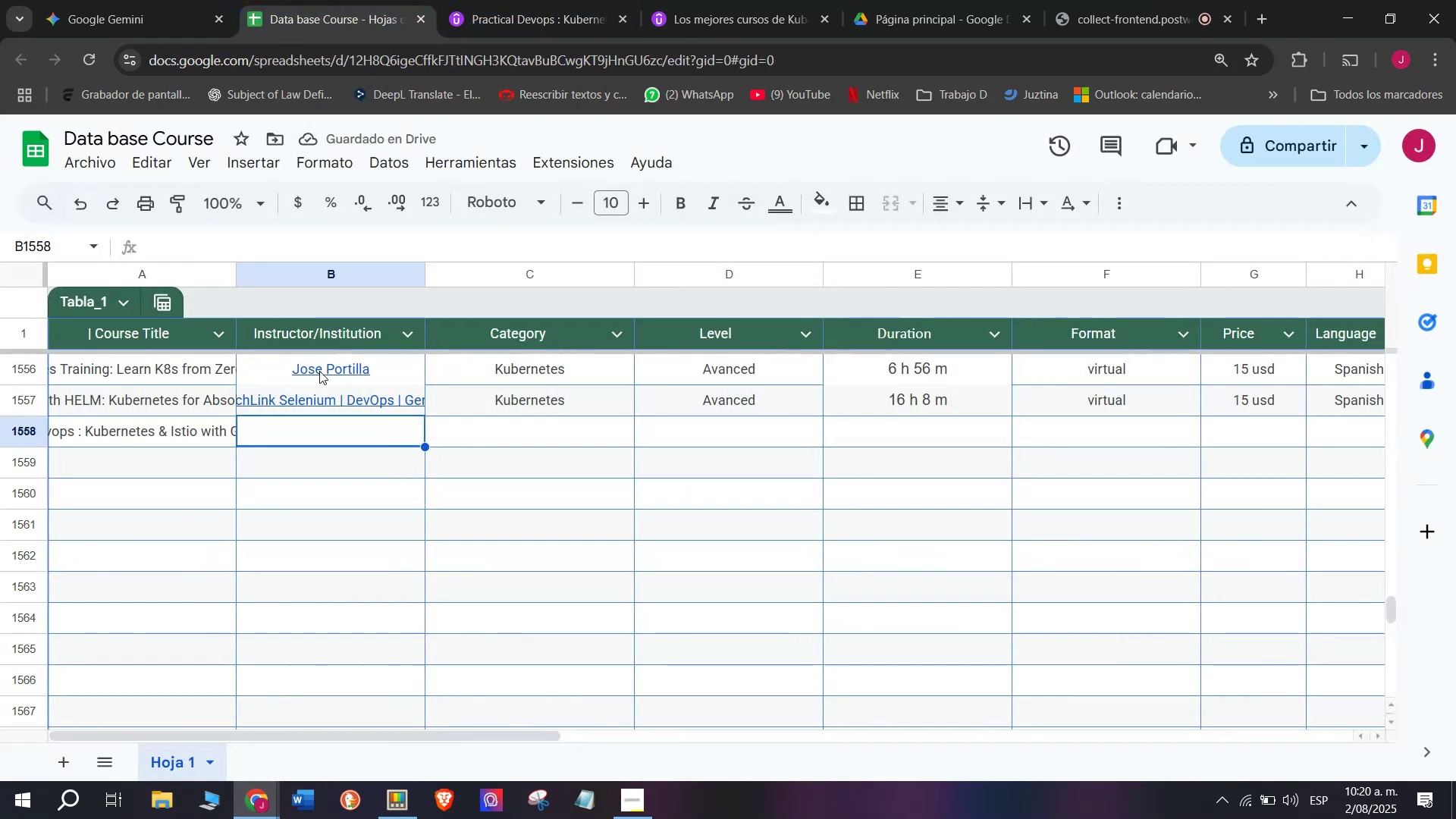 
key(Control+ControlLeft)
 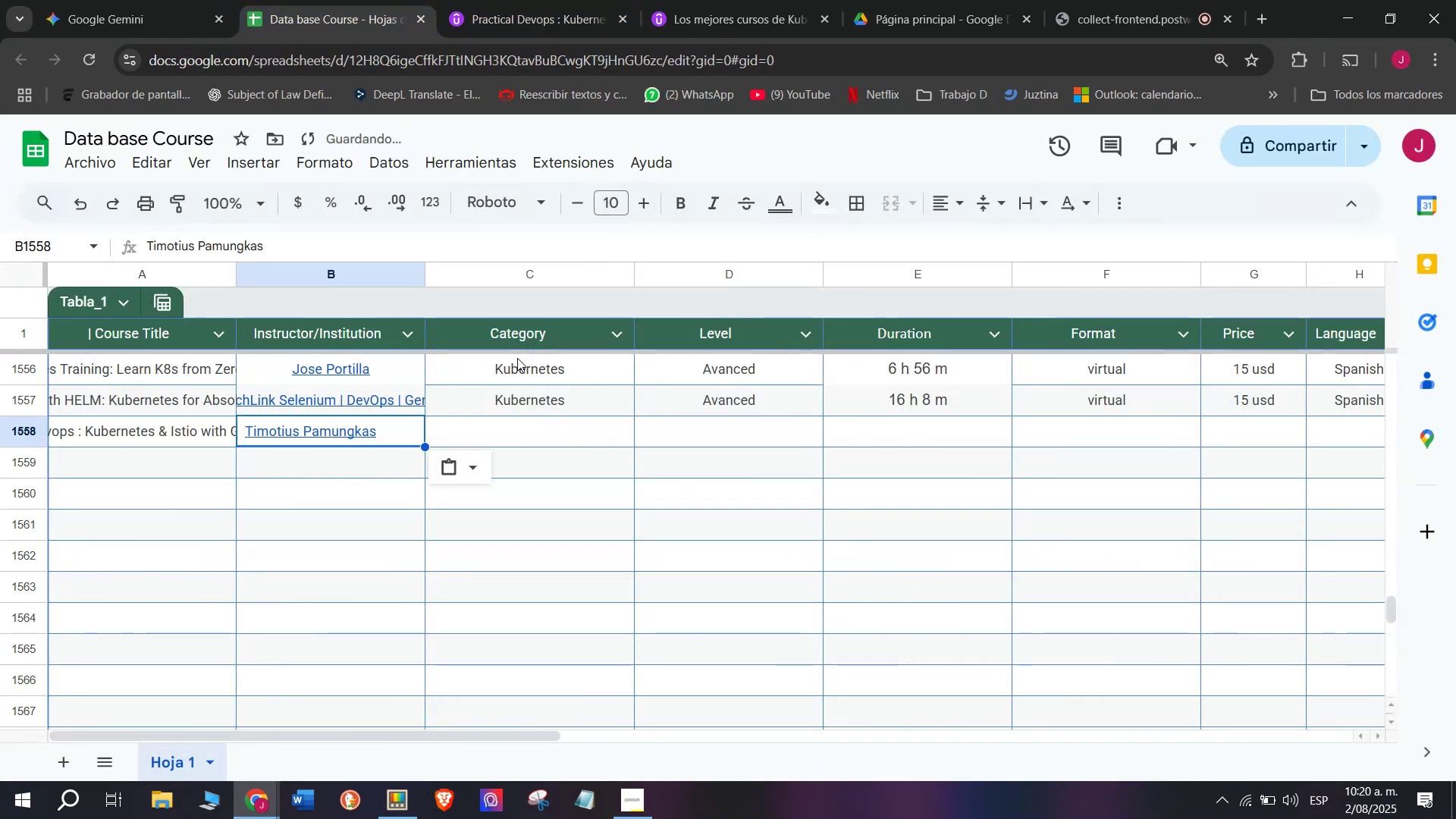 
key(Z)
 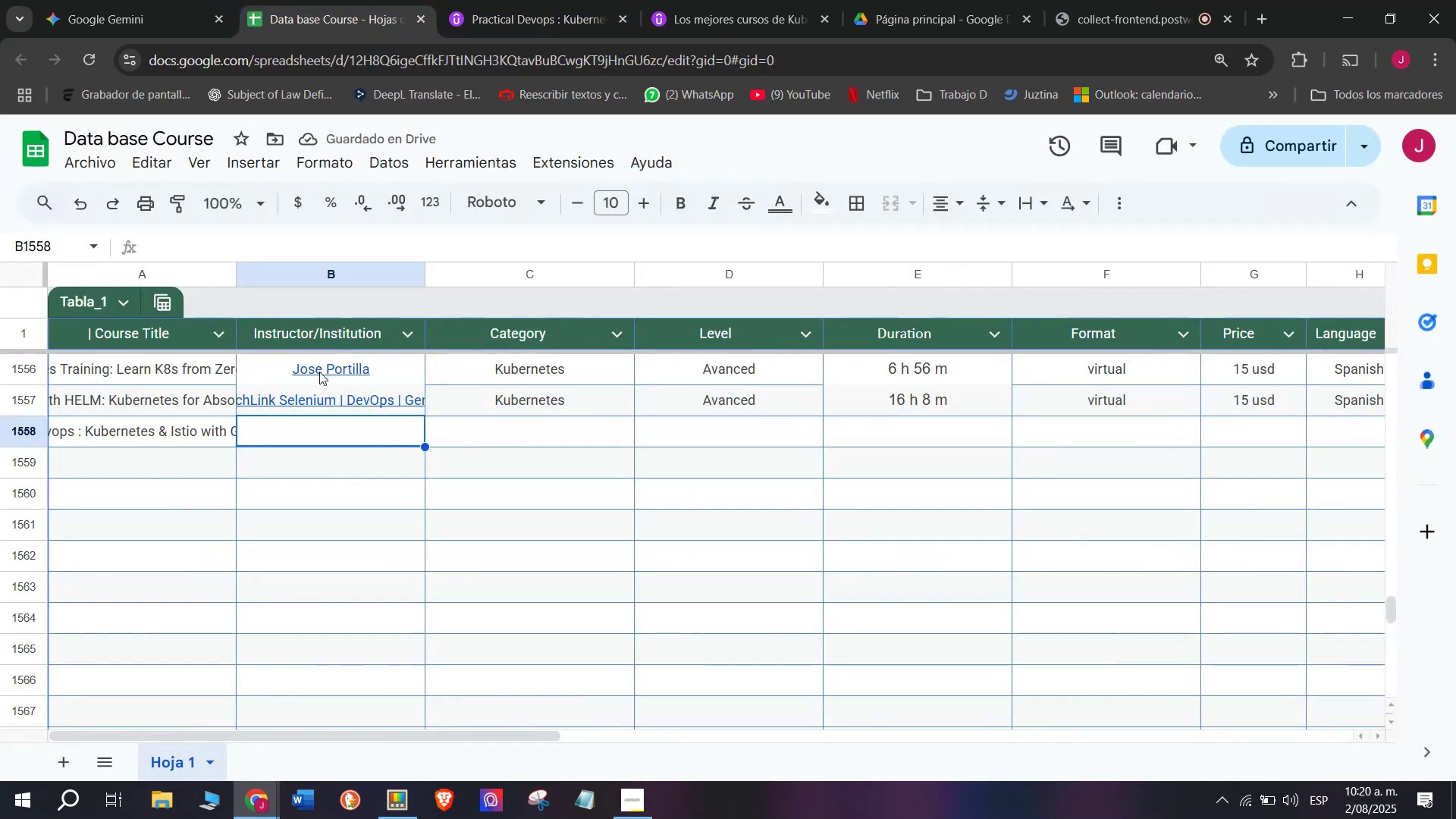 
key(Control+V)
 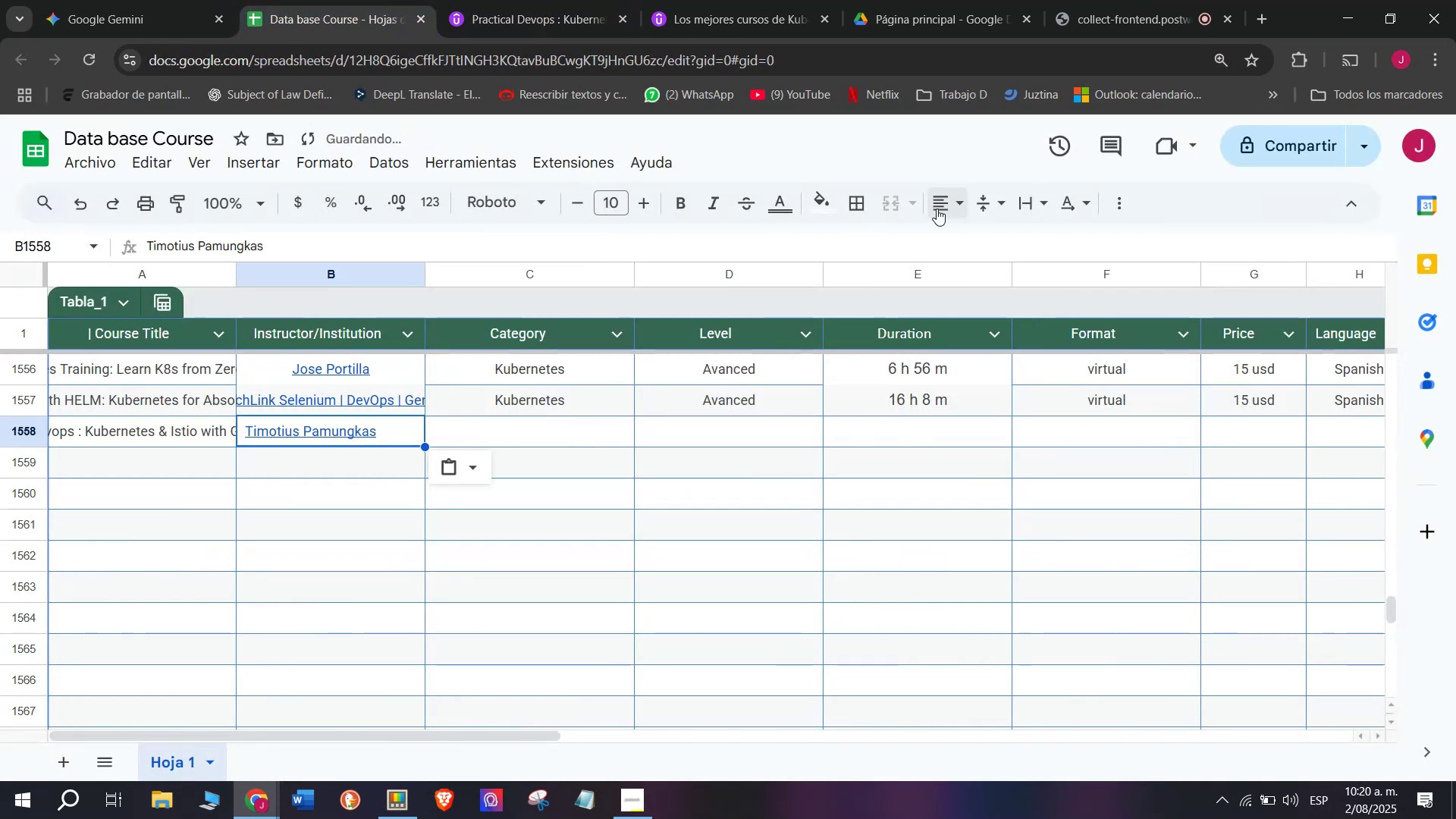 
left_click([949, 203])
 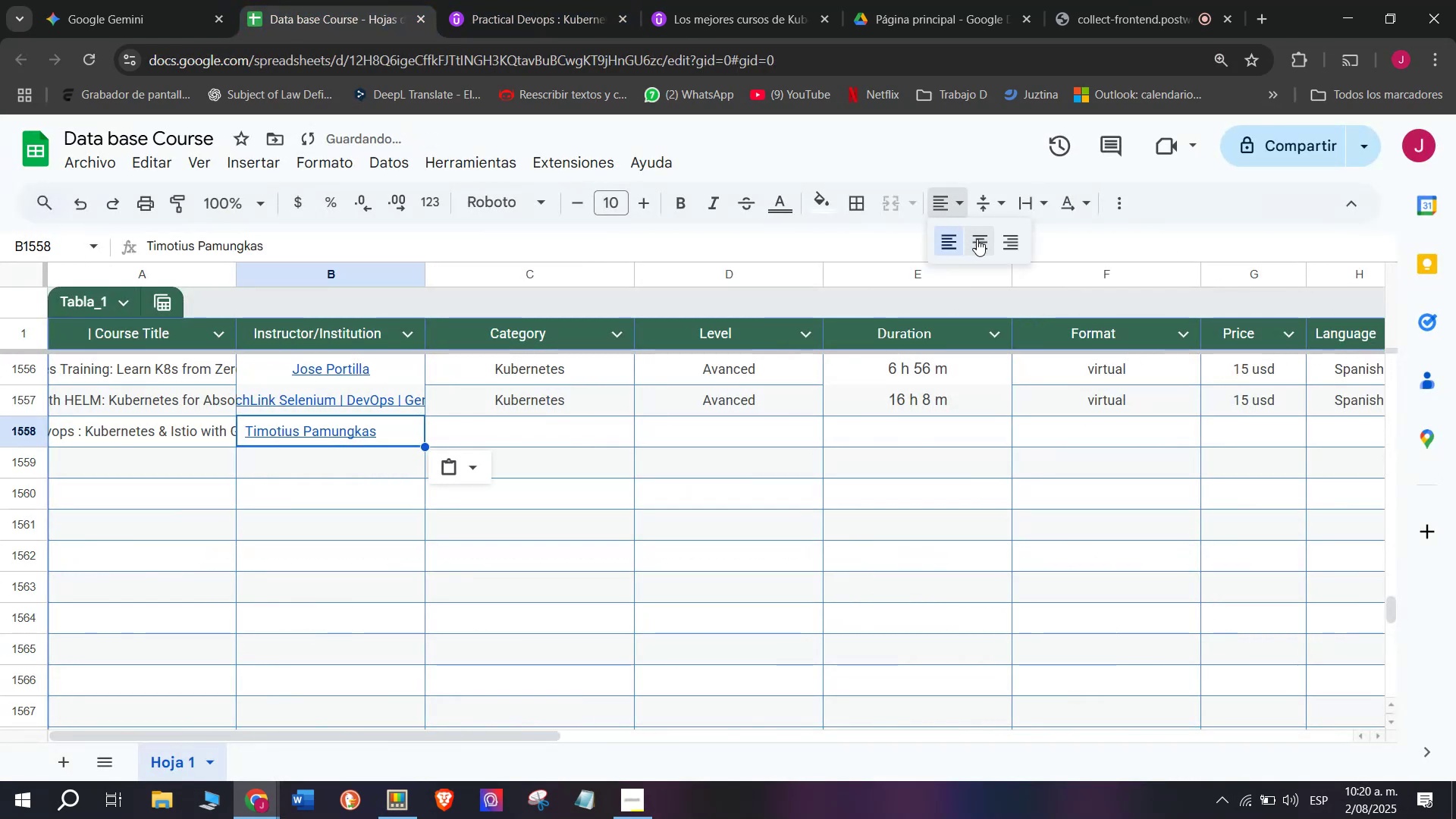 
left_click([981, 243])
 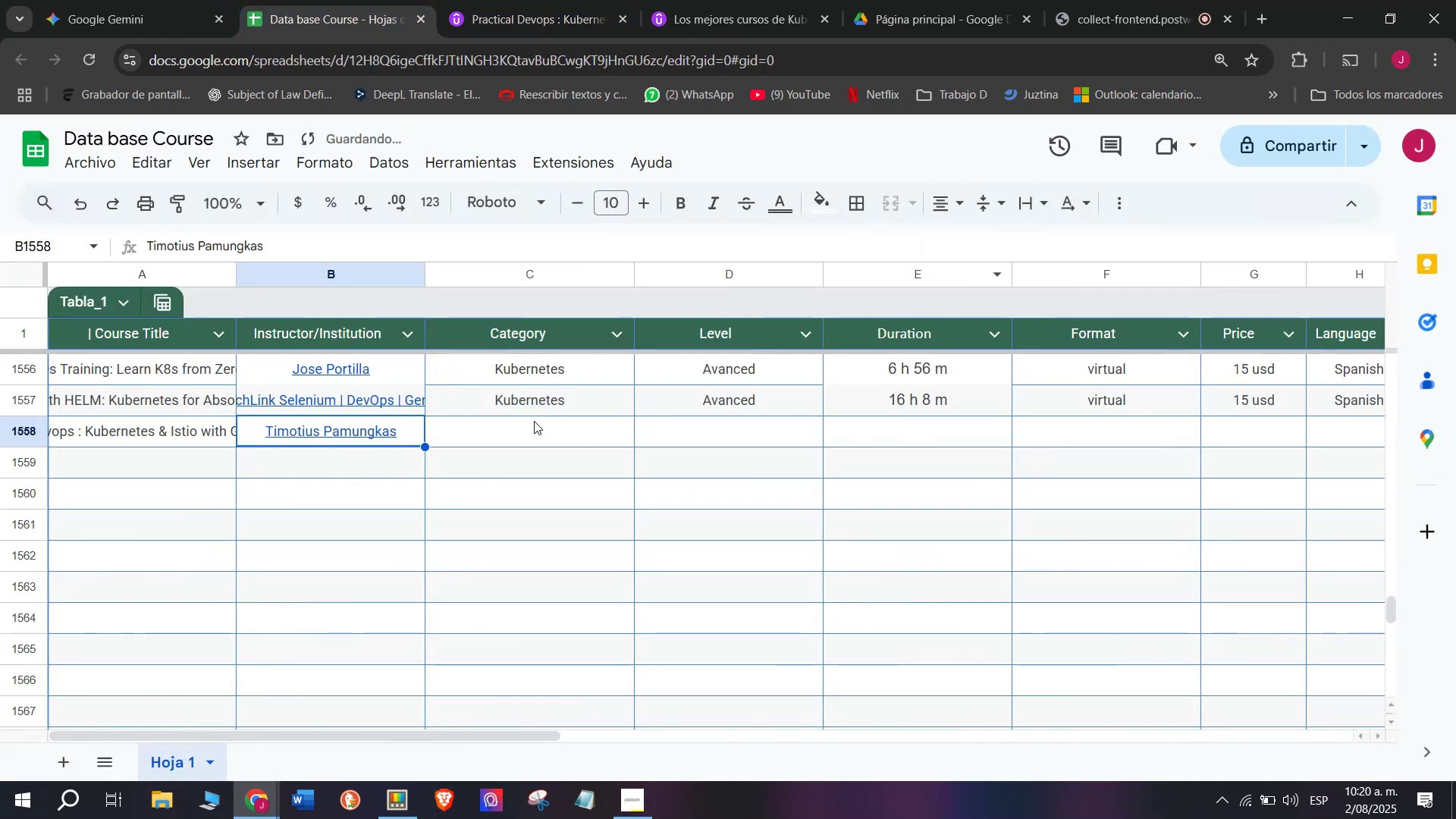 
left_click([534, 417])
 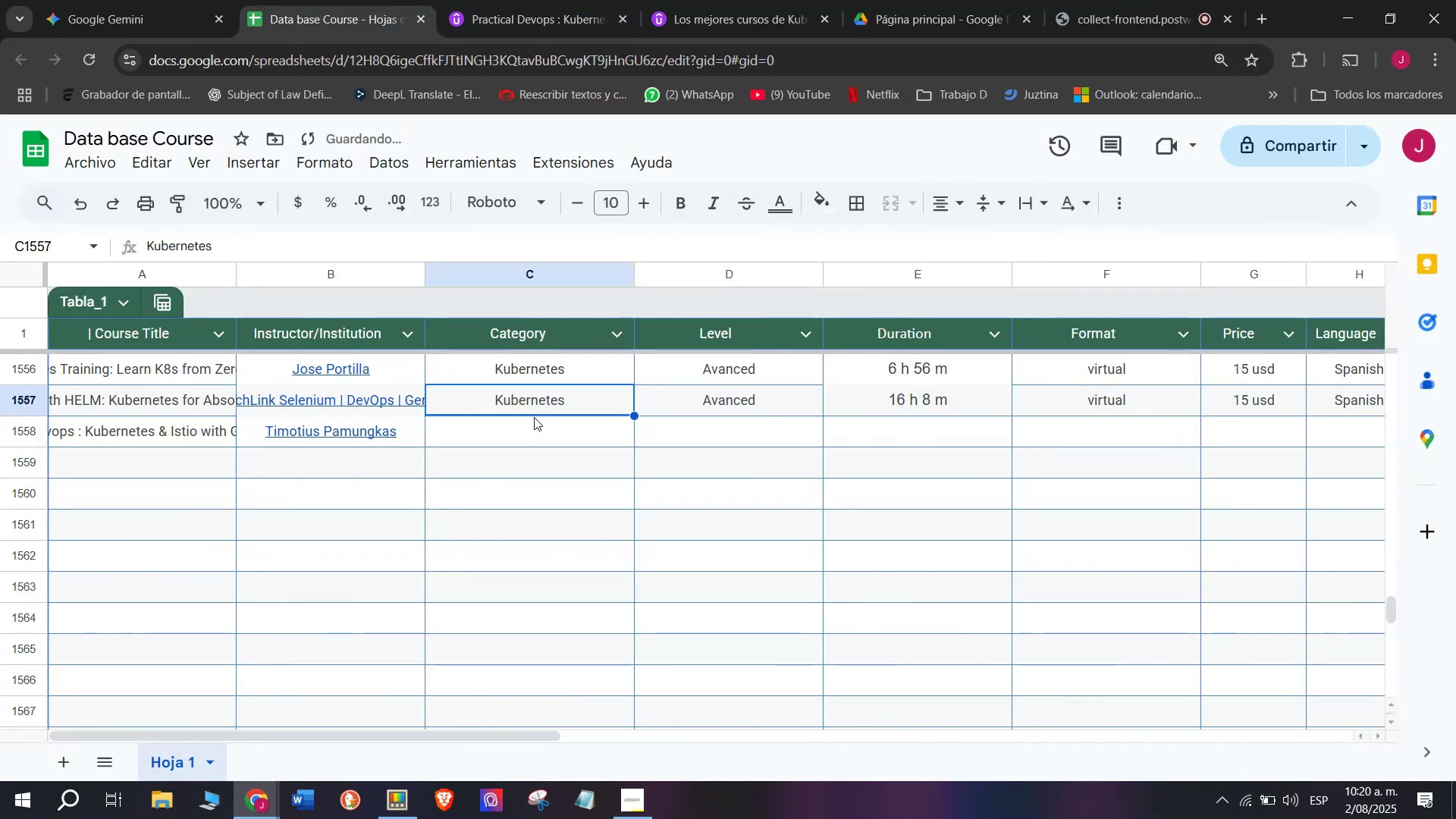 
key(Control+ControlLeft)
 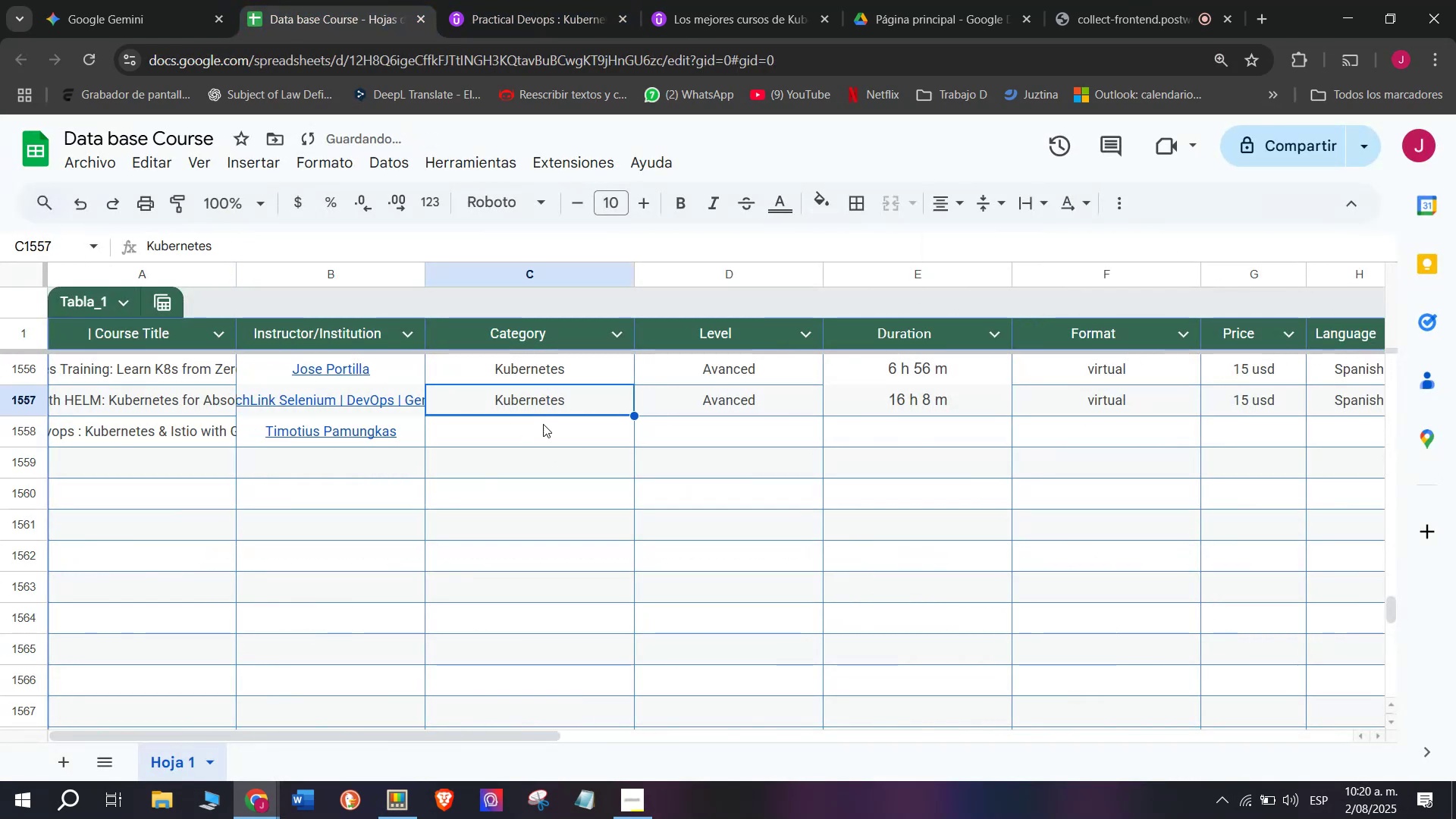 
key(Break)
 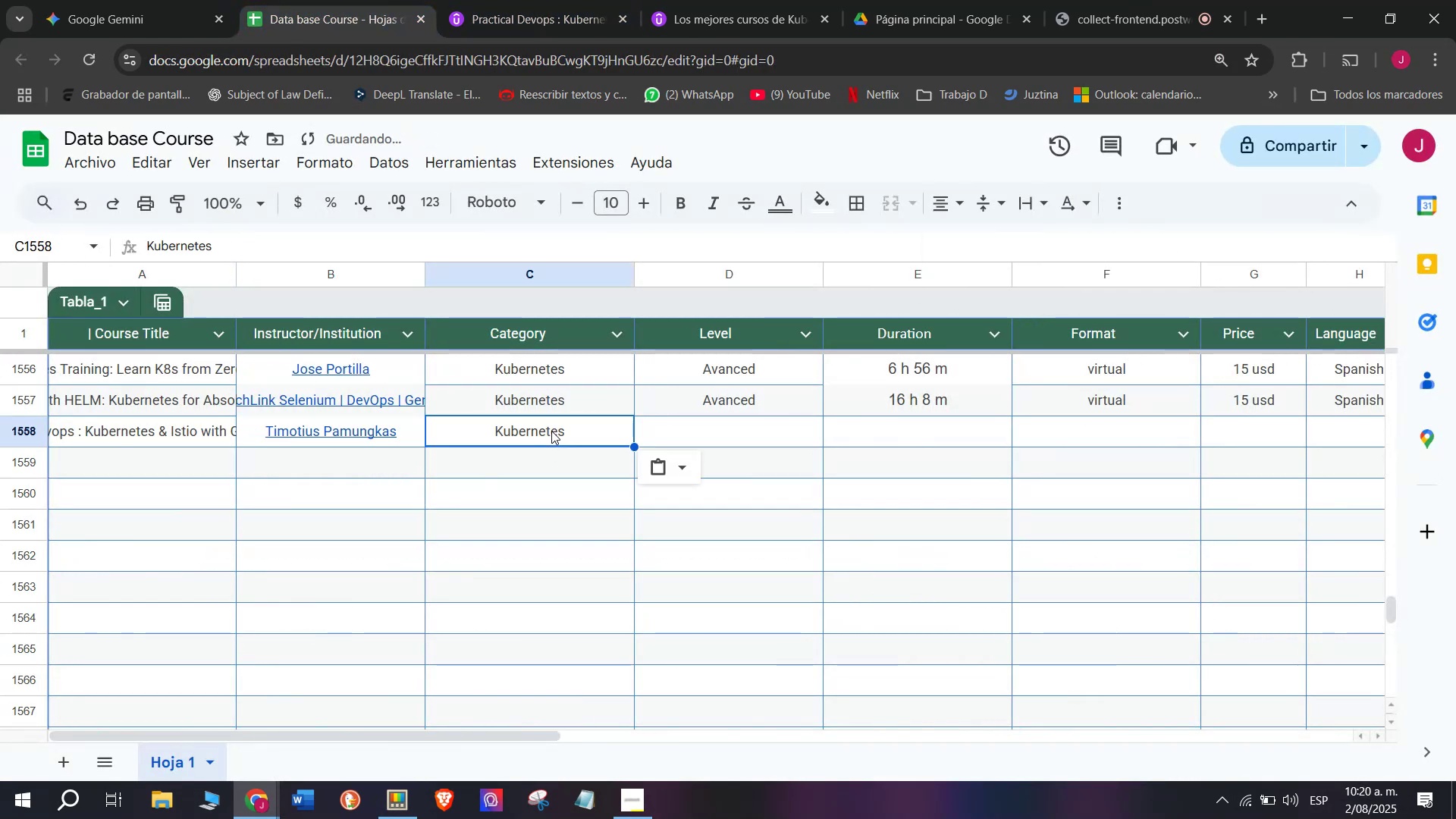 
key(Control+C)
 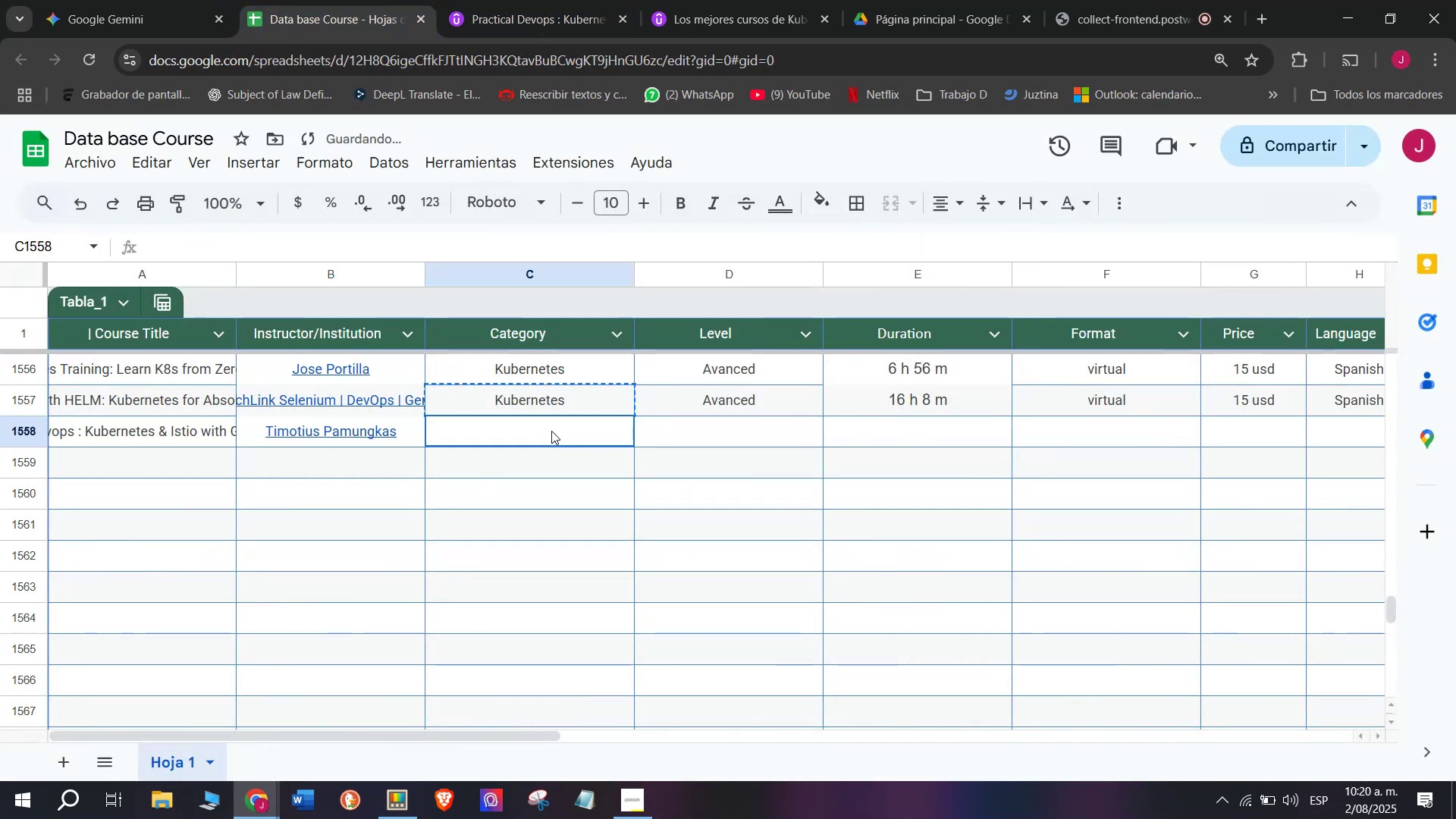 
left_click([551, 431])
 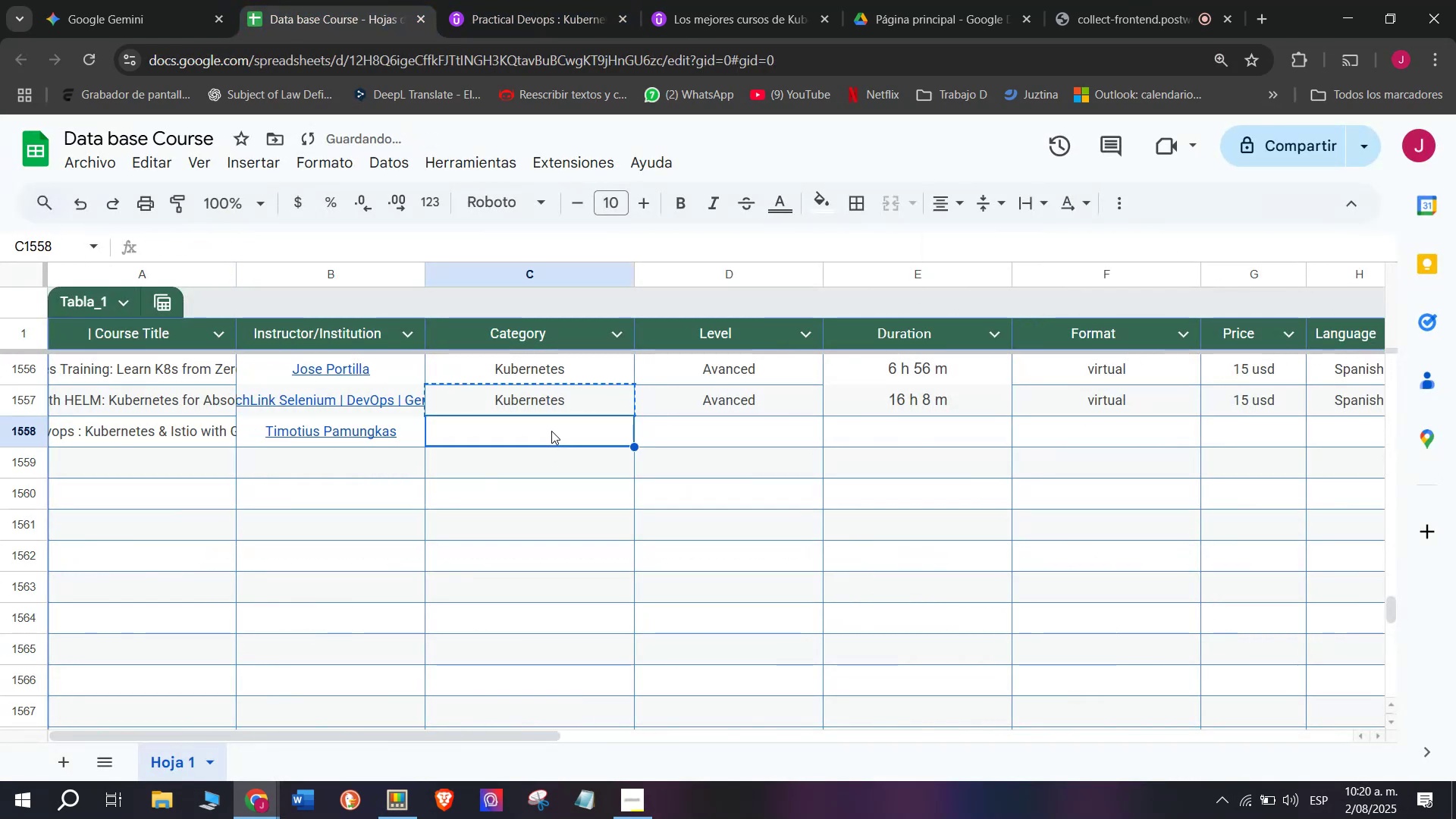 
key(Control+ControlLeft)
 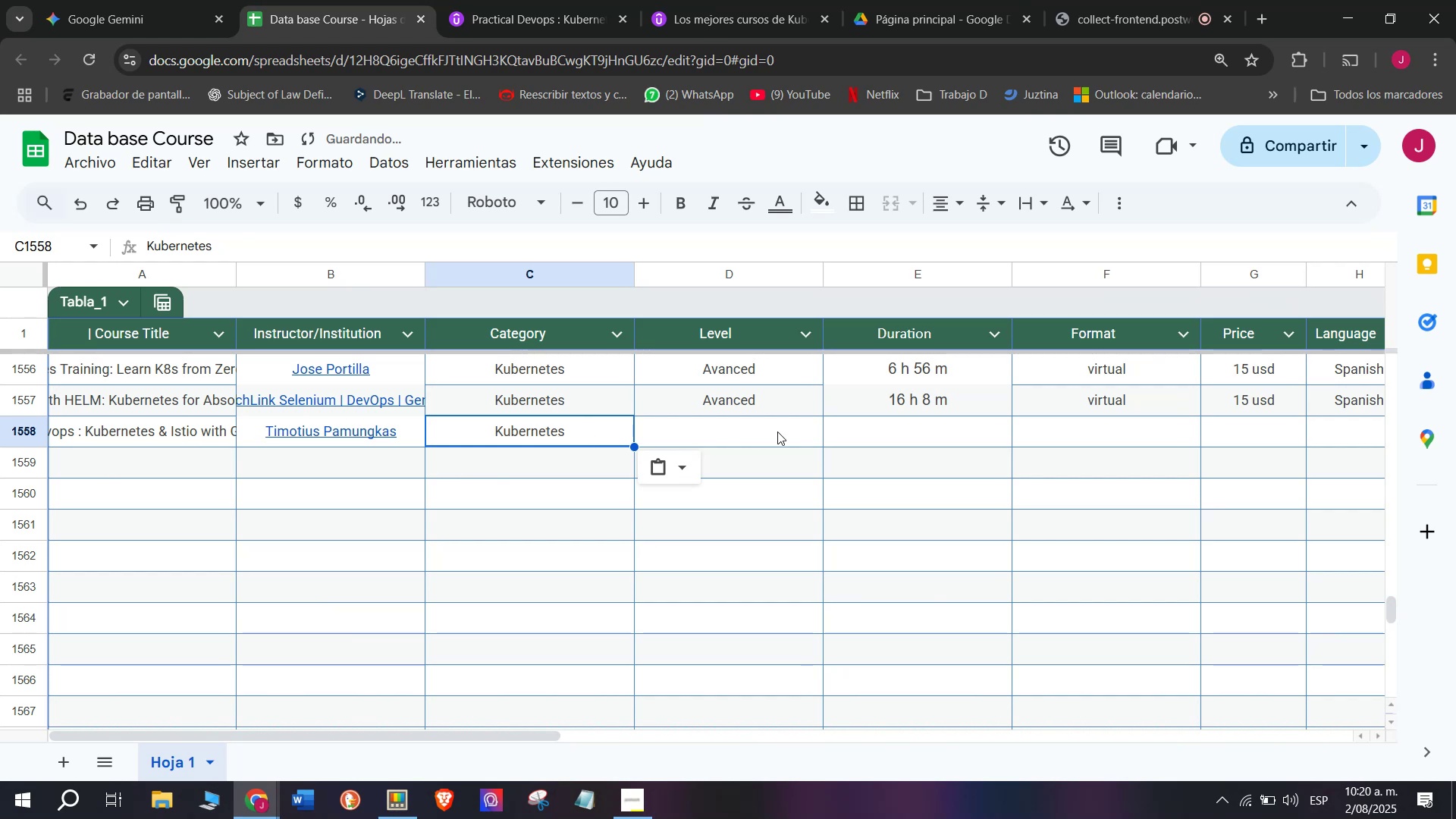 
key(Z)
 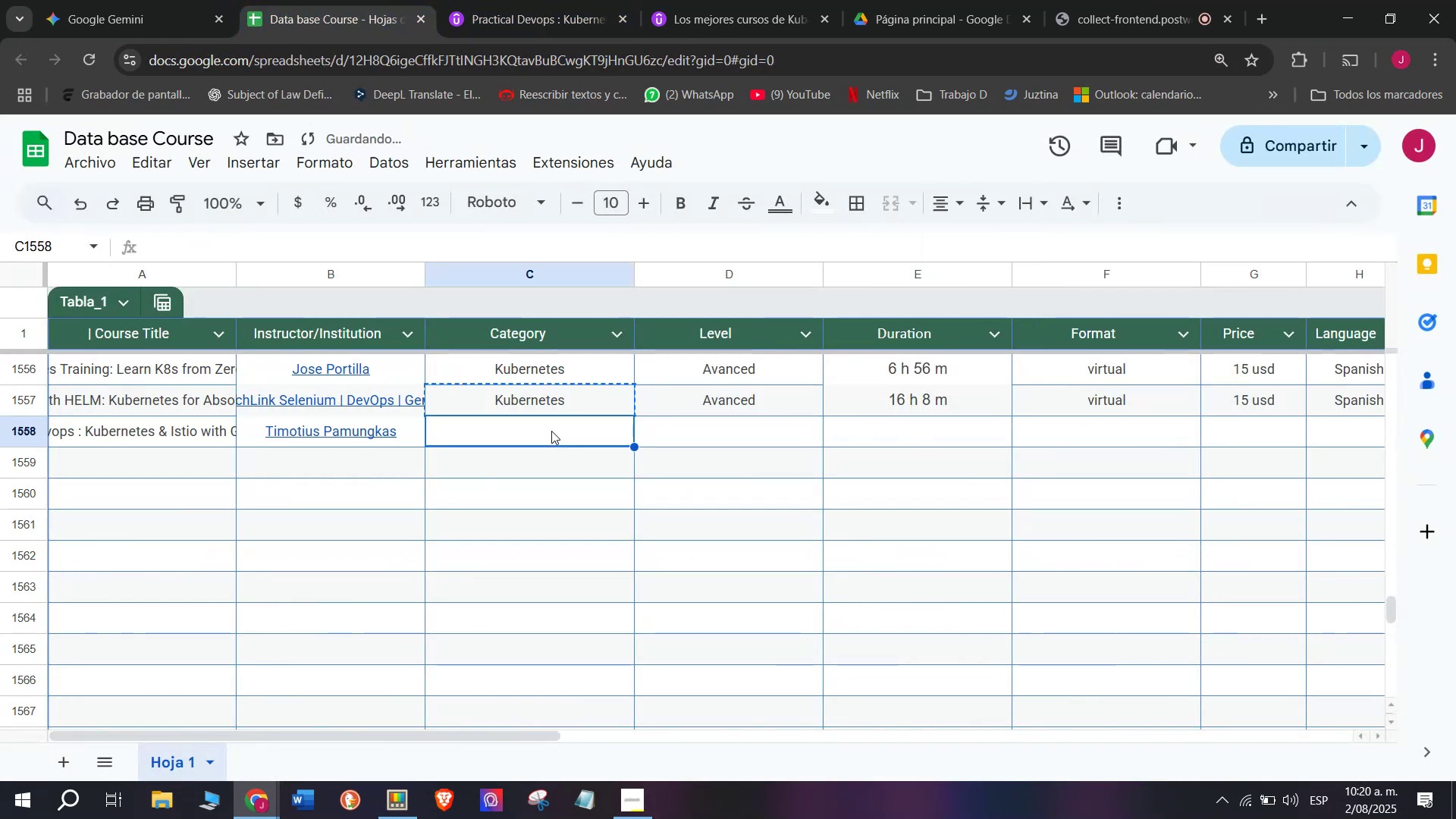 
key(Control+V)
 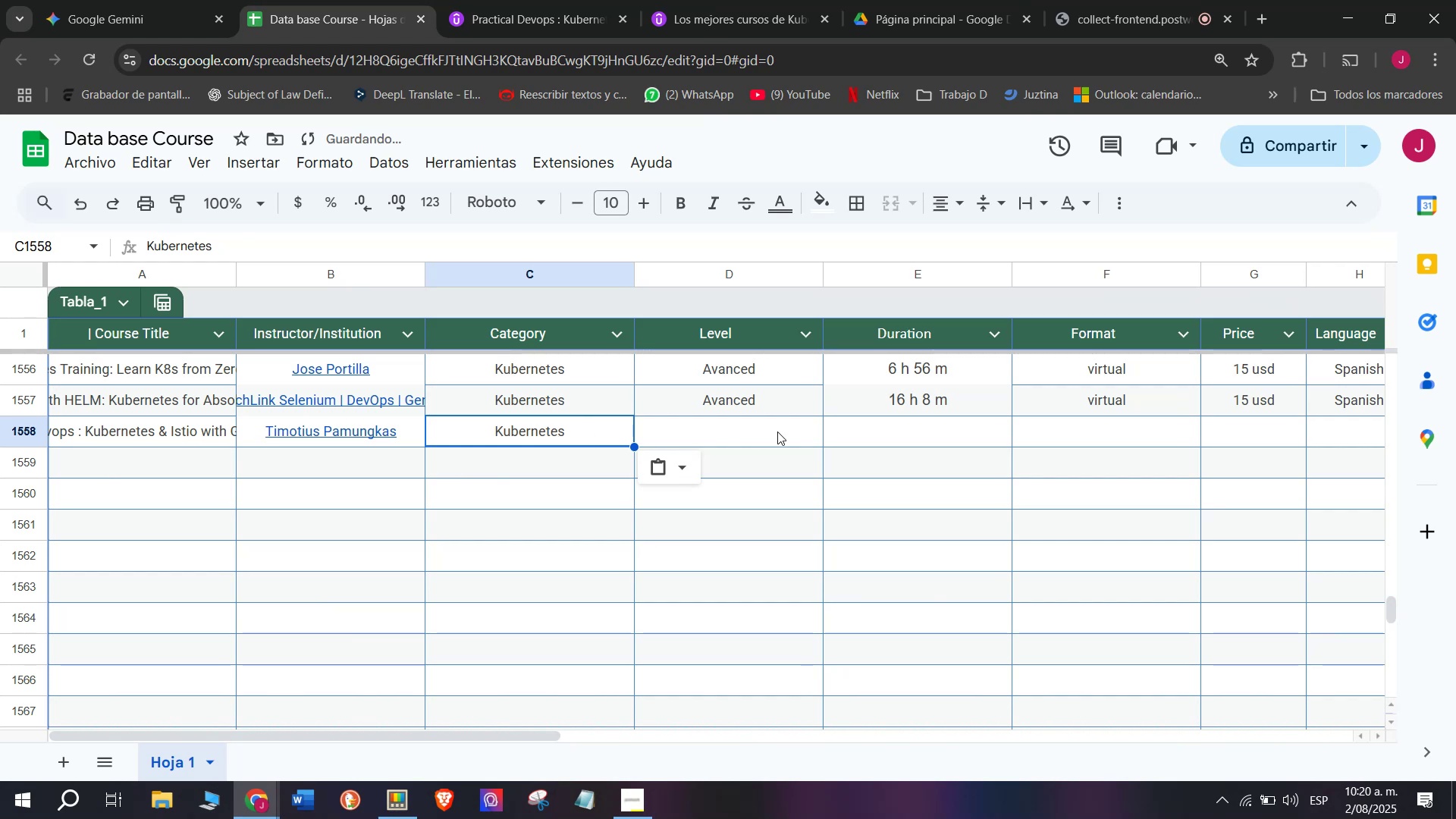 
left_click([777, 431])
 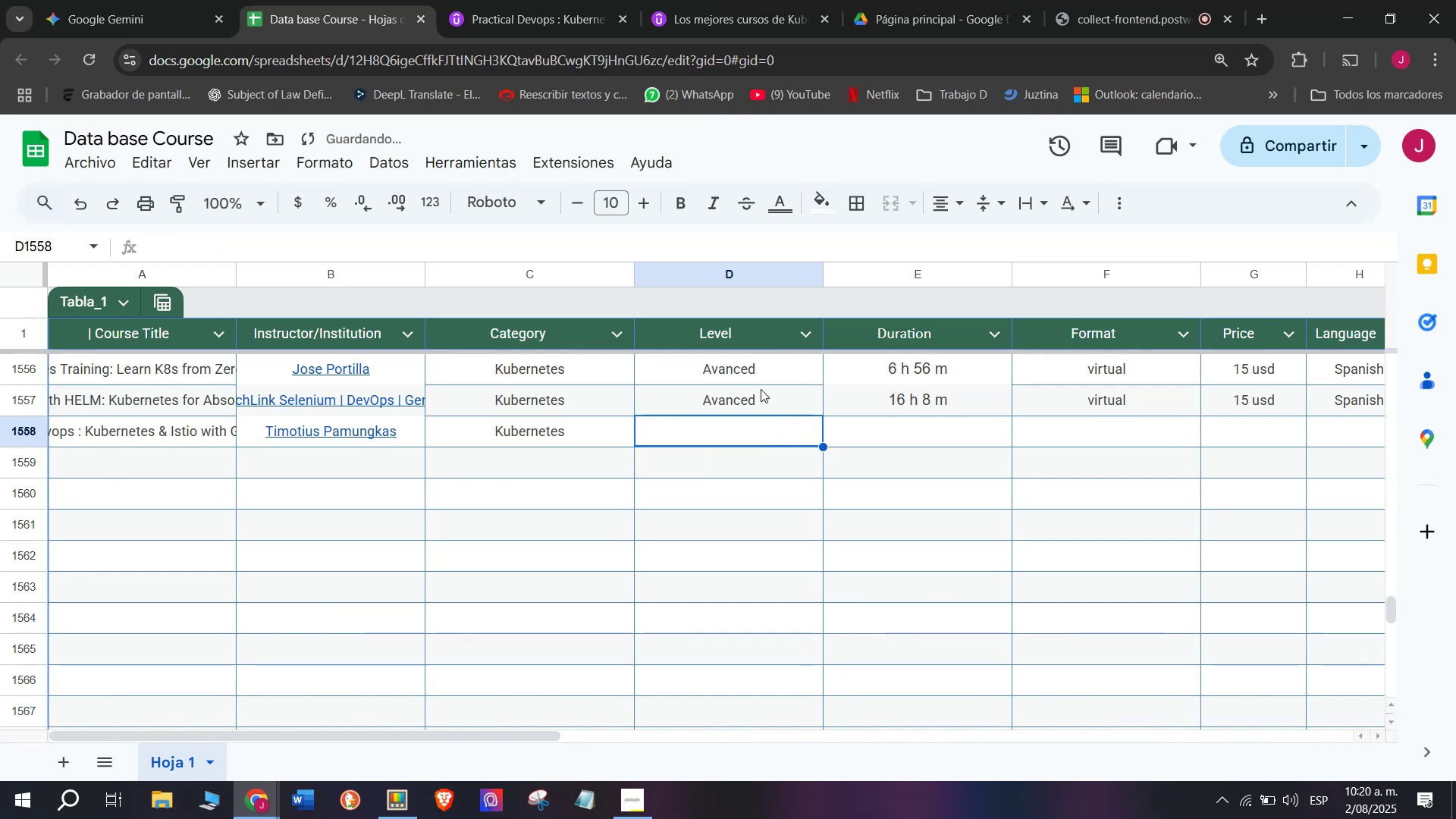 
left_click([761, 389])
 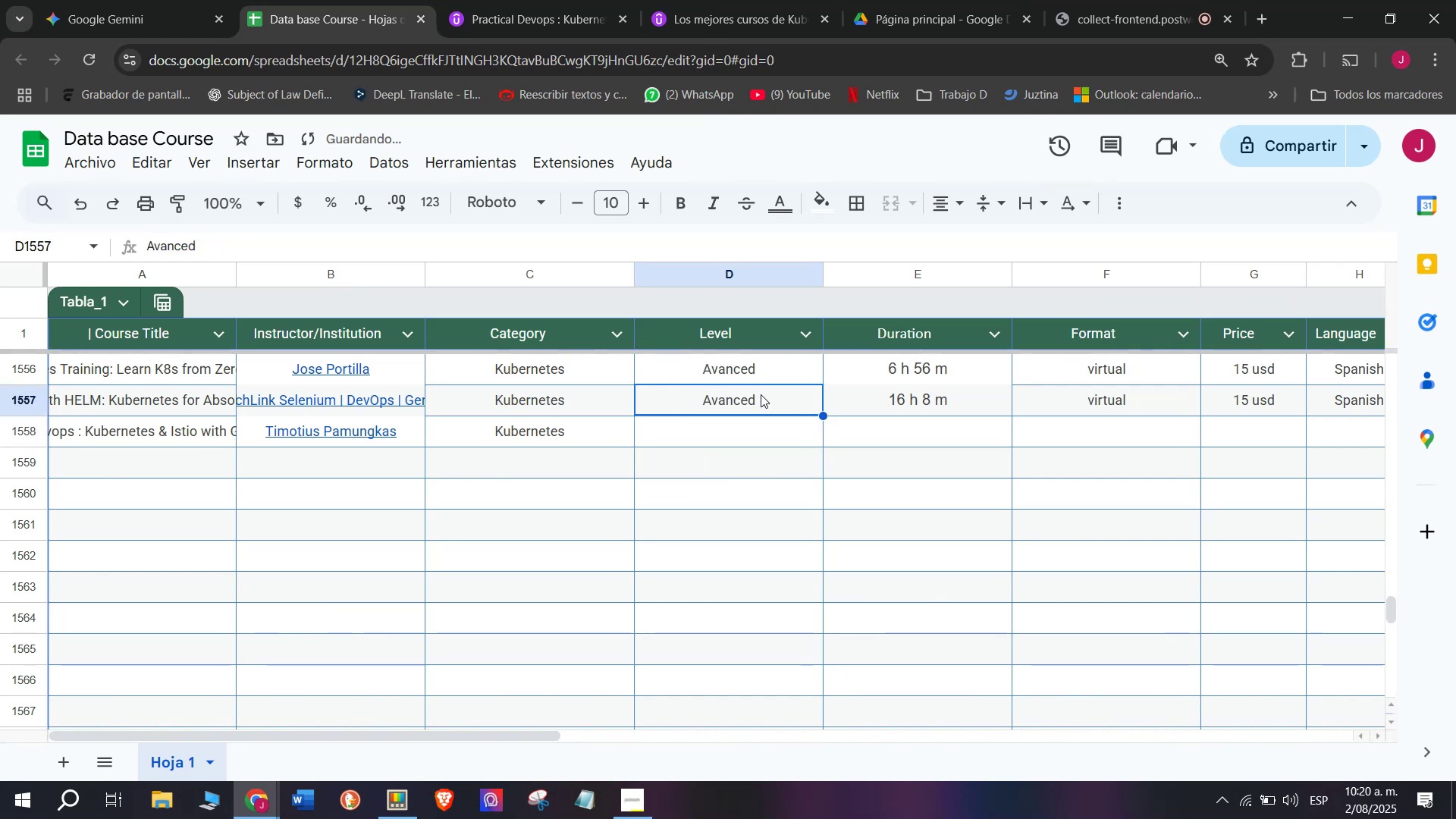 
key(Break)
 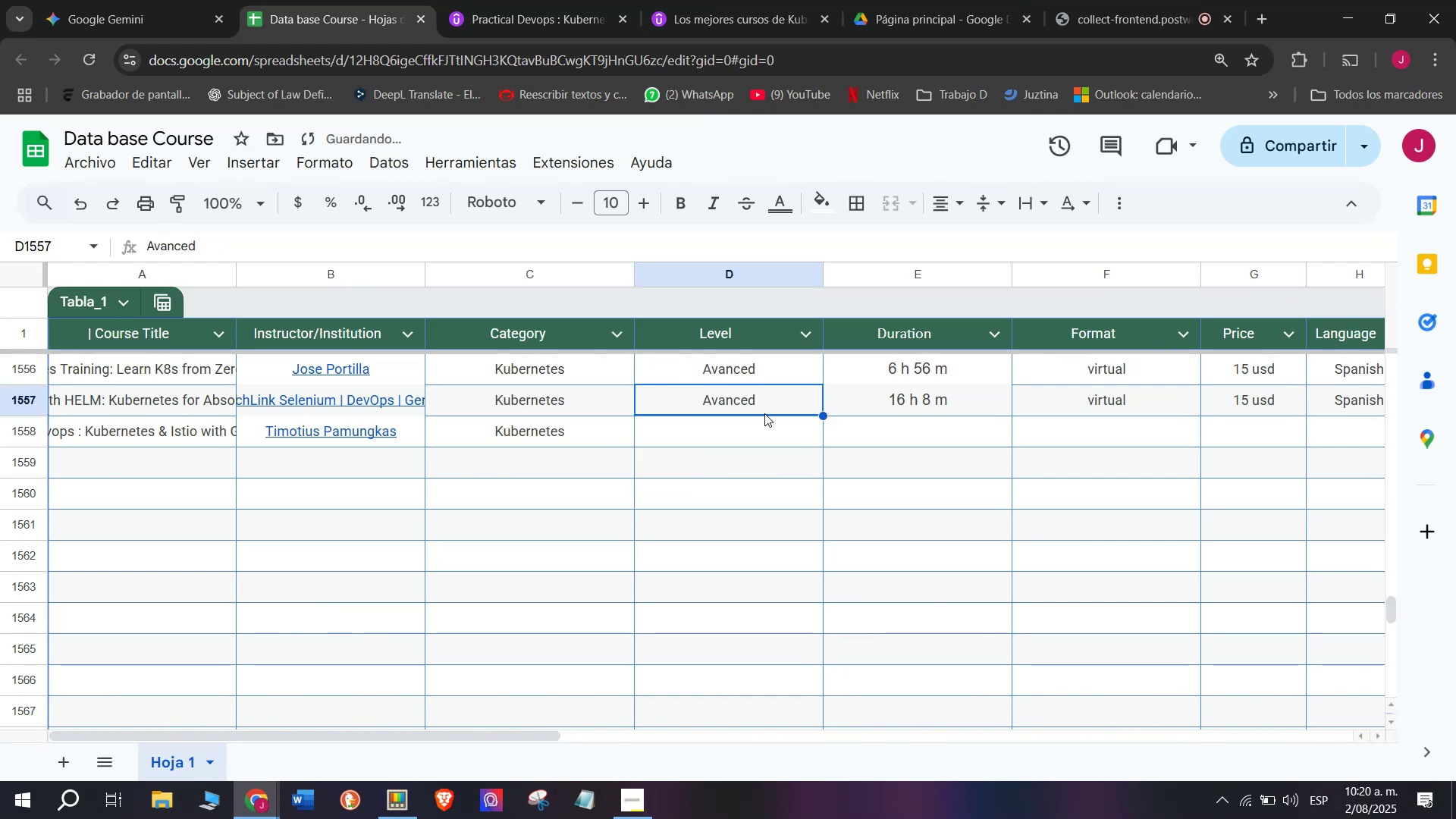 
key(Control+ControlLeft)
 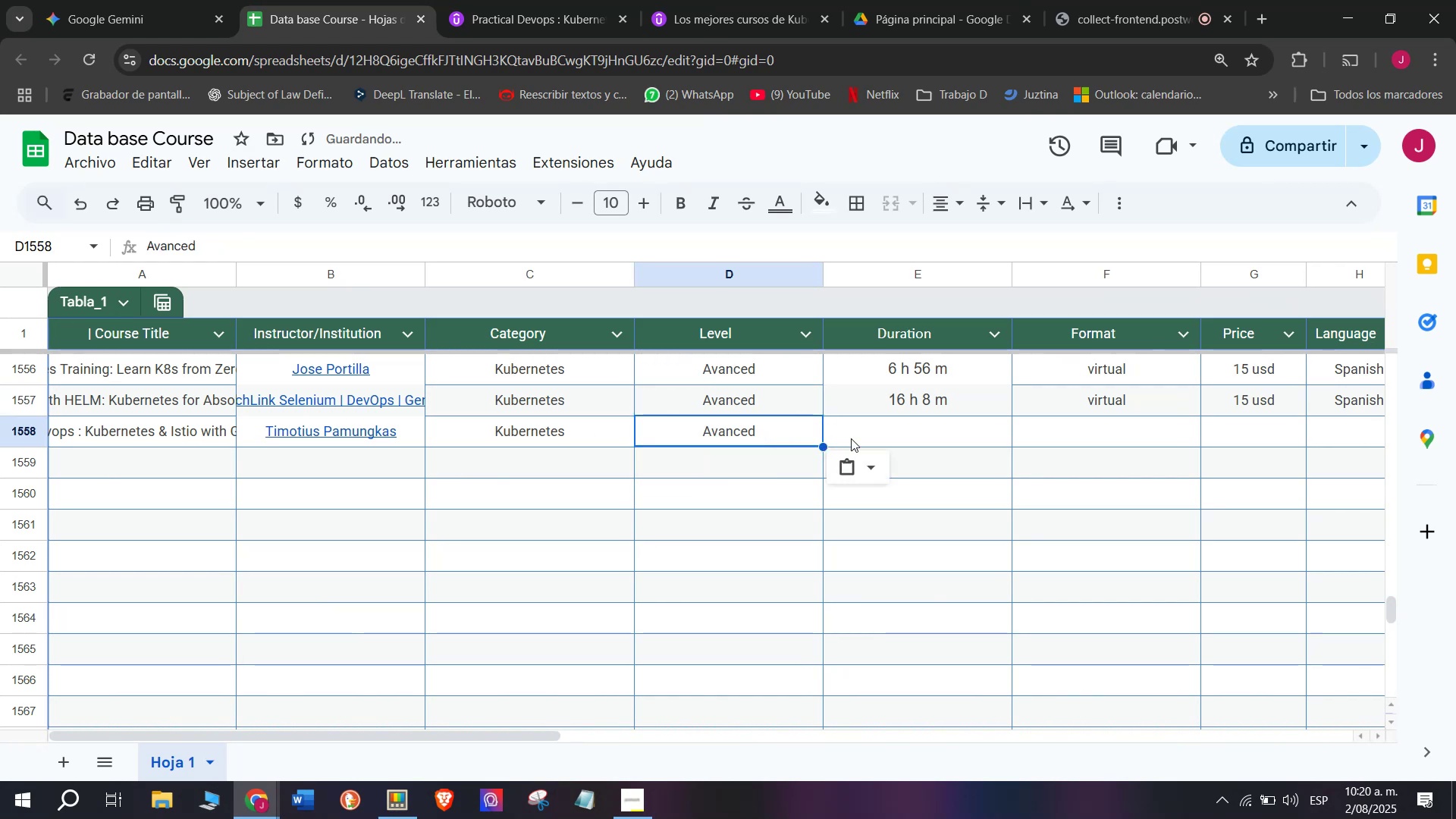 
key(Control+C)
 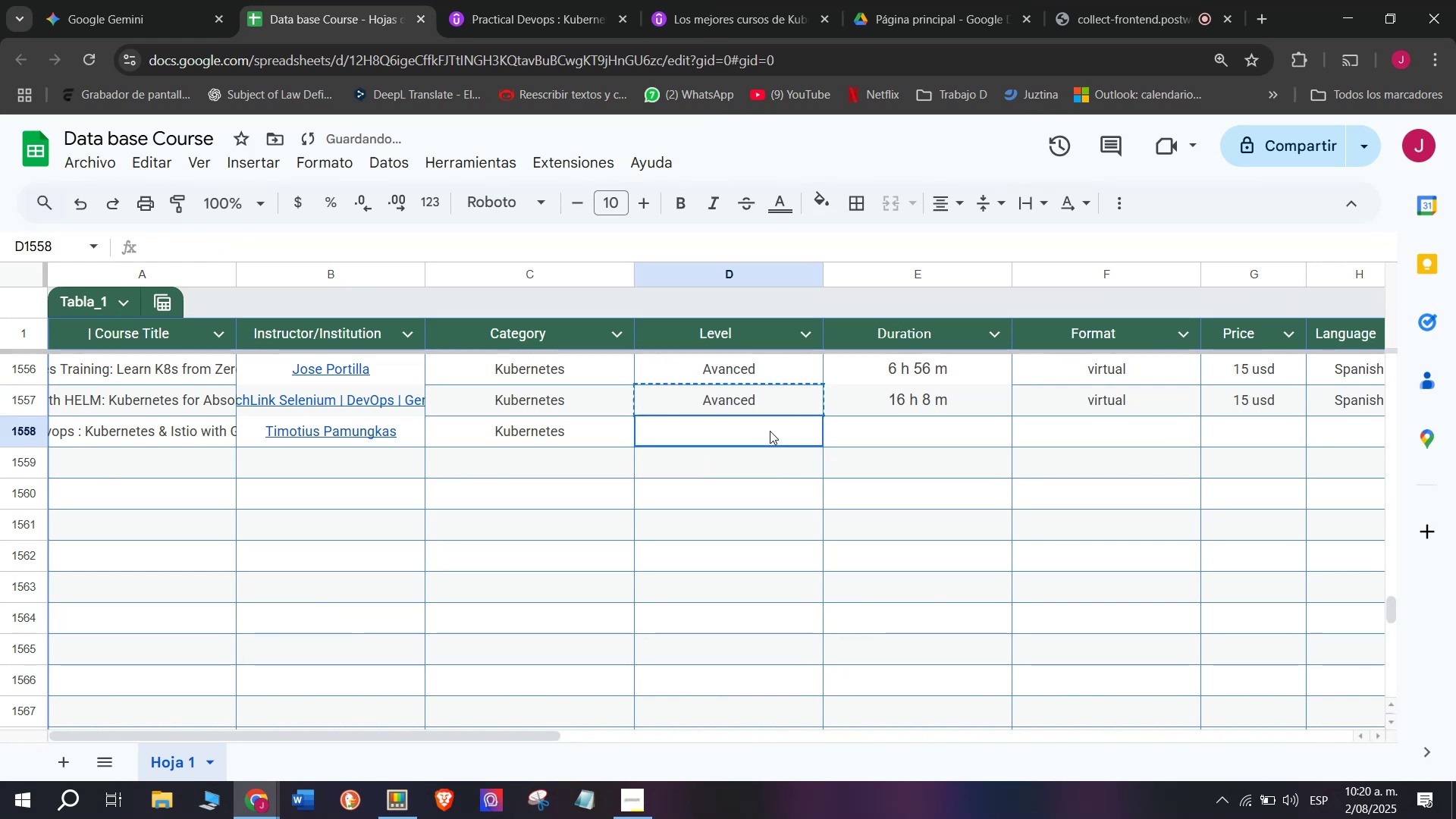 
double_click([770, 431])
 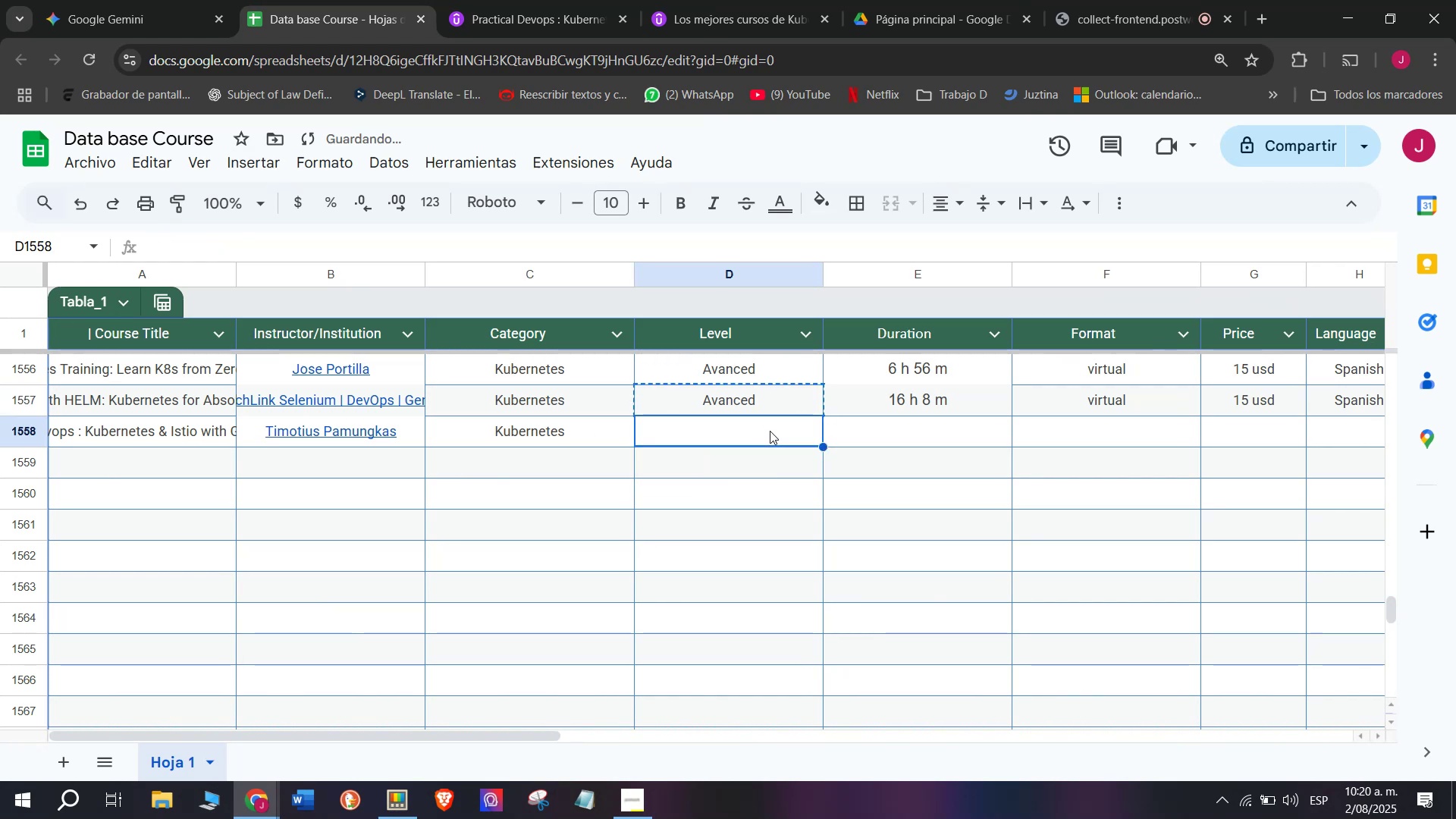 
key(Z)
 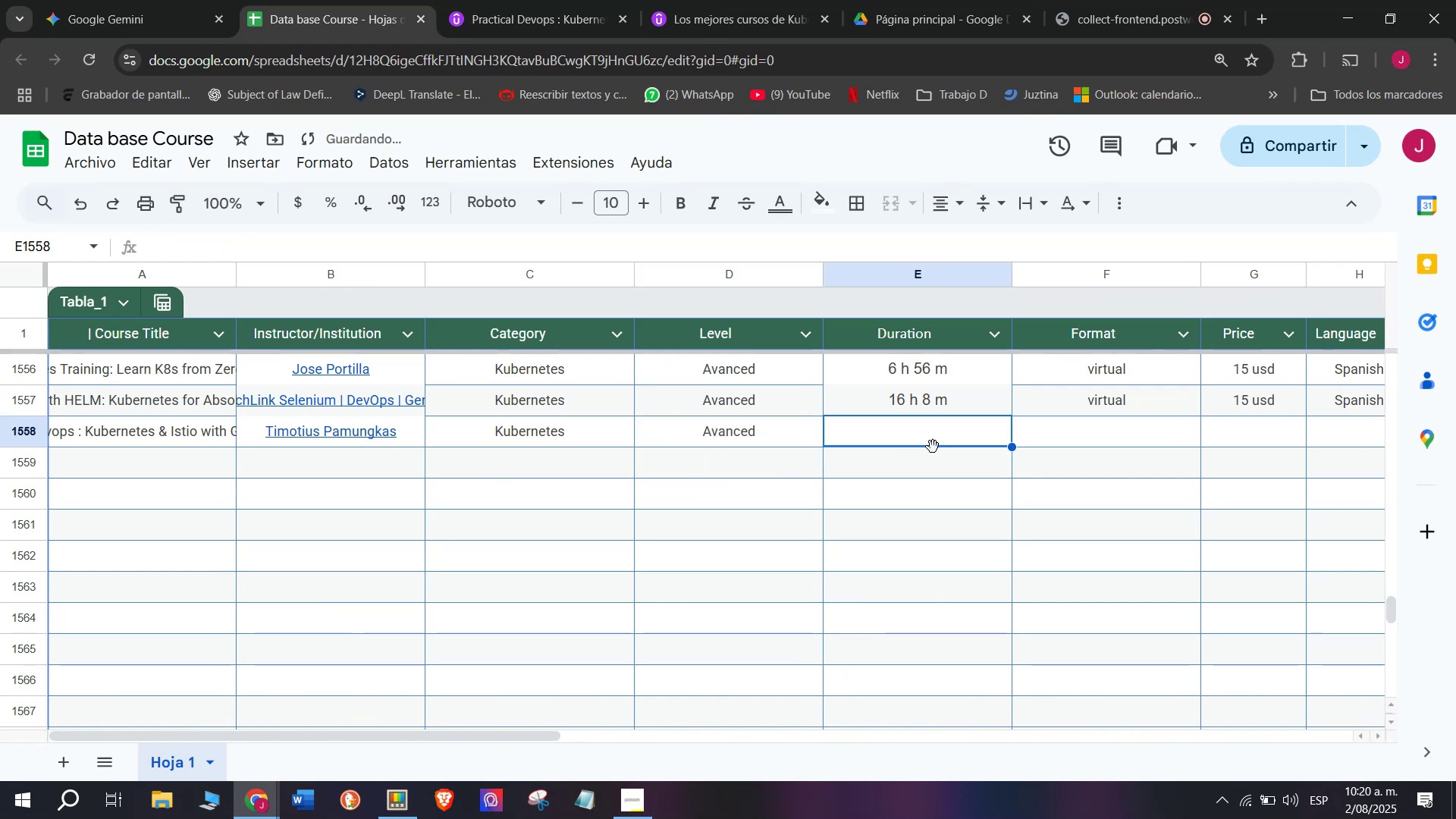 
key(Control+ControlLeft)
 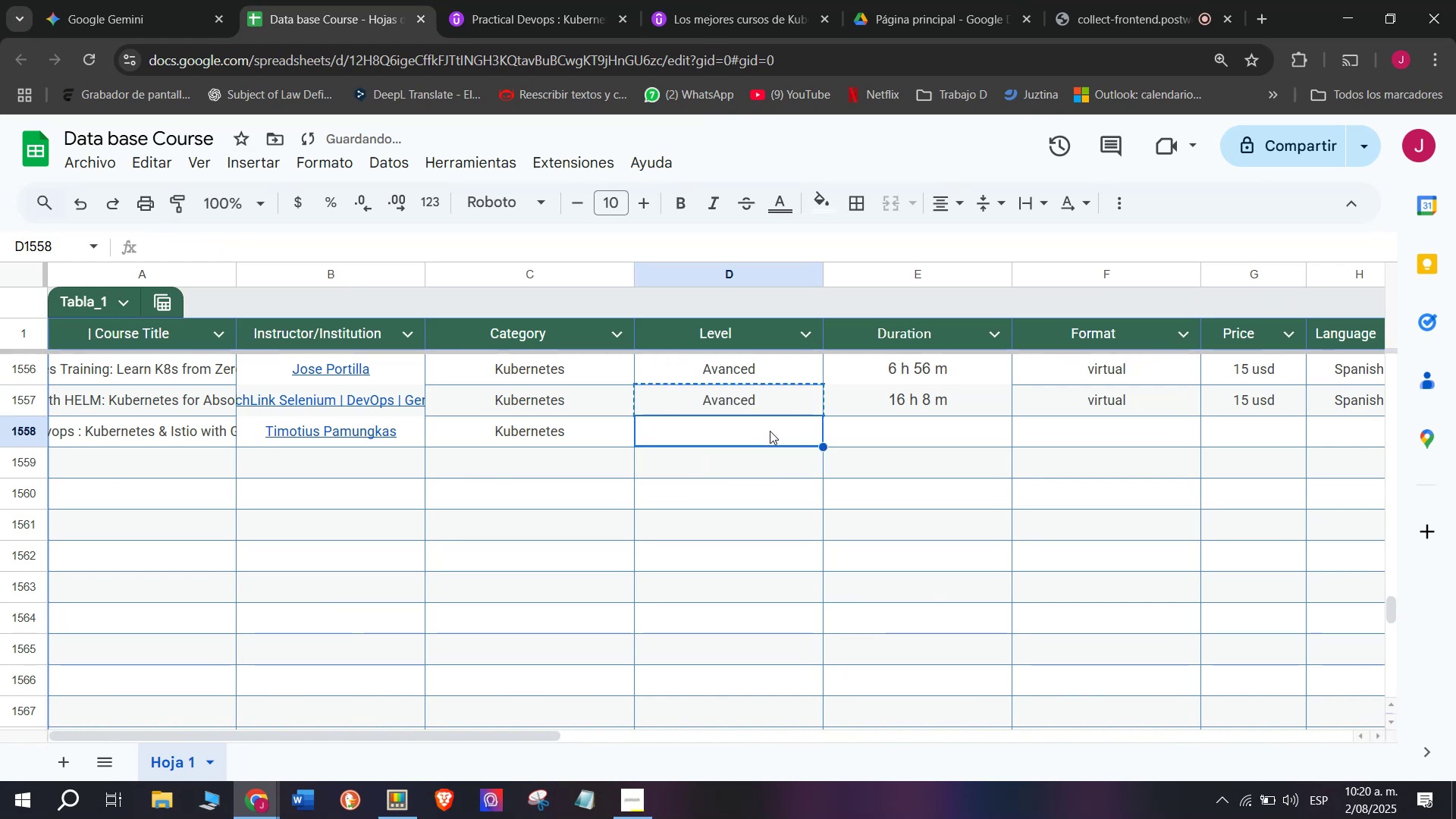 
key(Control+V)
 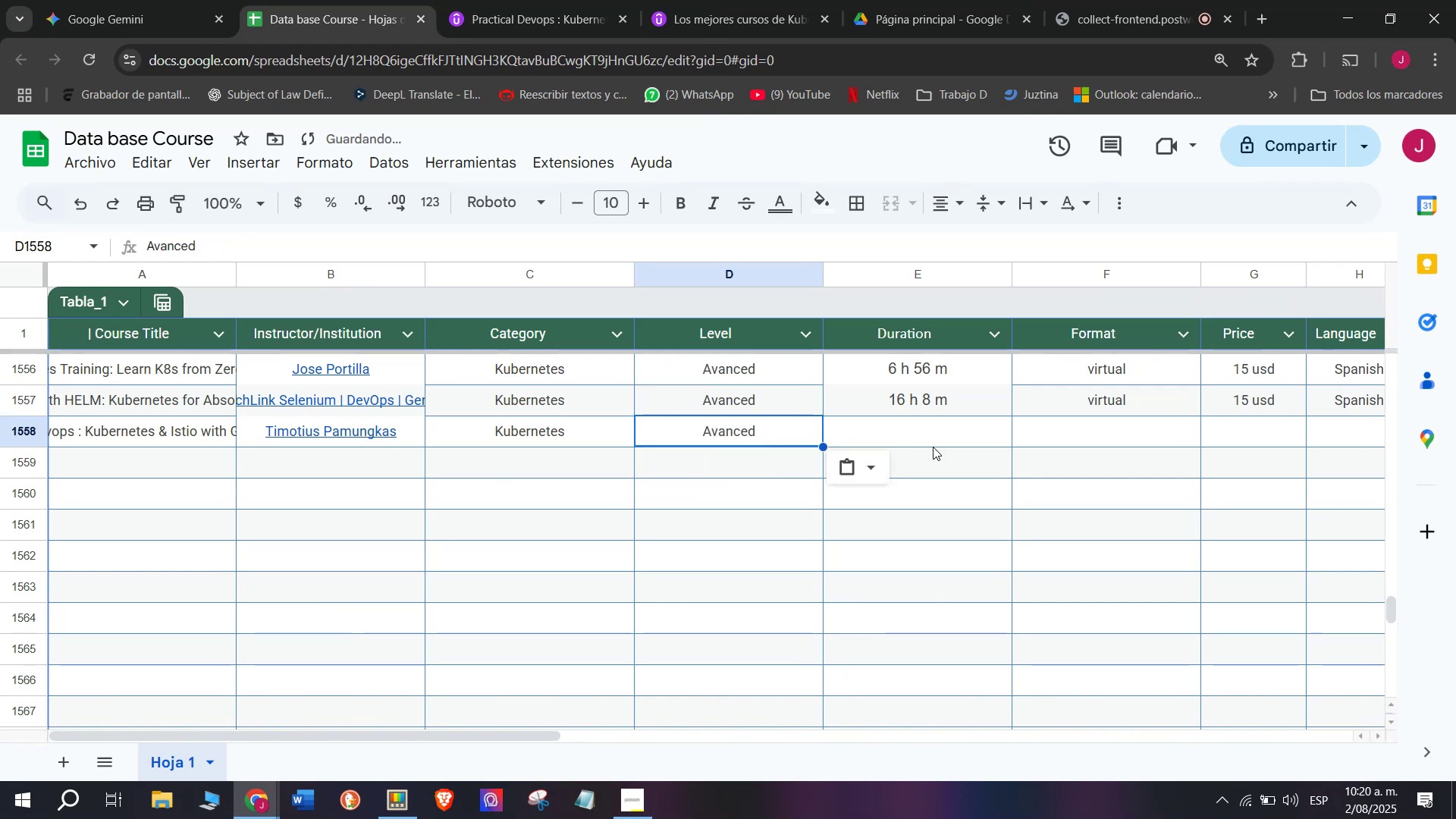 
triple_click([933, 447])
 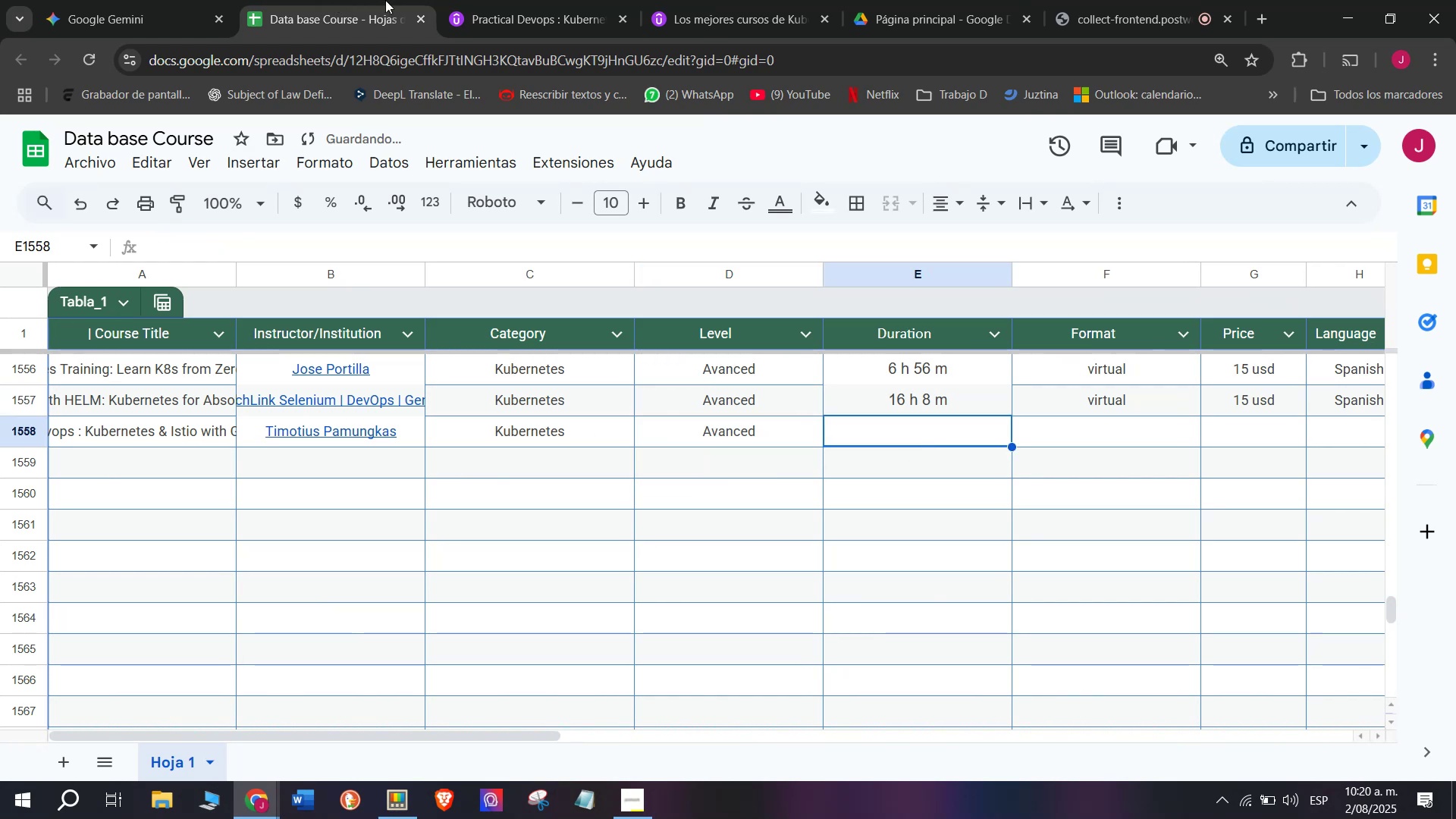 
left_click([515, 0])
 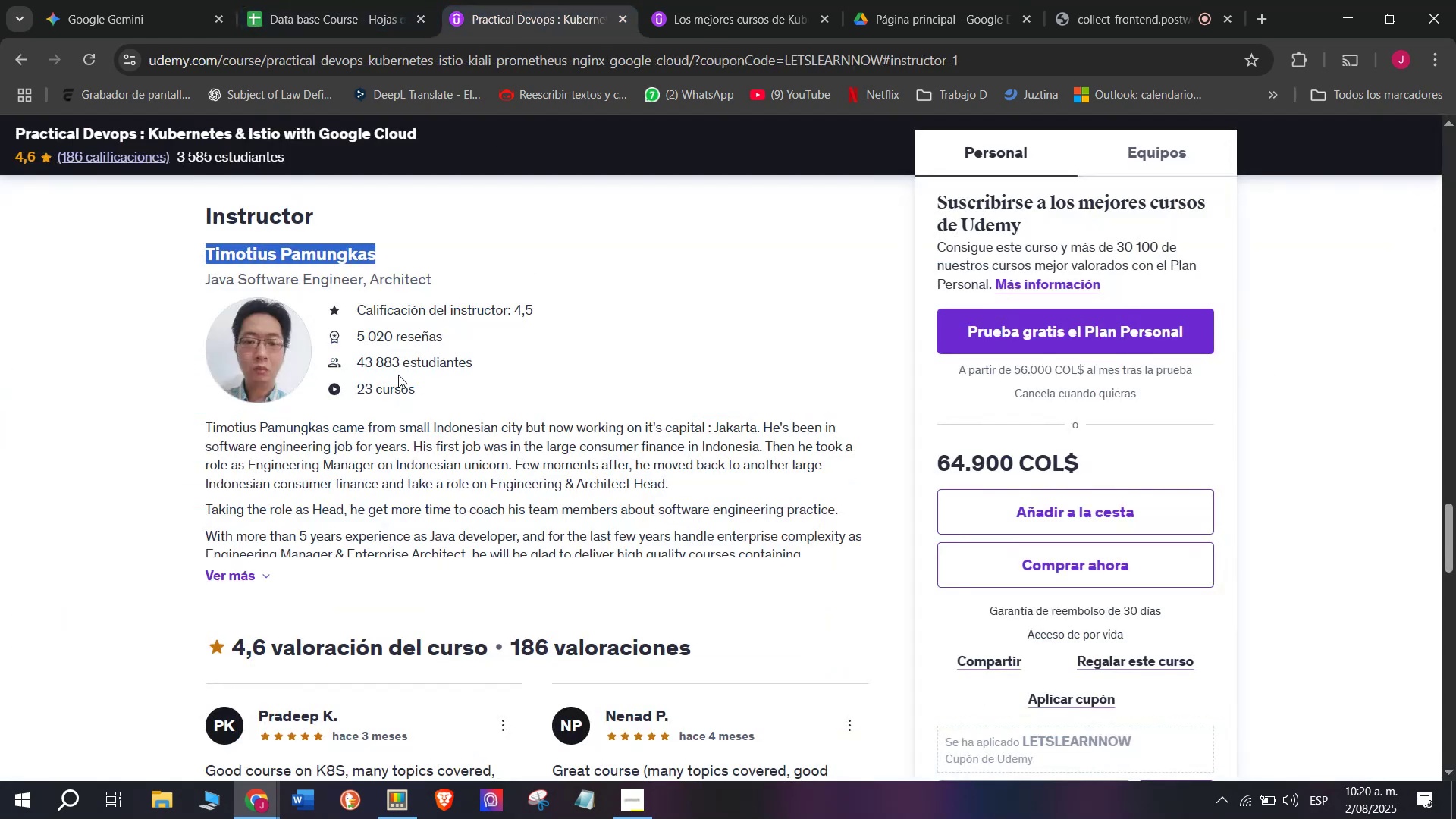 
scroll: coordinate [408, 517], scroll_direction: up, amount: 10.0
 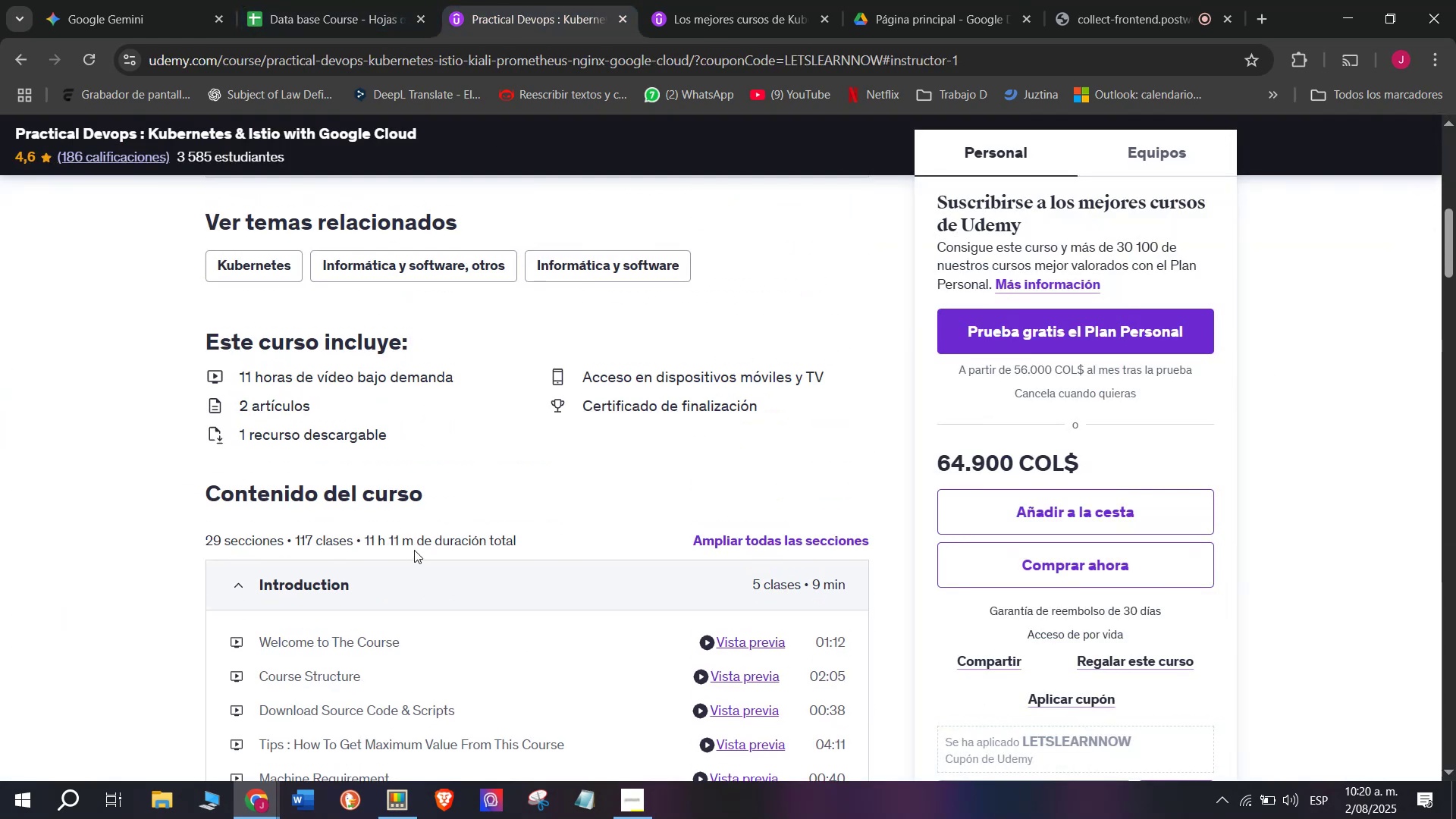 
left_click_drag(start_coordinate=[414, 548], to_coordinate=[364, 541])
 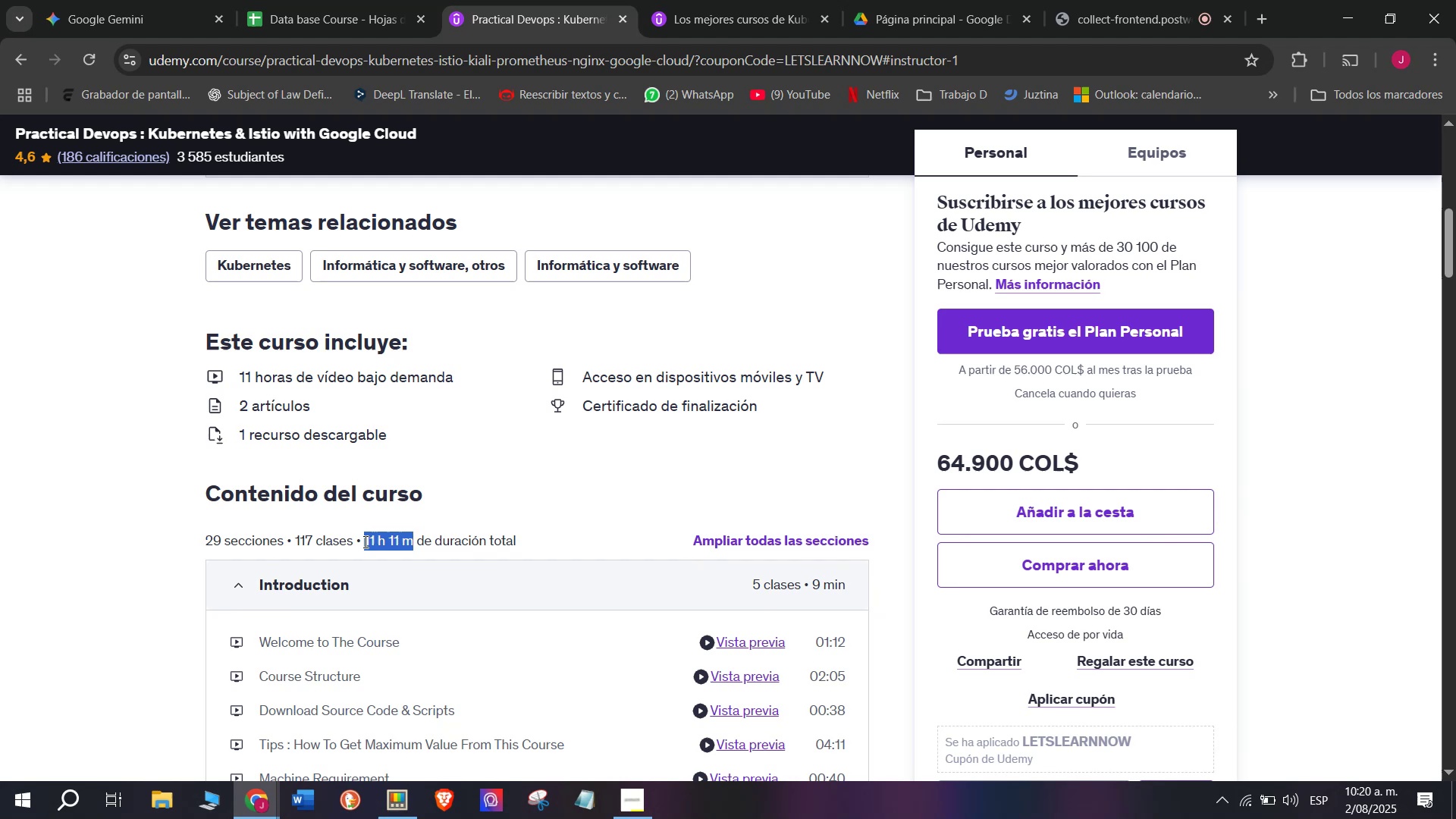 
key(Control+ControlLeft)
 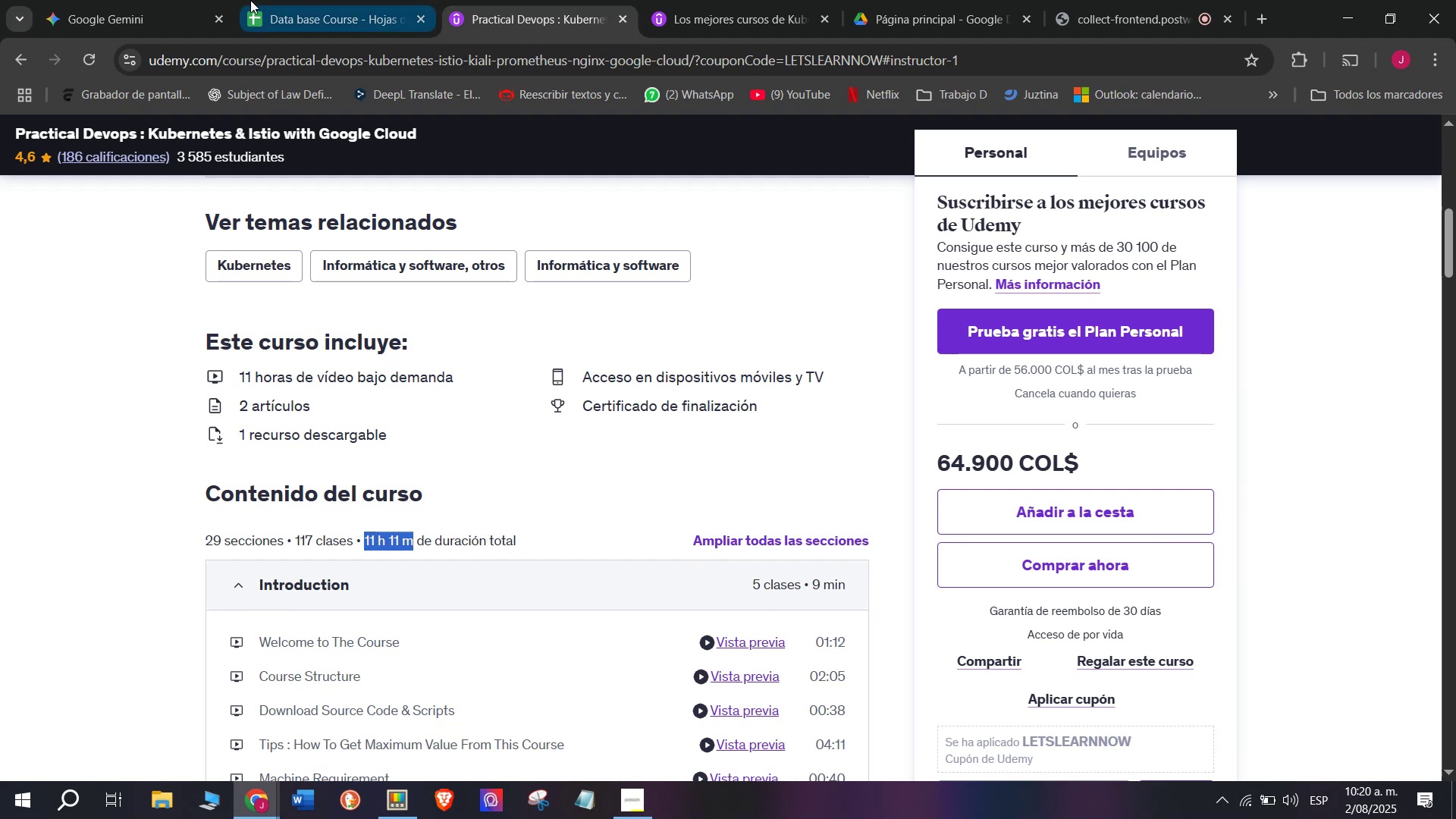 
key(Break)
 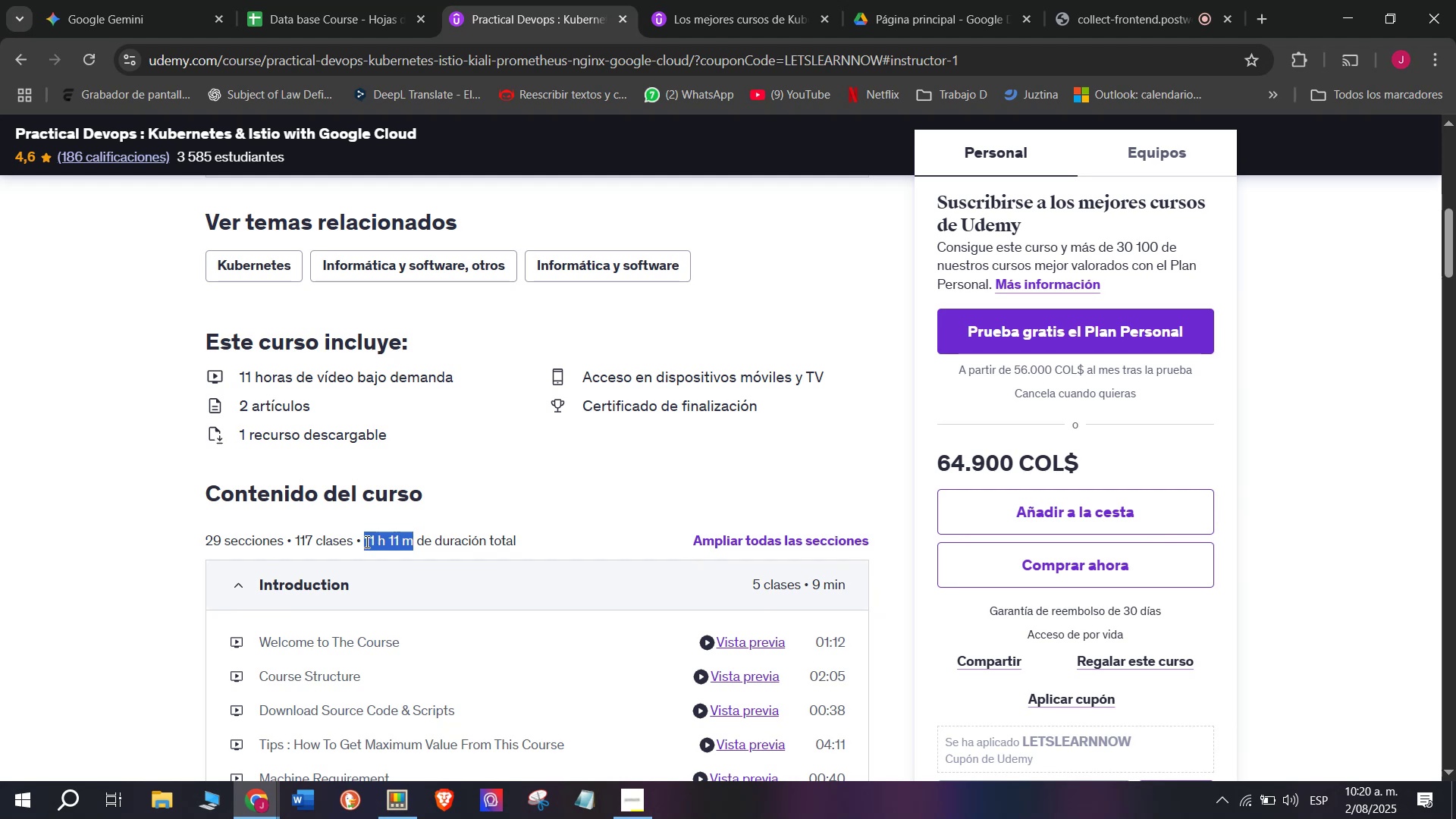 
key(Control+C)
 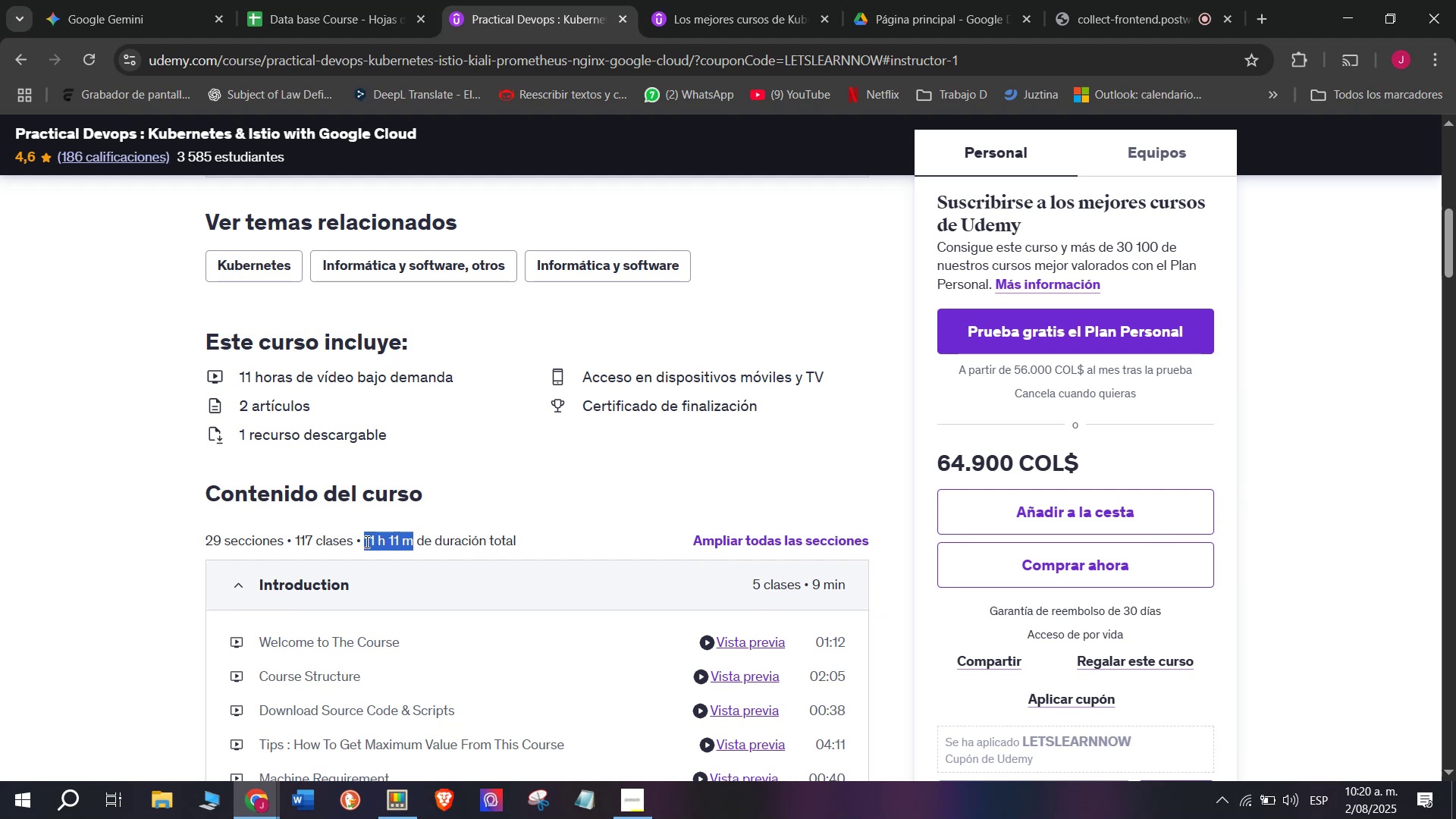 
key(Break)
 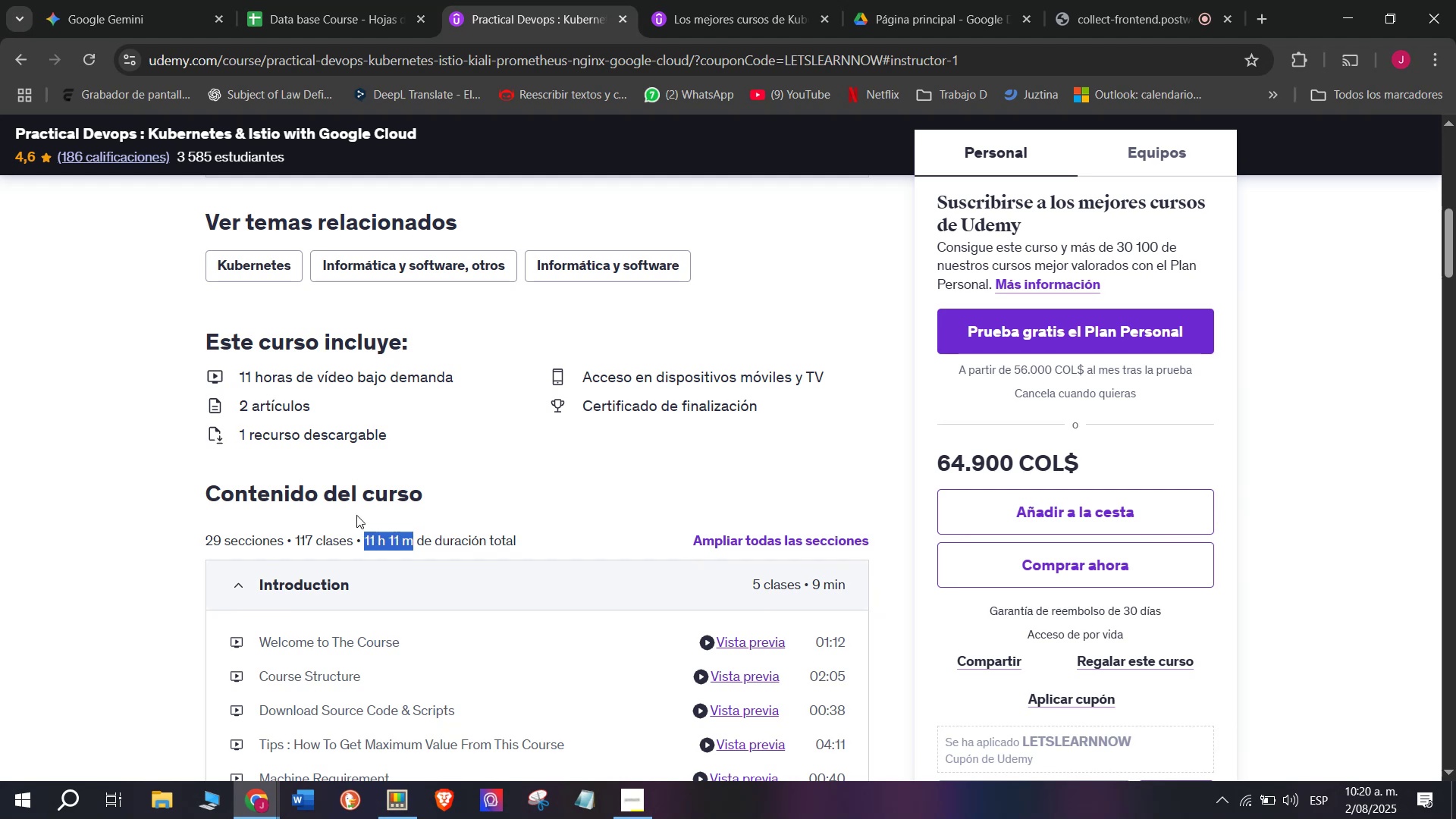 
key(Control+ControlLeft)
 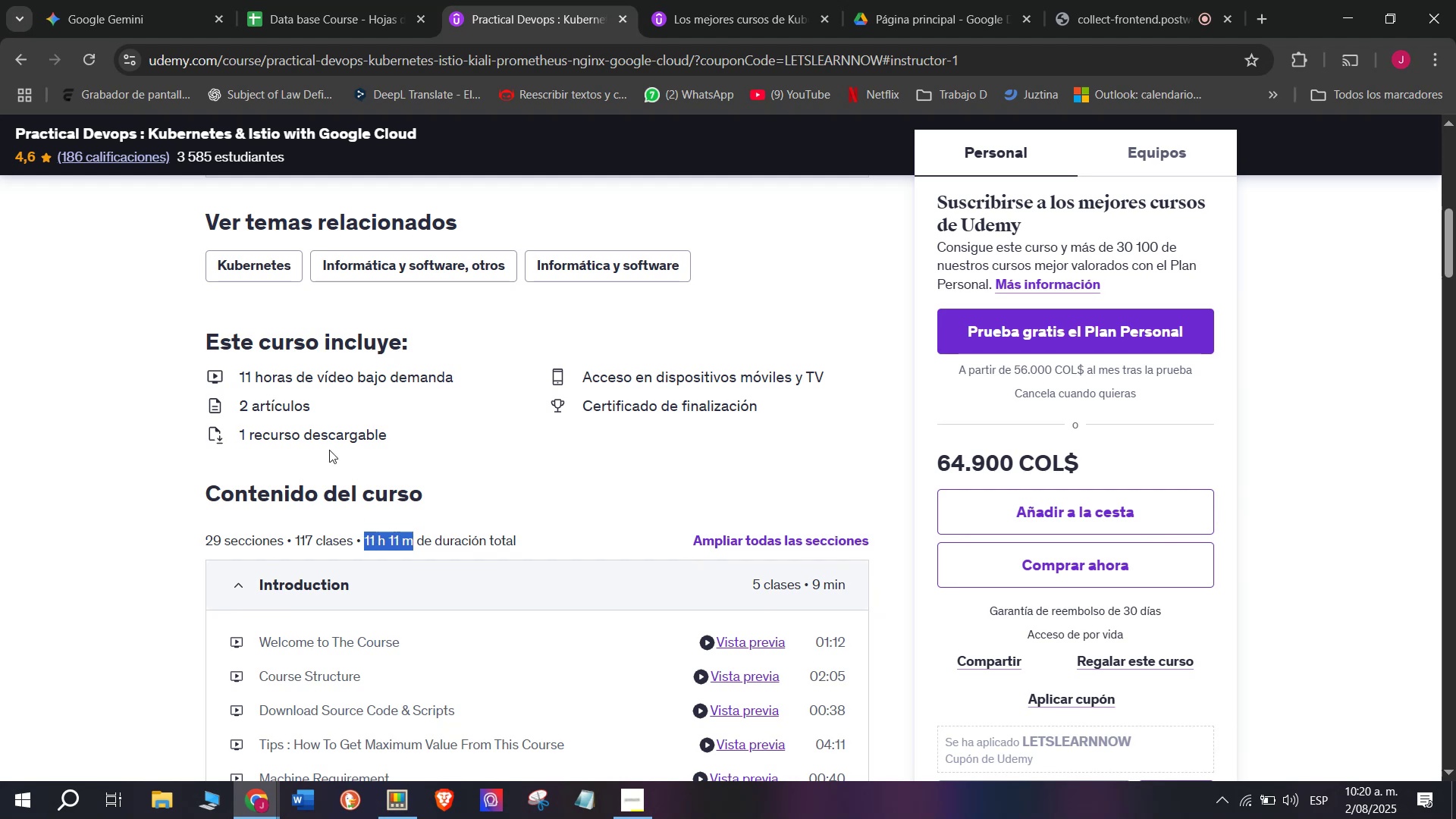 
key(Control+C)
 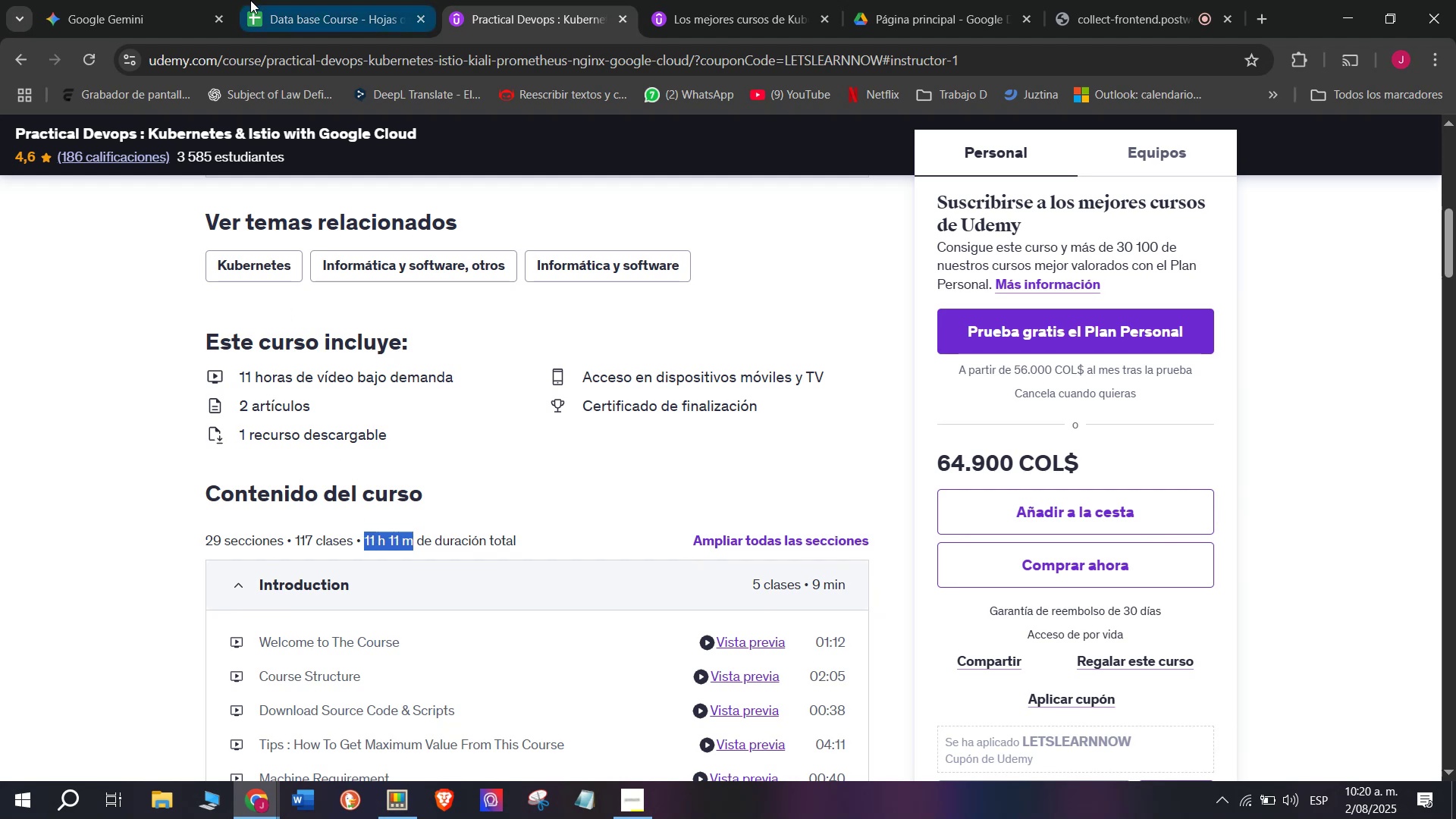 
left_click([250, 0])
 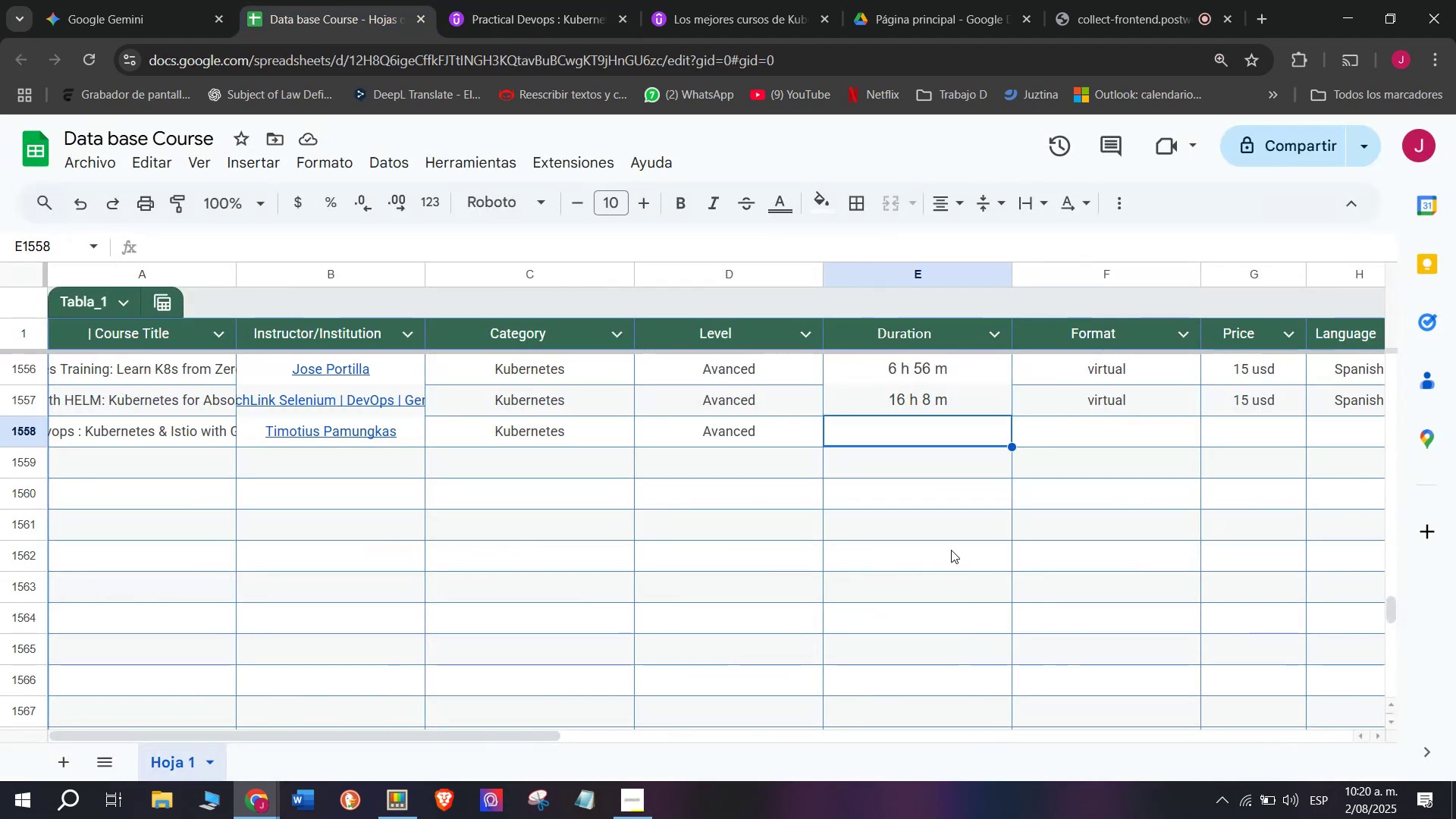 
key(Z)
 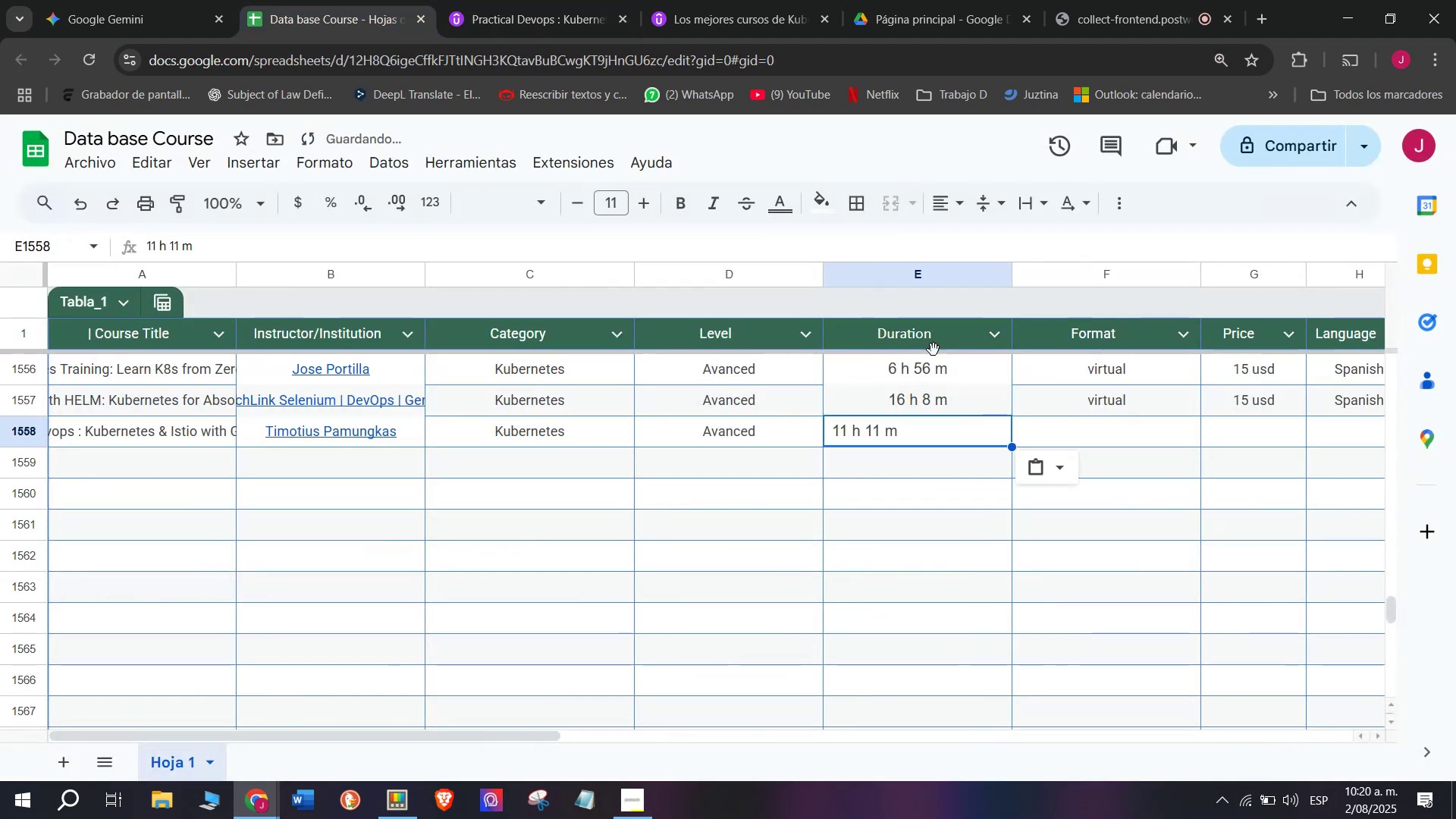 
key(Control+ControlLeft)
 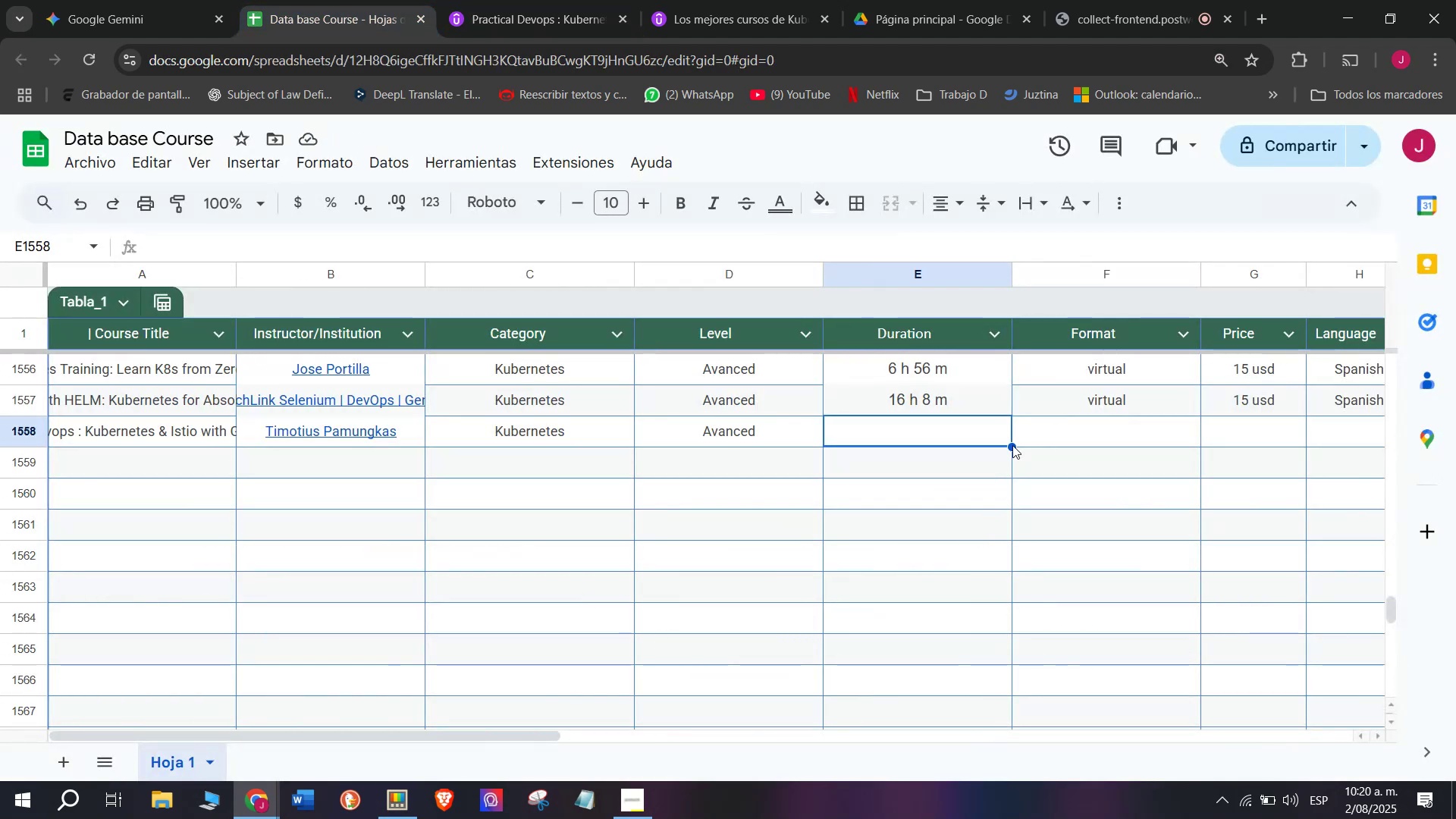 
key(Control+V)
 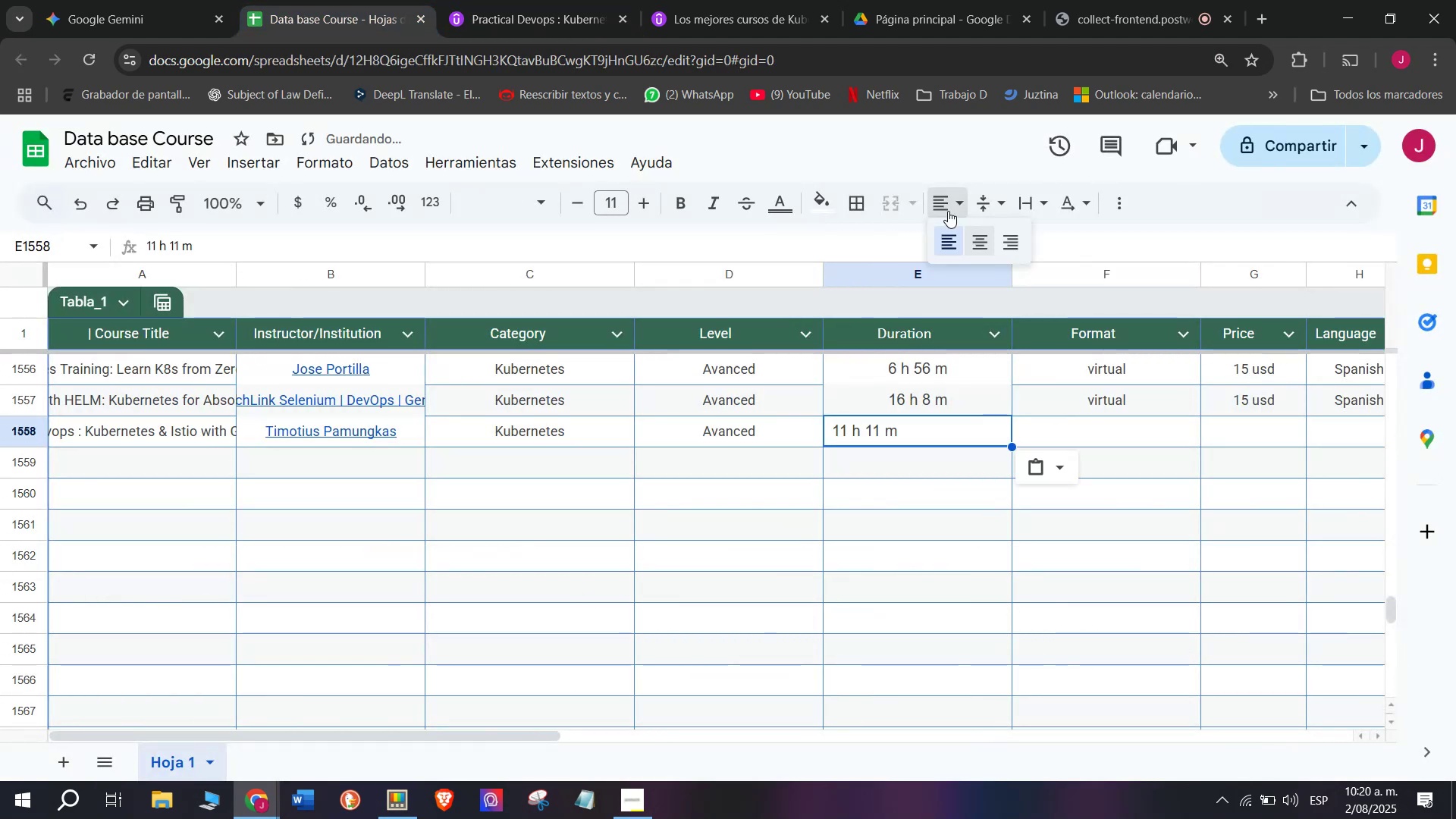 
double_click([978, 237])
 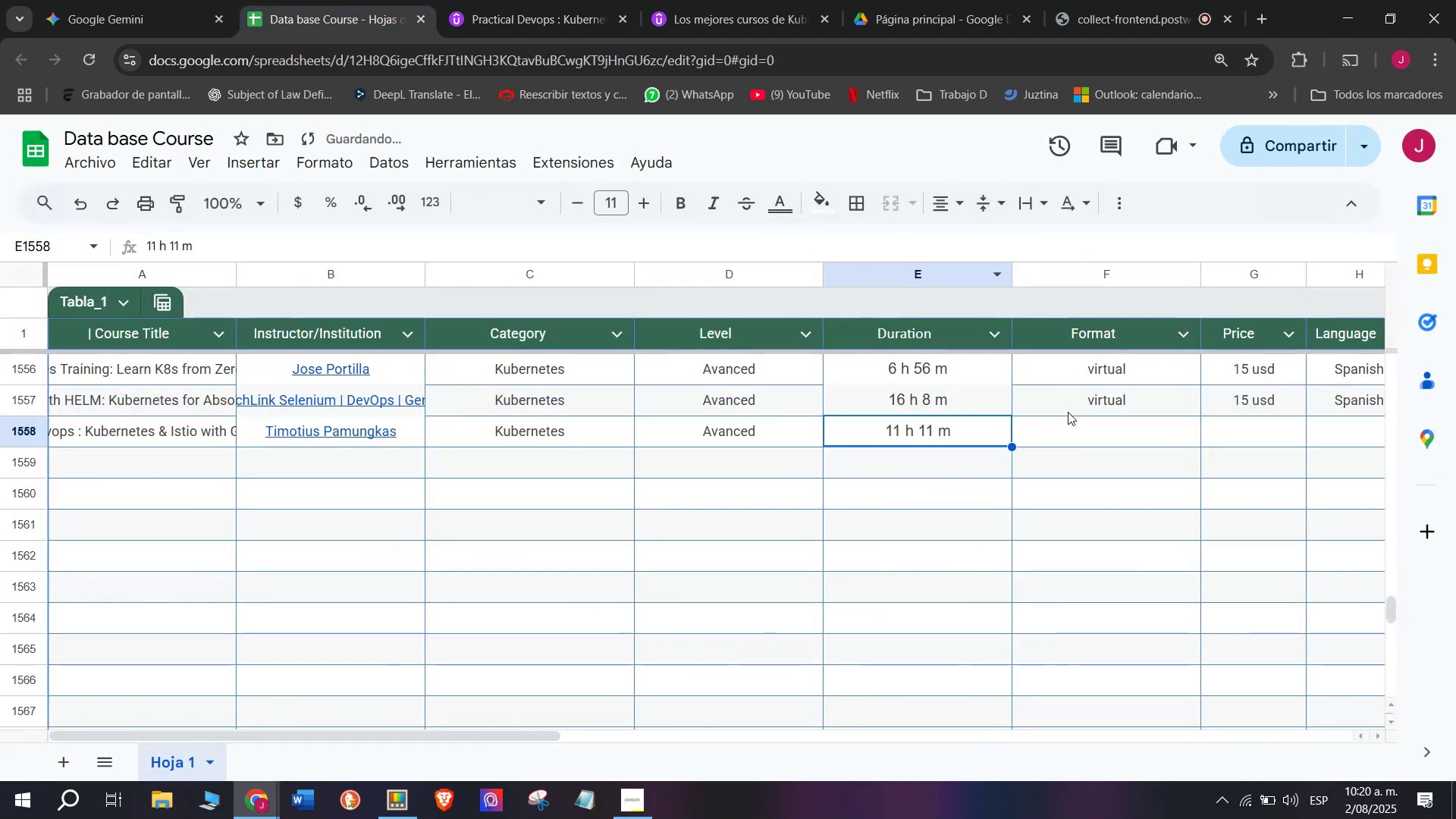 
left_click([1073, 411])
 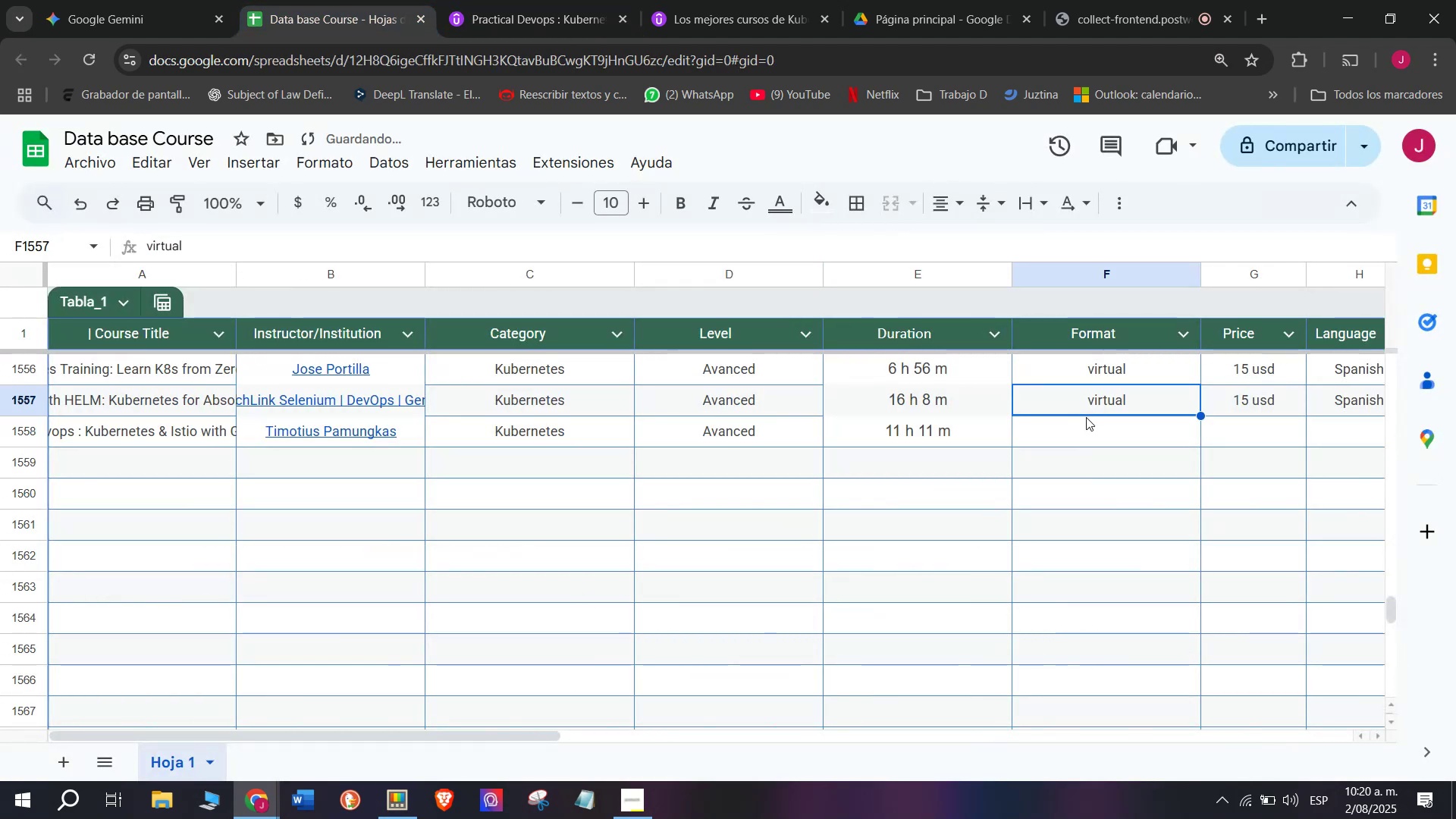 
key(Control+ControlLeft)
 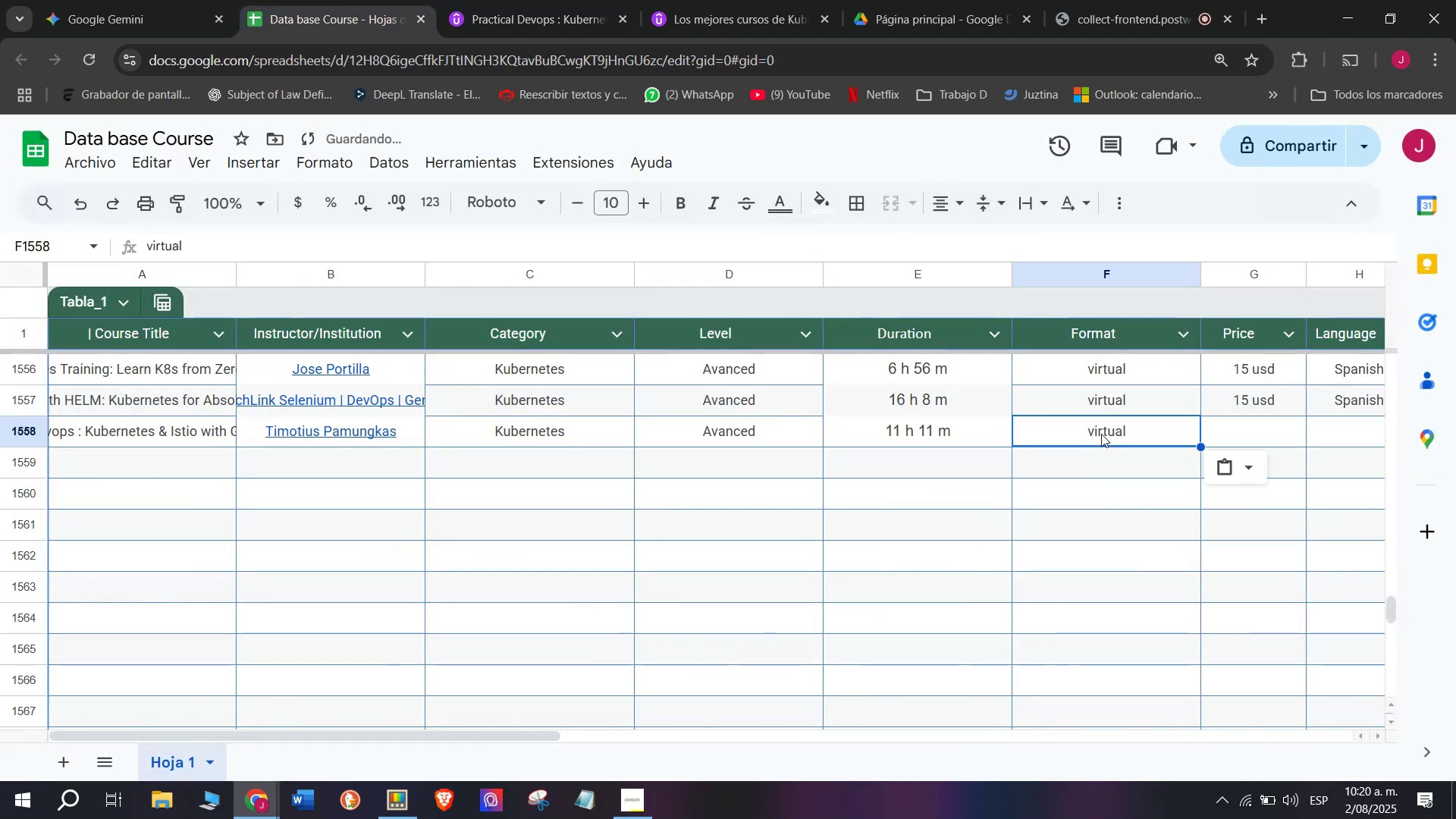 
key(Break)
 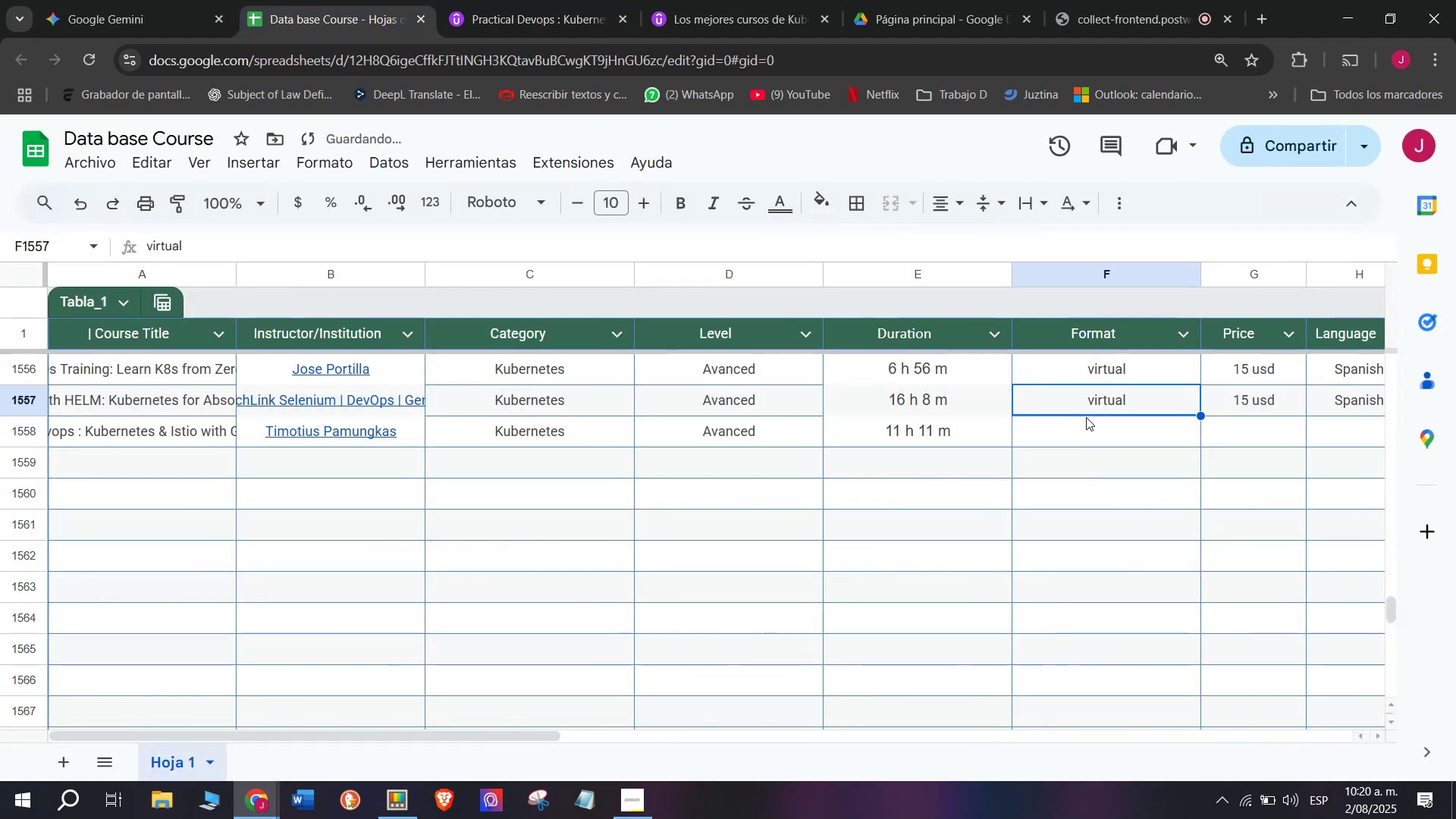 
key(Control+C)
 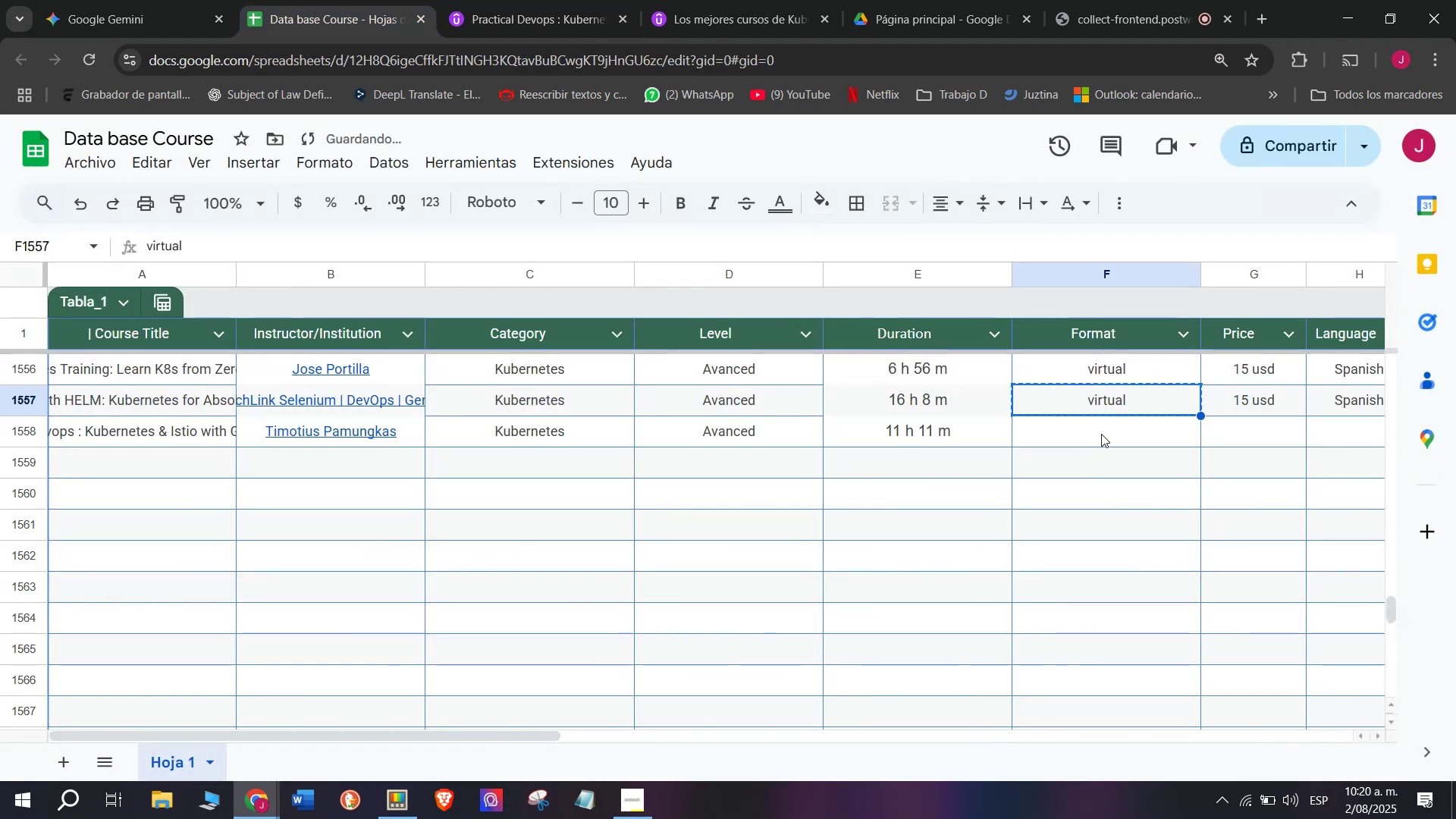 
left_click([1101, 434])
 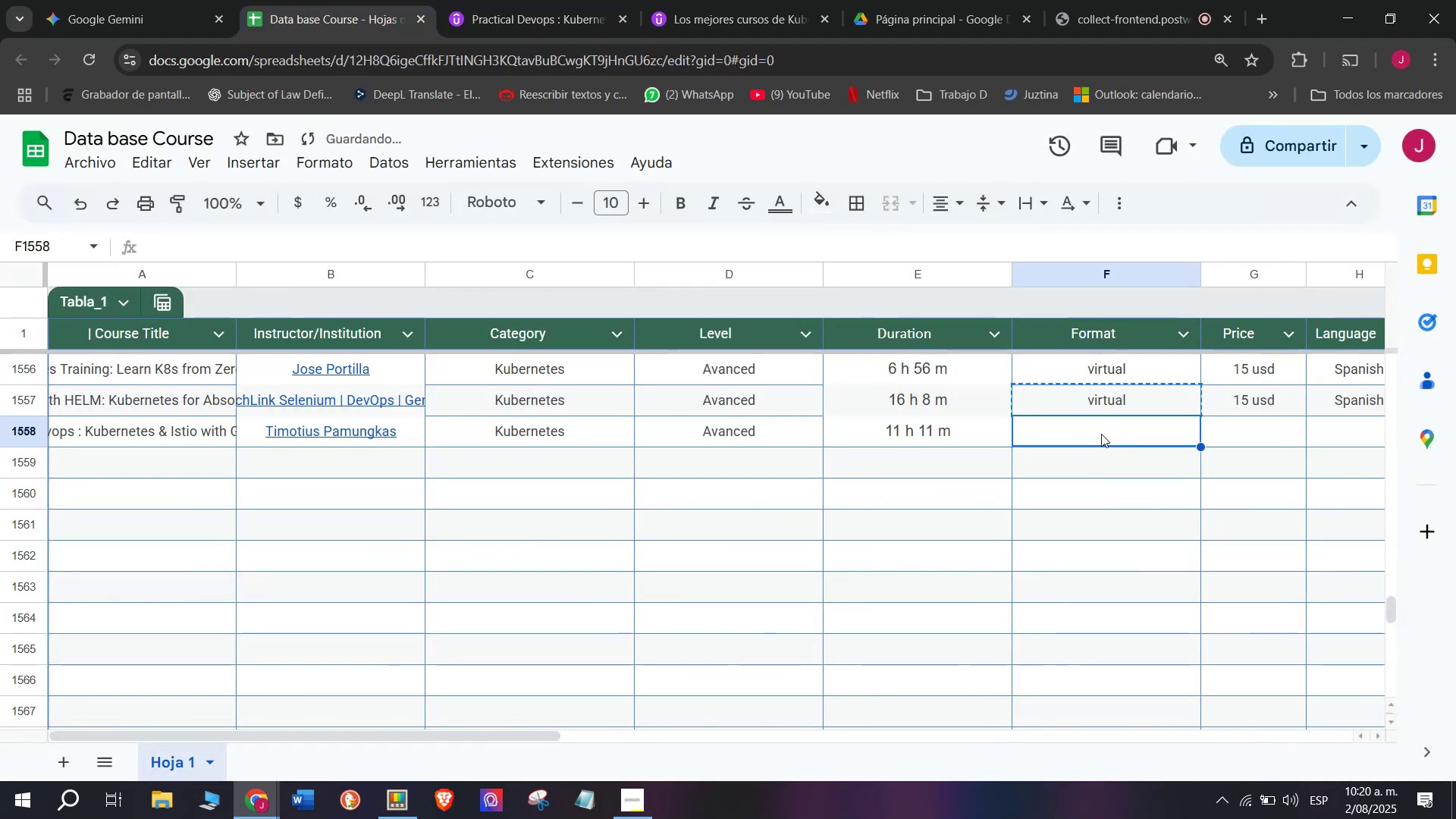 
key(Z)
 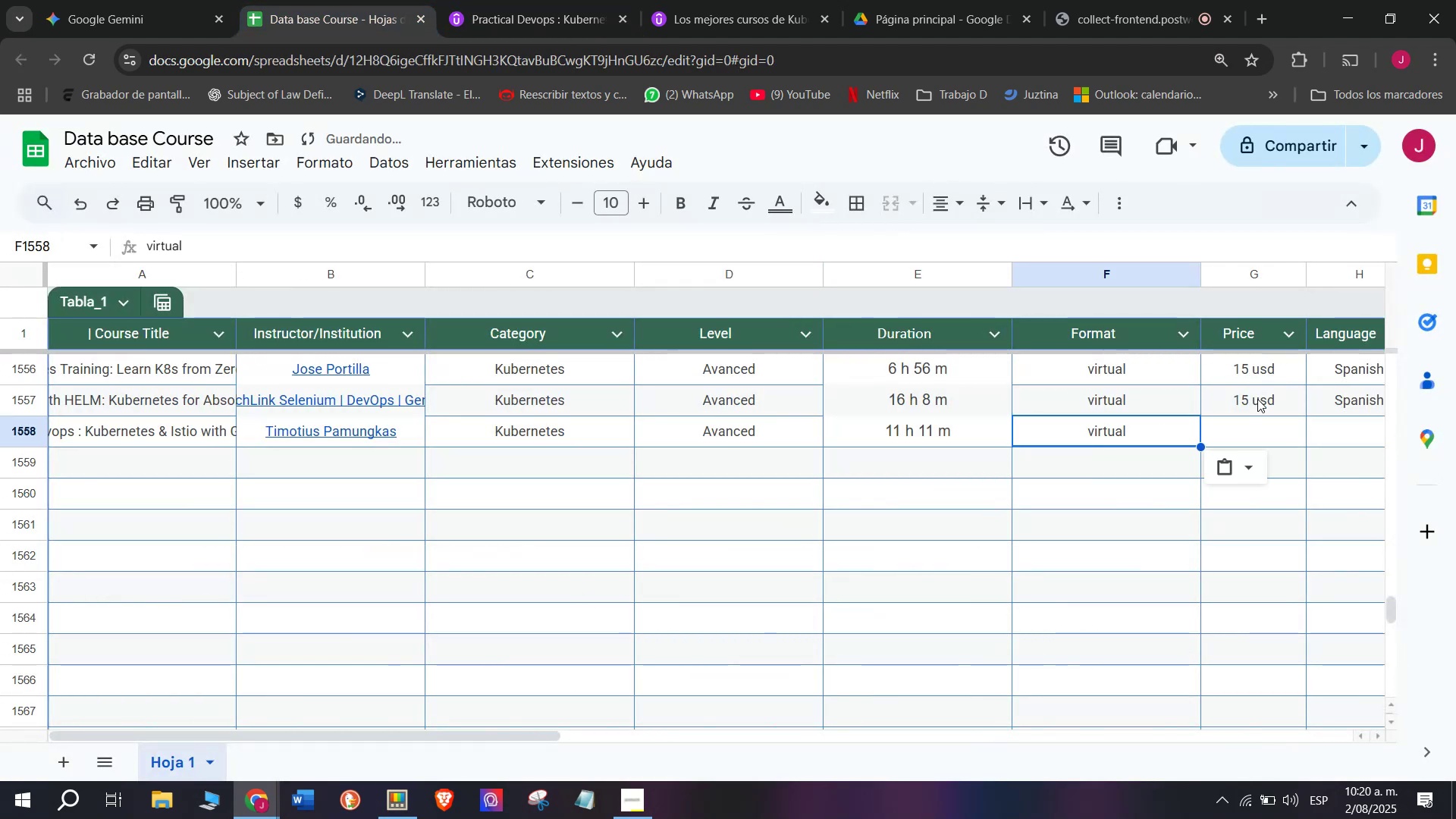 
key(Control+ControlLeft)
 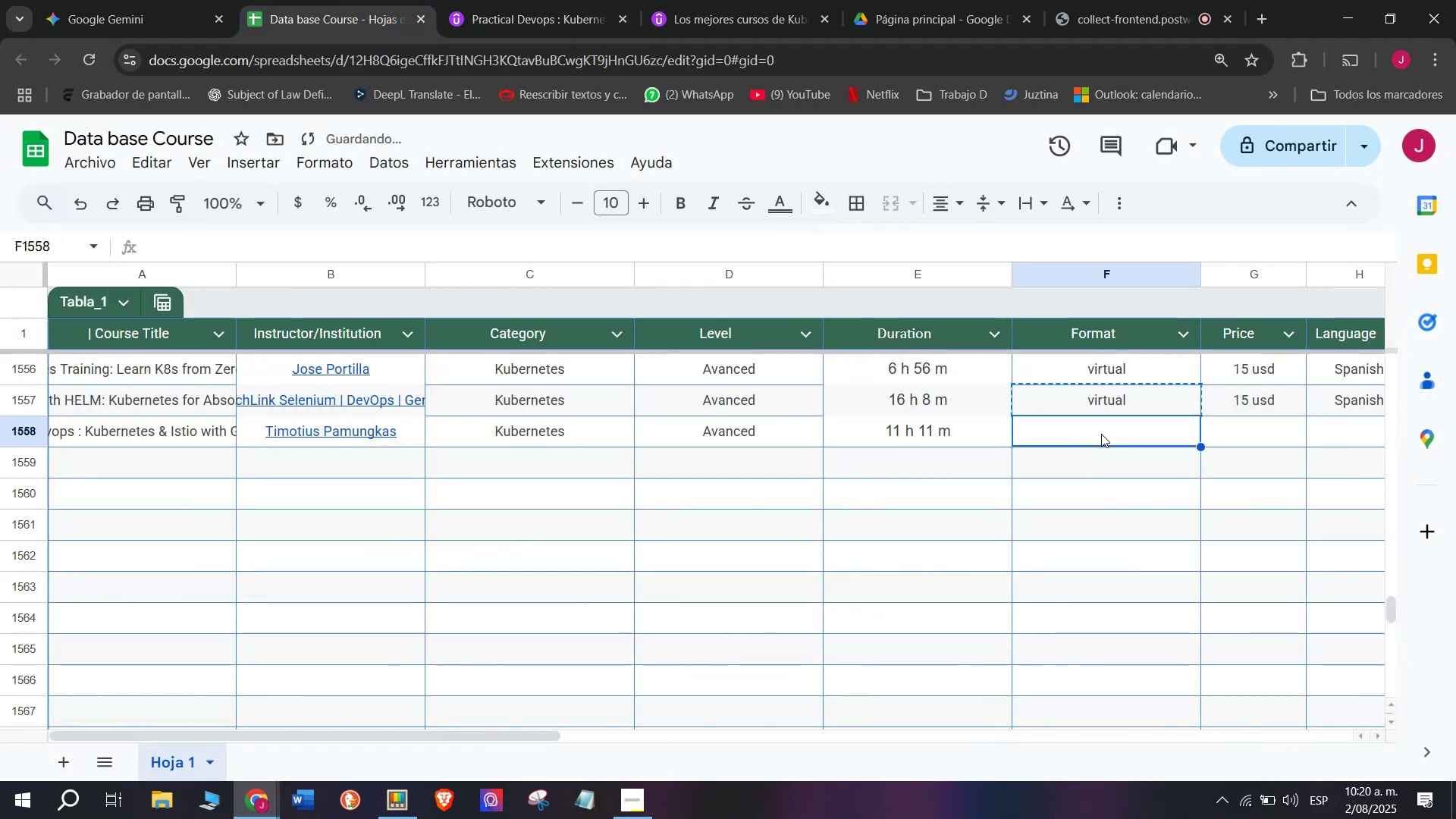 
key(Control+V)
 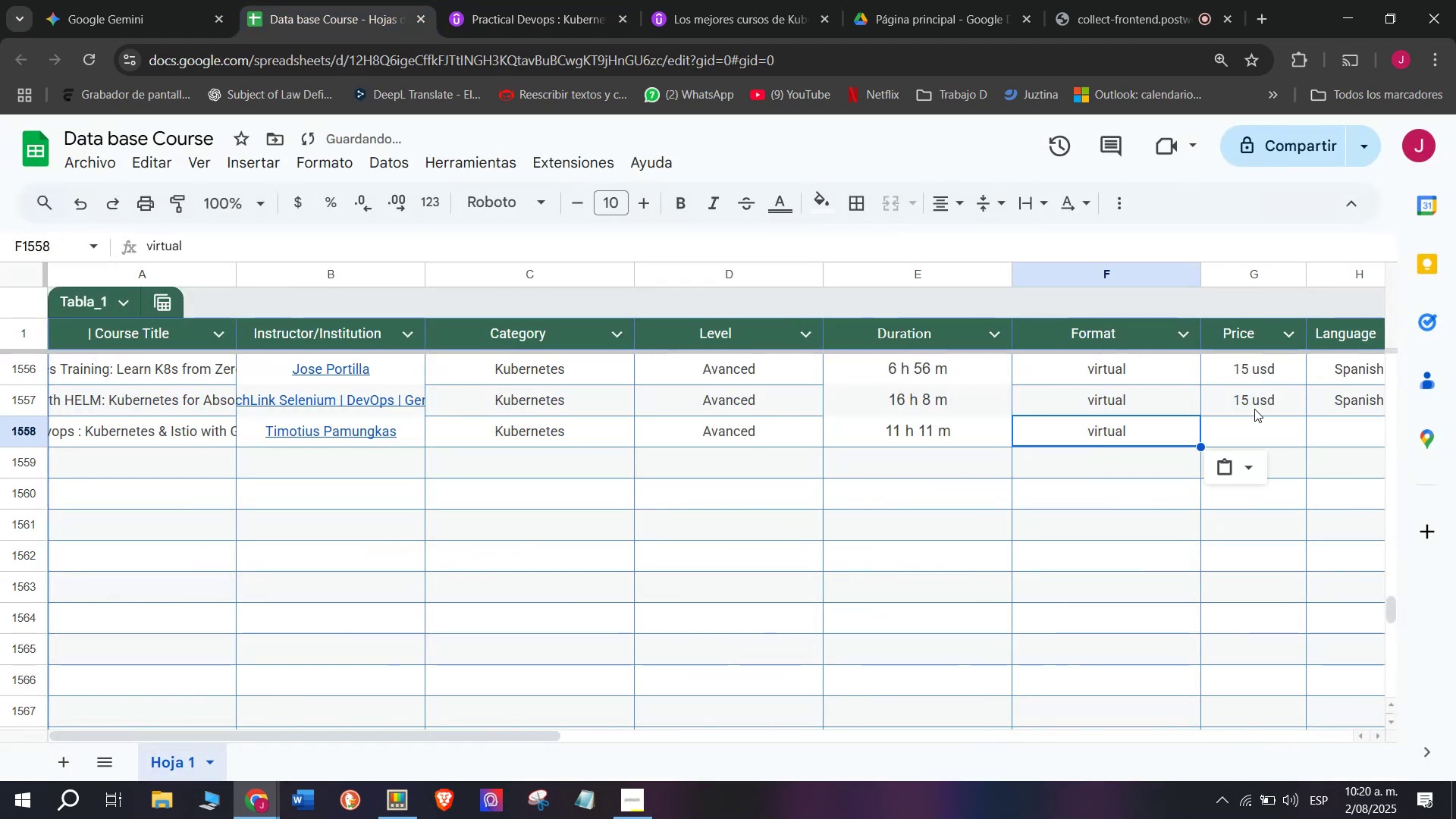 
left_click([1257, 399])
 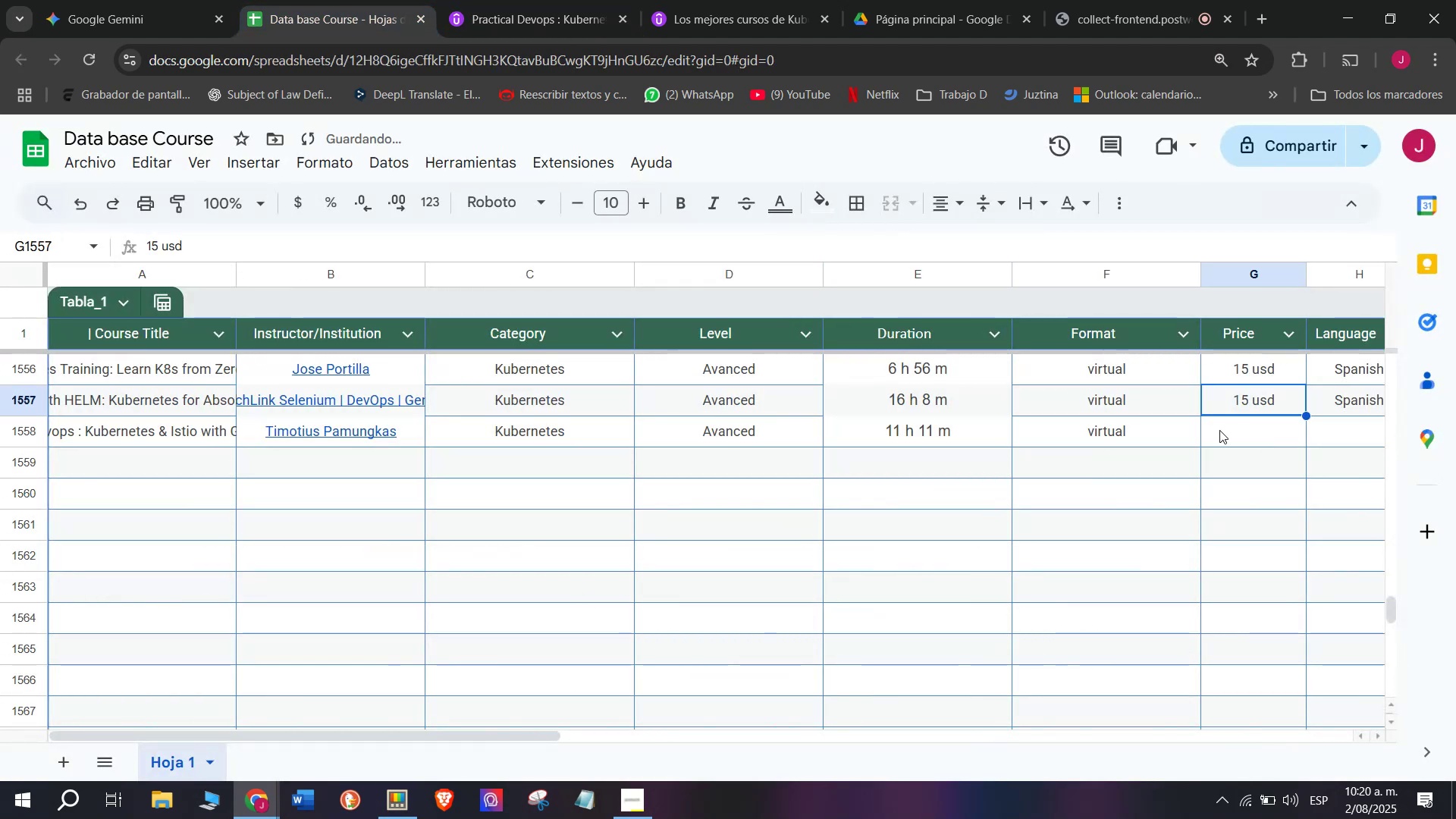 
key(Break)
 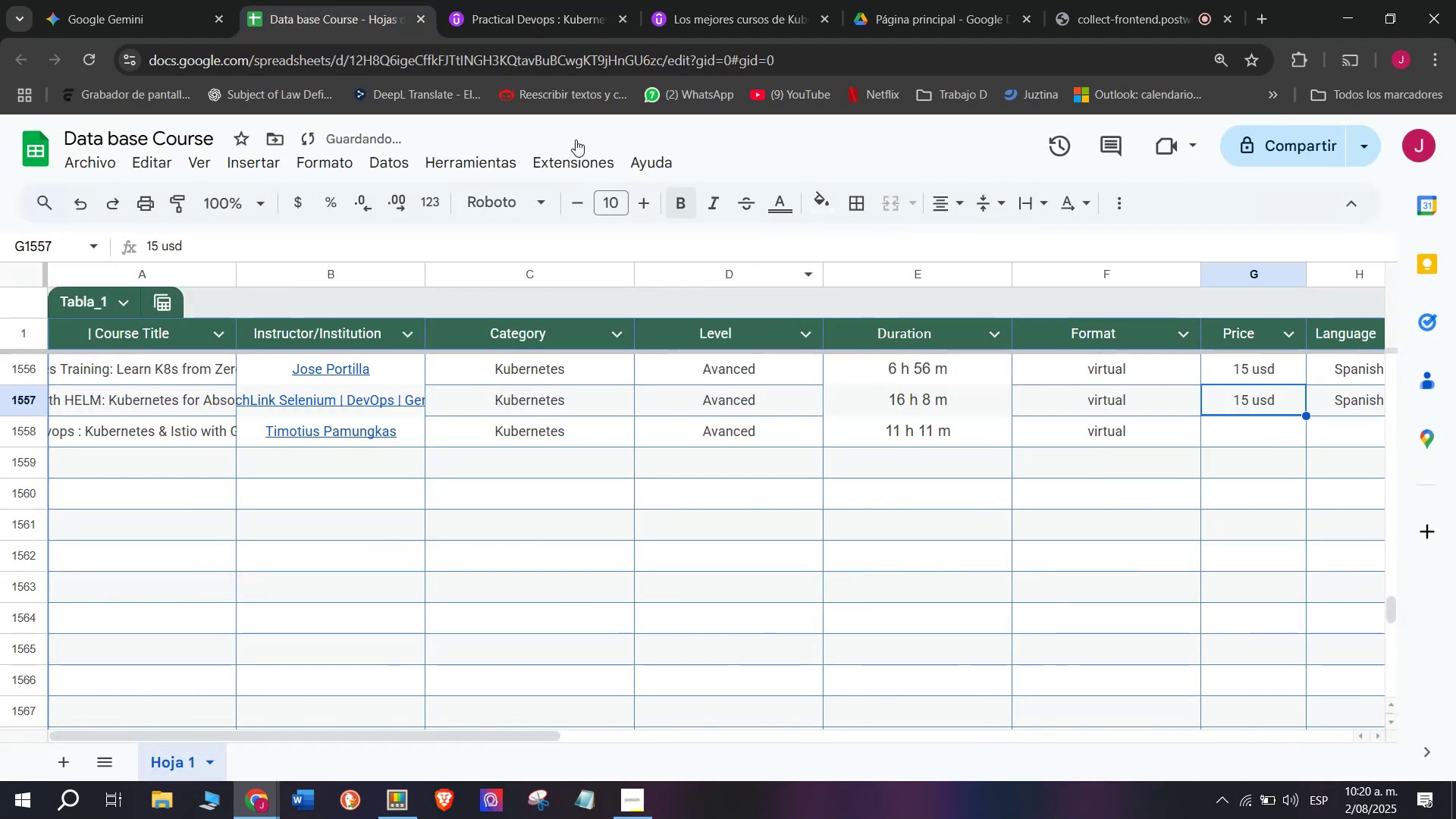 
key(Control+ControlLeft)
 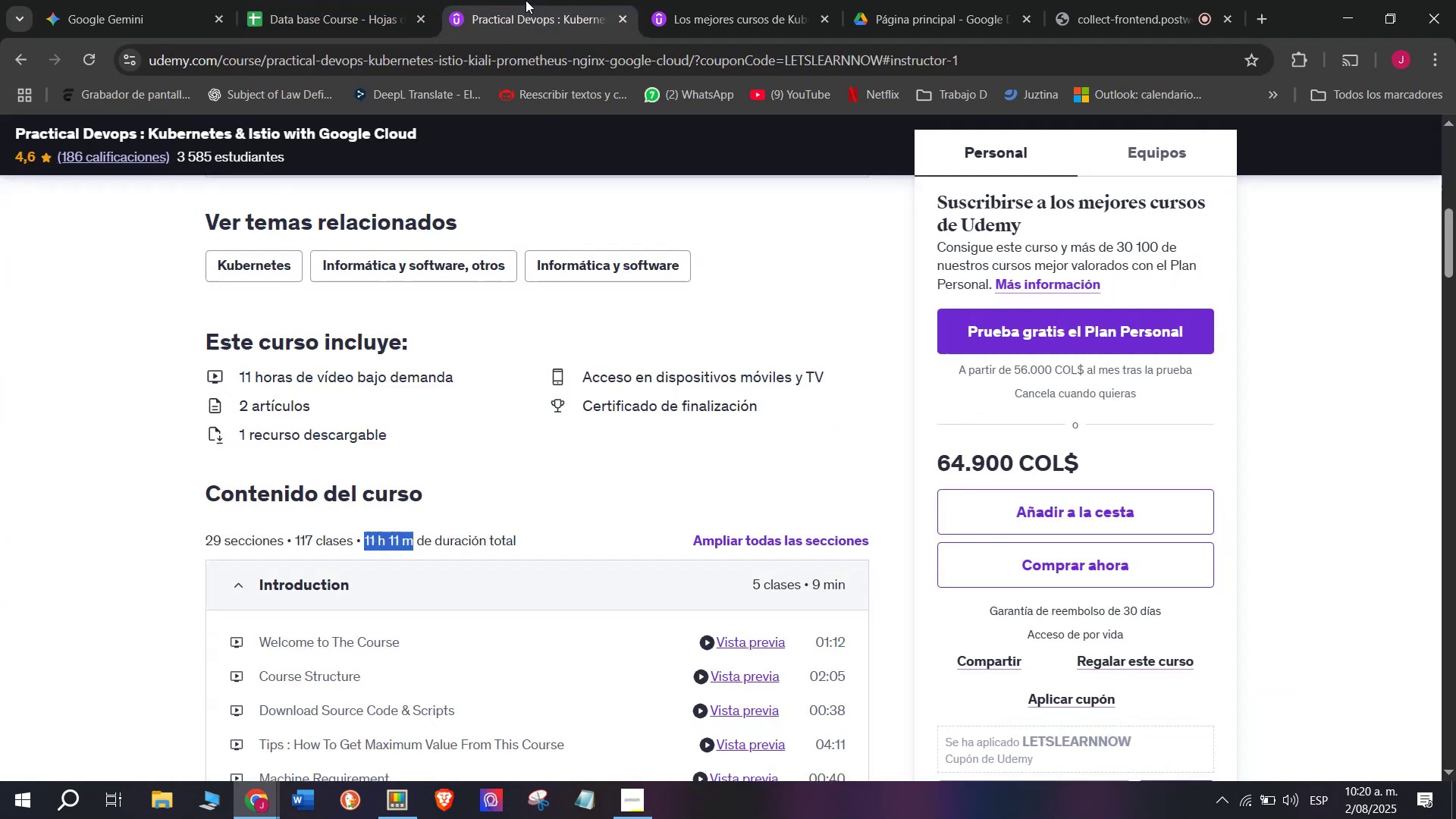 
key(Control+C)
 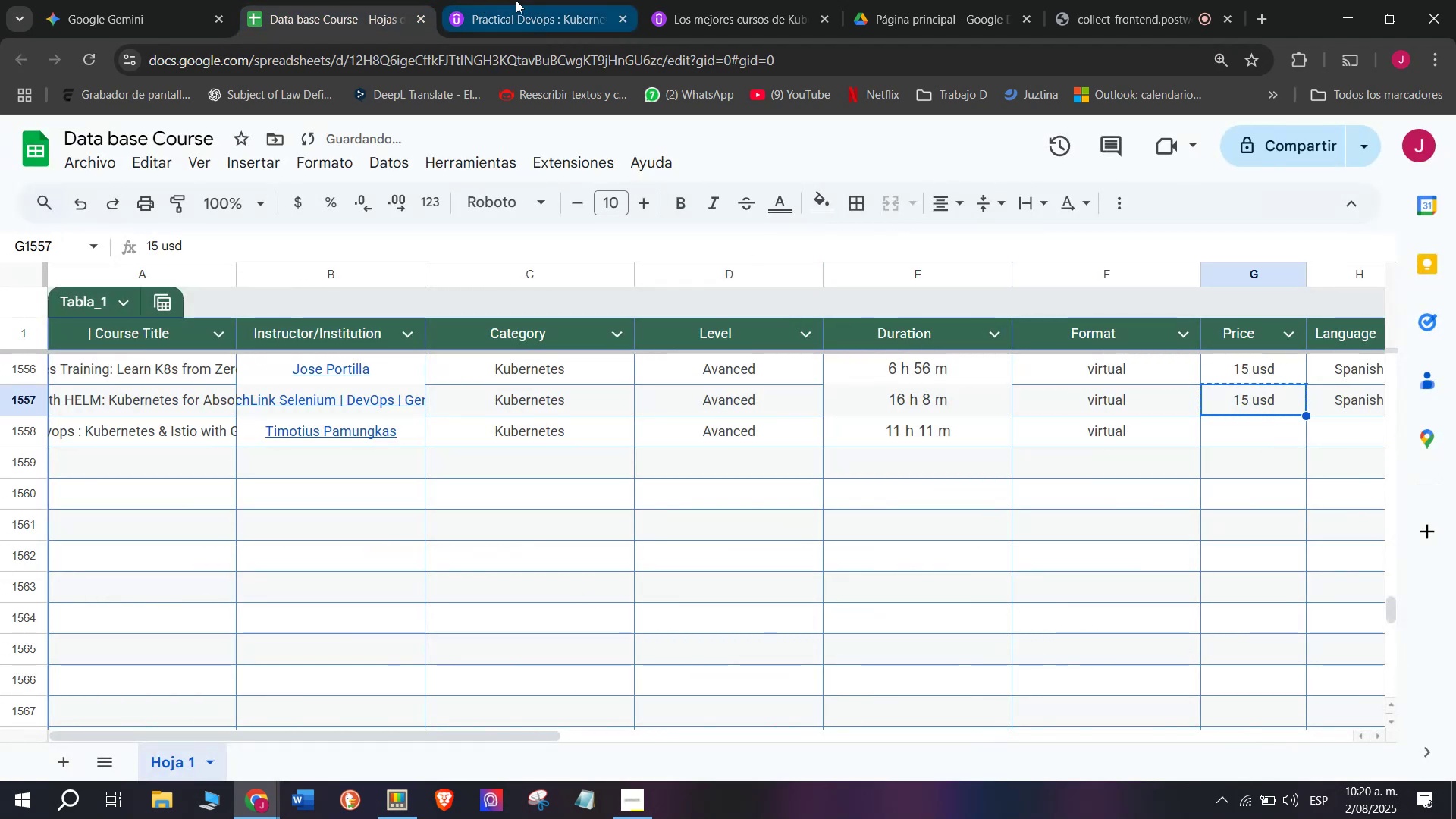 
left_click([526, 0])
 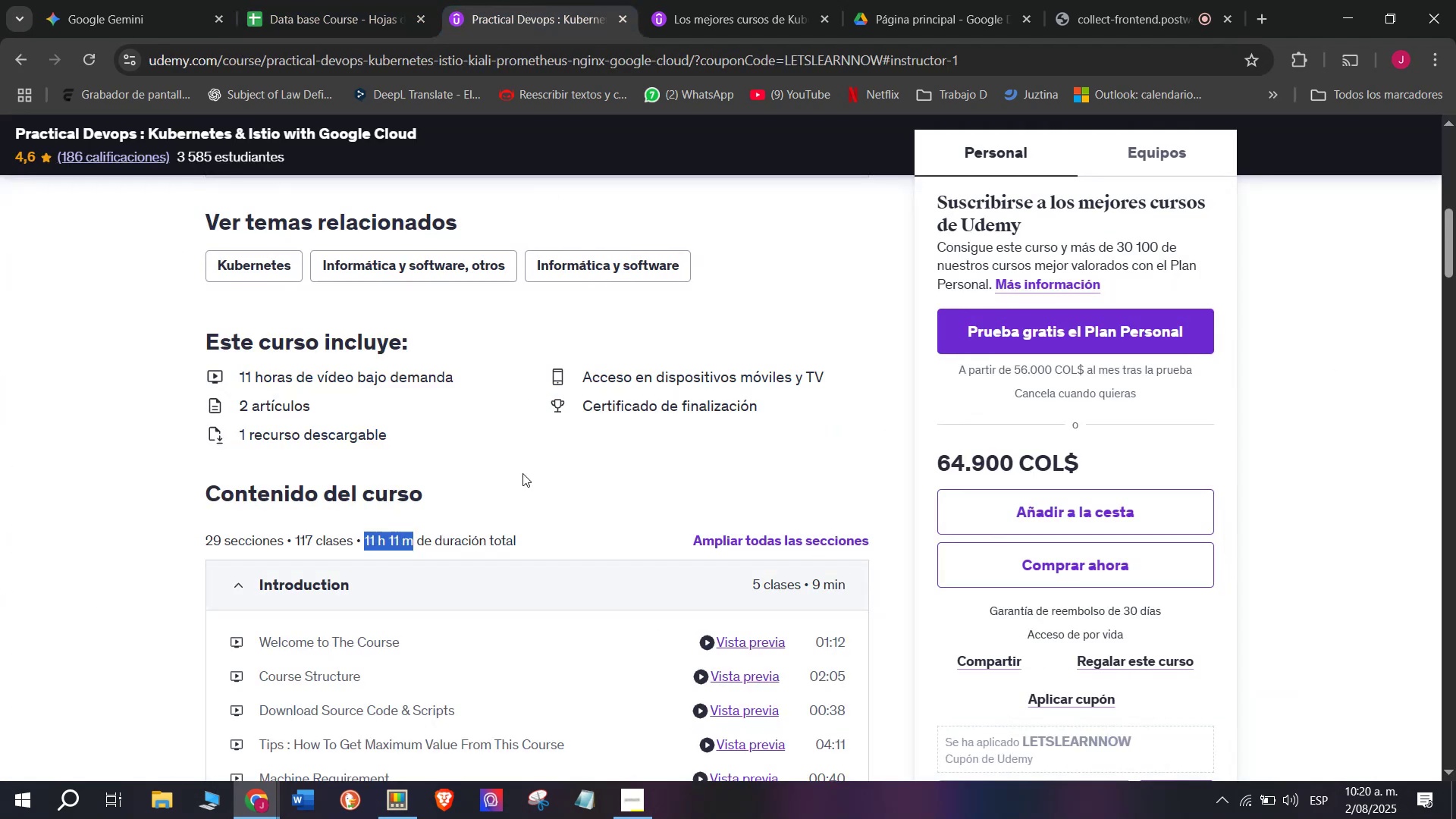 
scroll: coordinate [522, 473], scroll_direction: up, amount: 4.0
 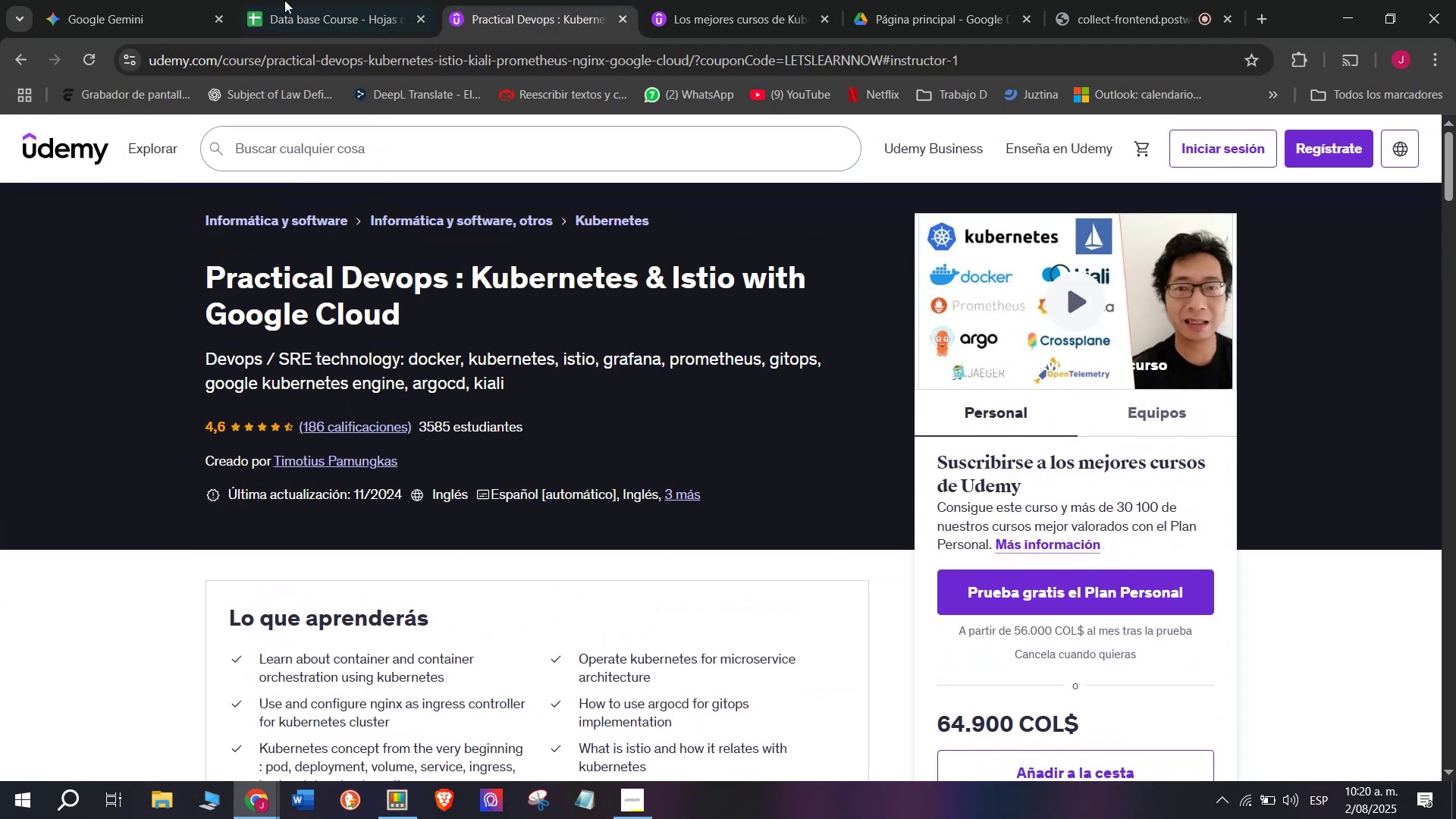 
left_click([268, 0])
 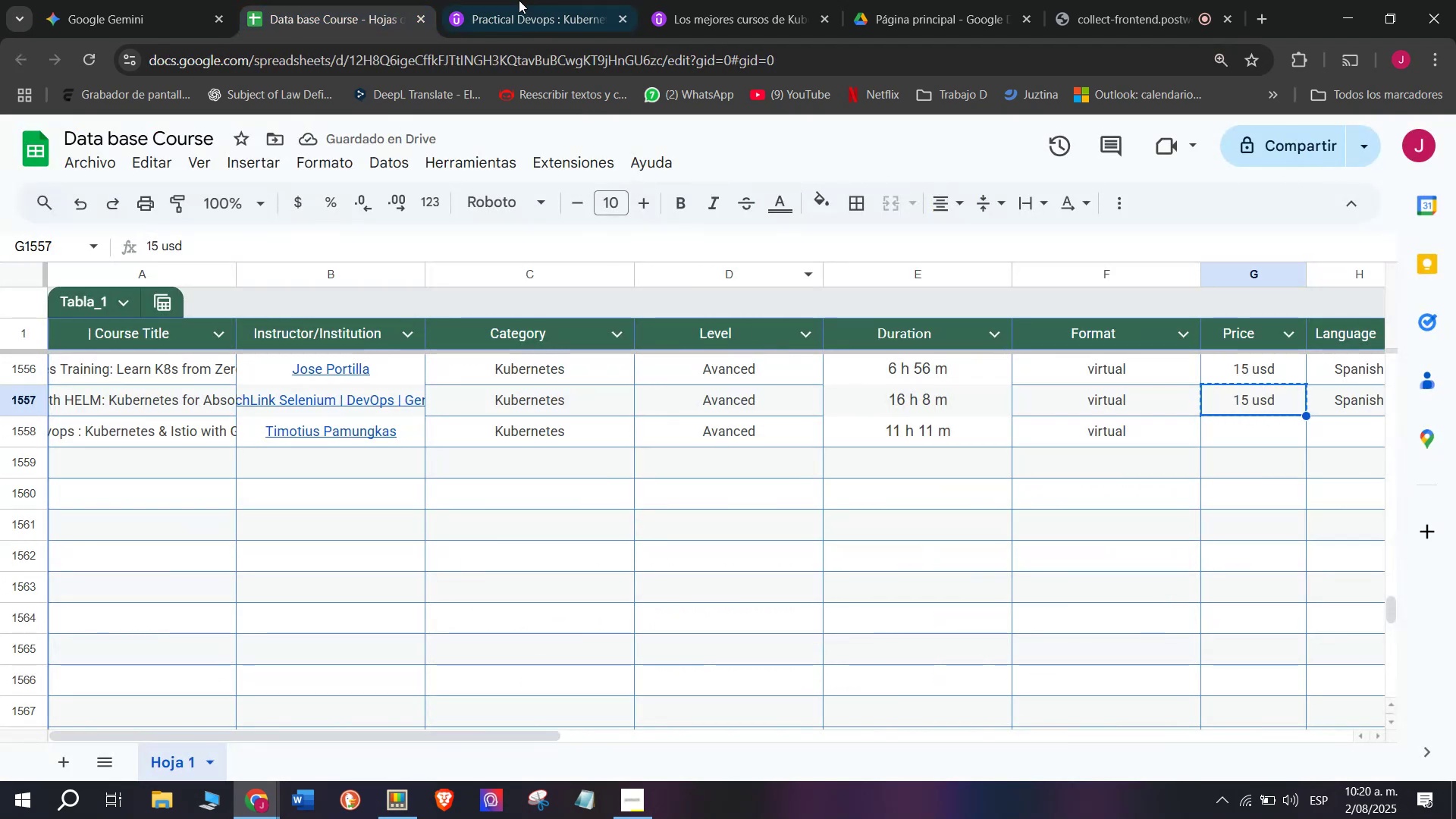 
left_click([519, 0])
 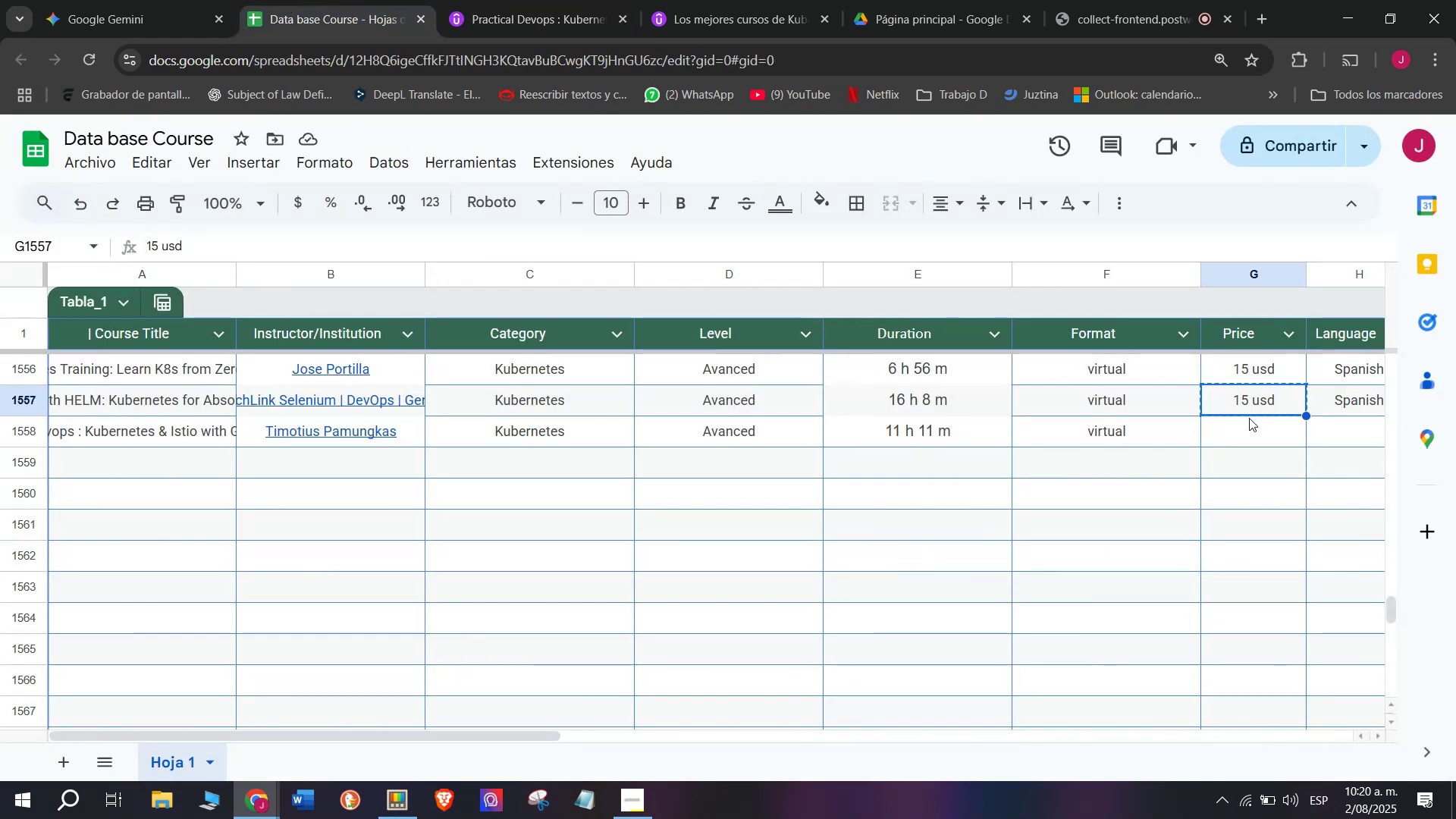 
double_click([1257, 421])
 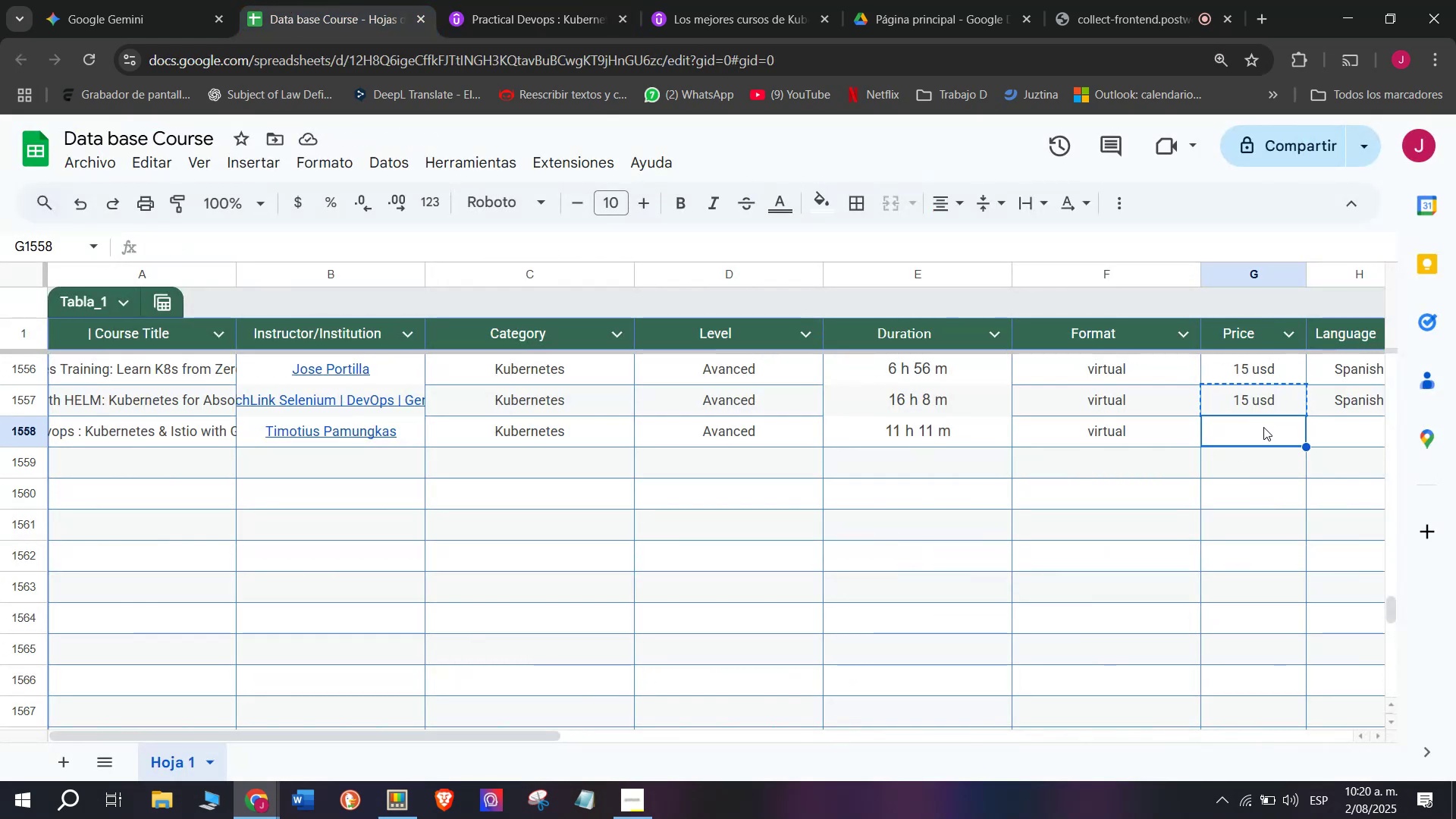 
key(Z)
 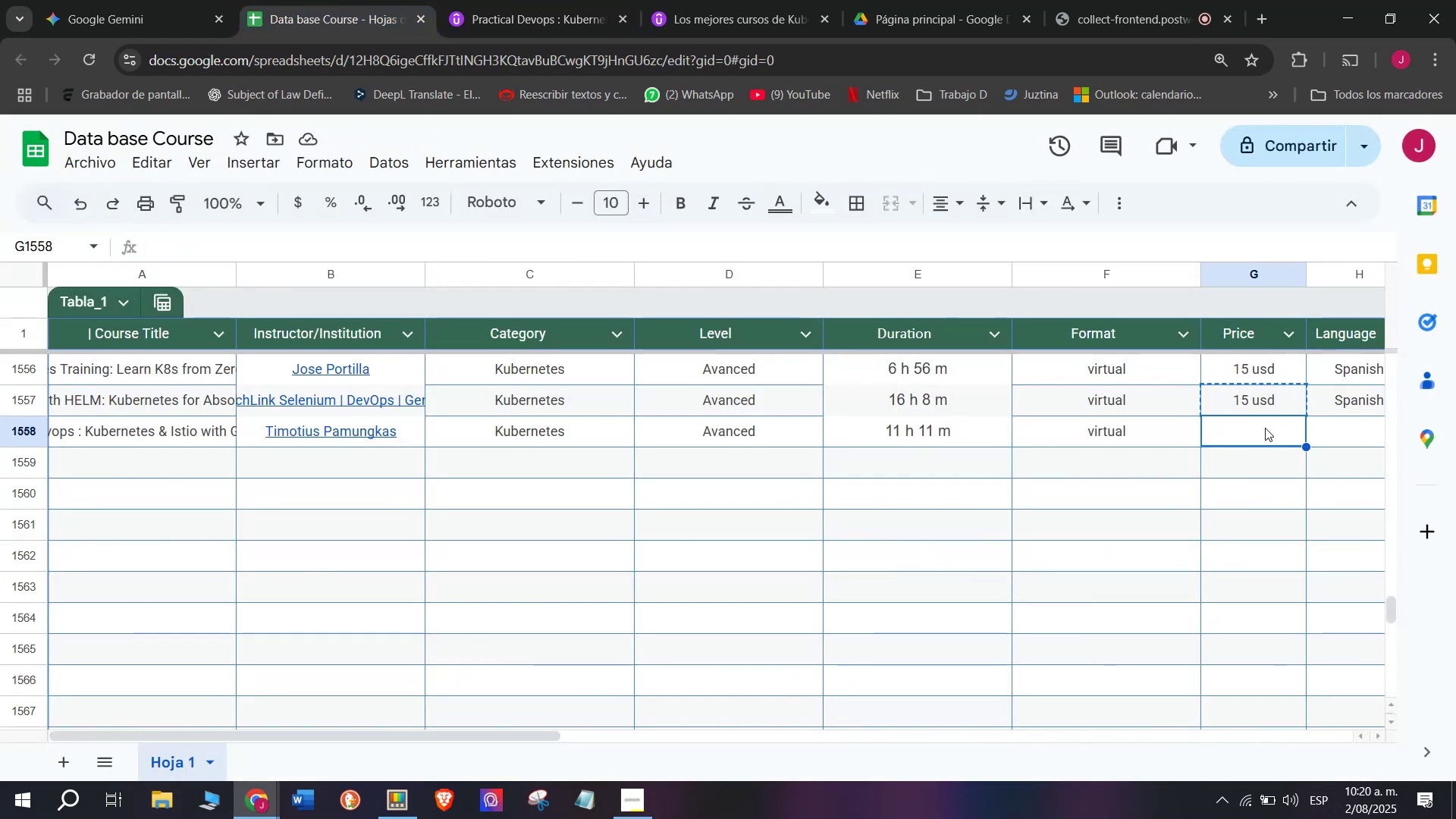 
key(Control+ControlLeft)
 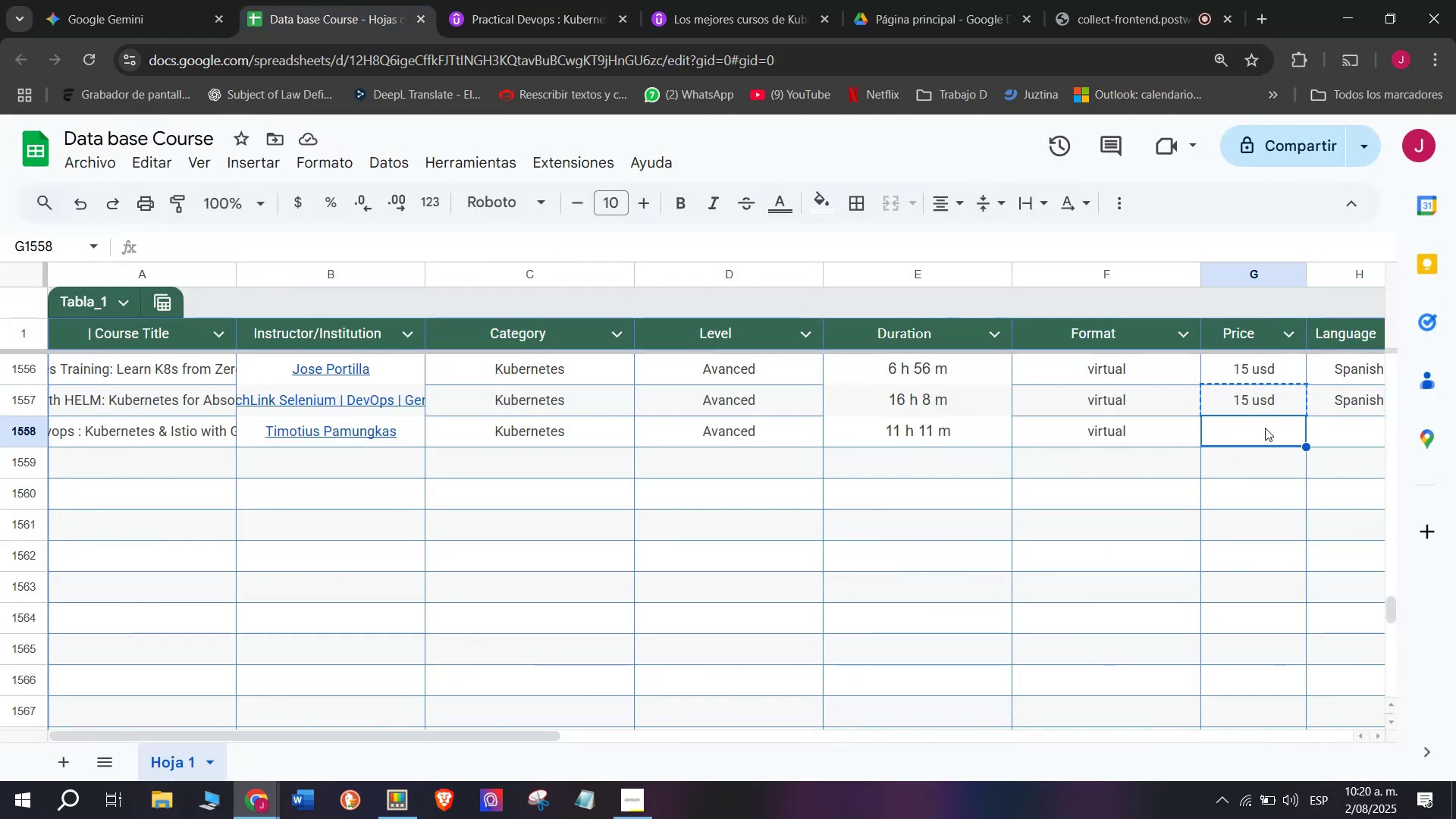 
key(Control+V)
 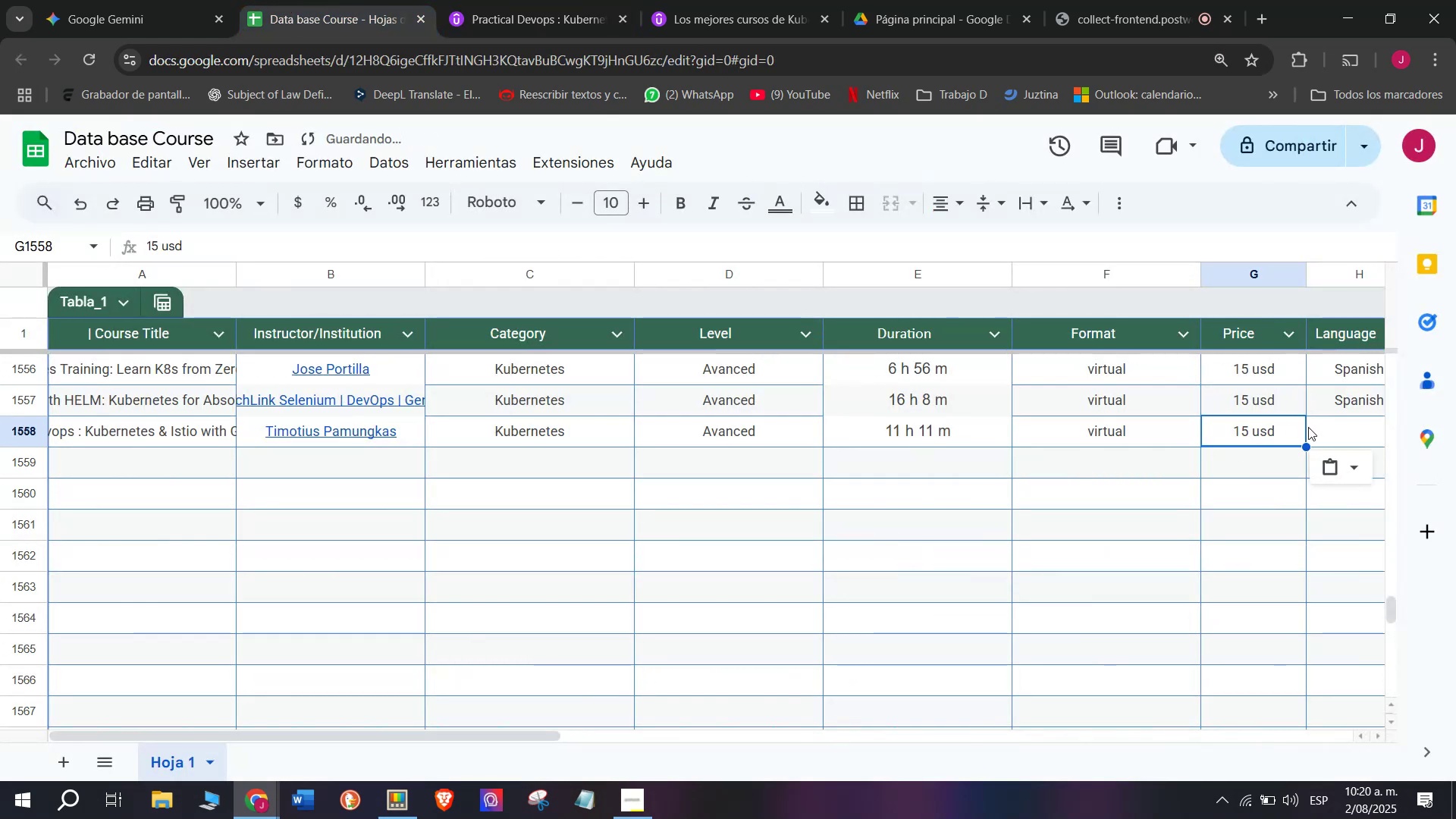 
left_click([1324, 418])
 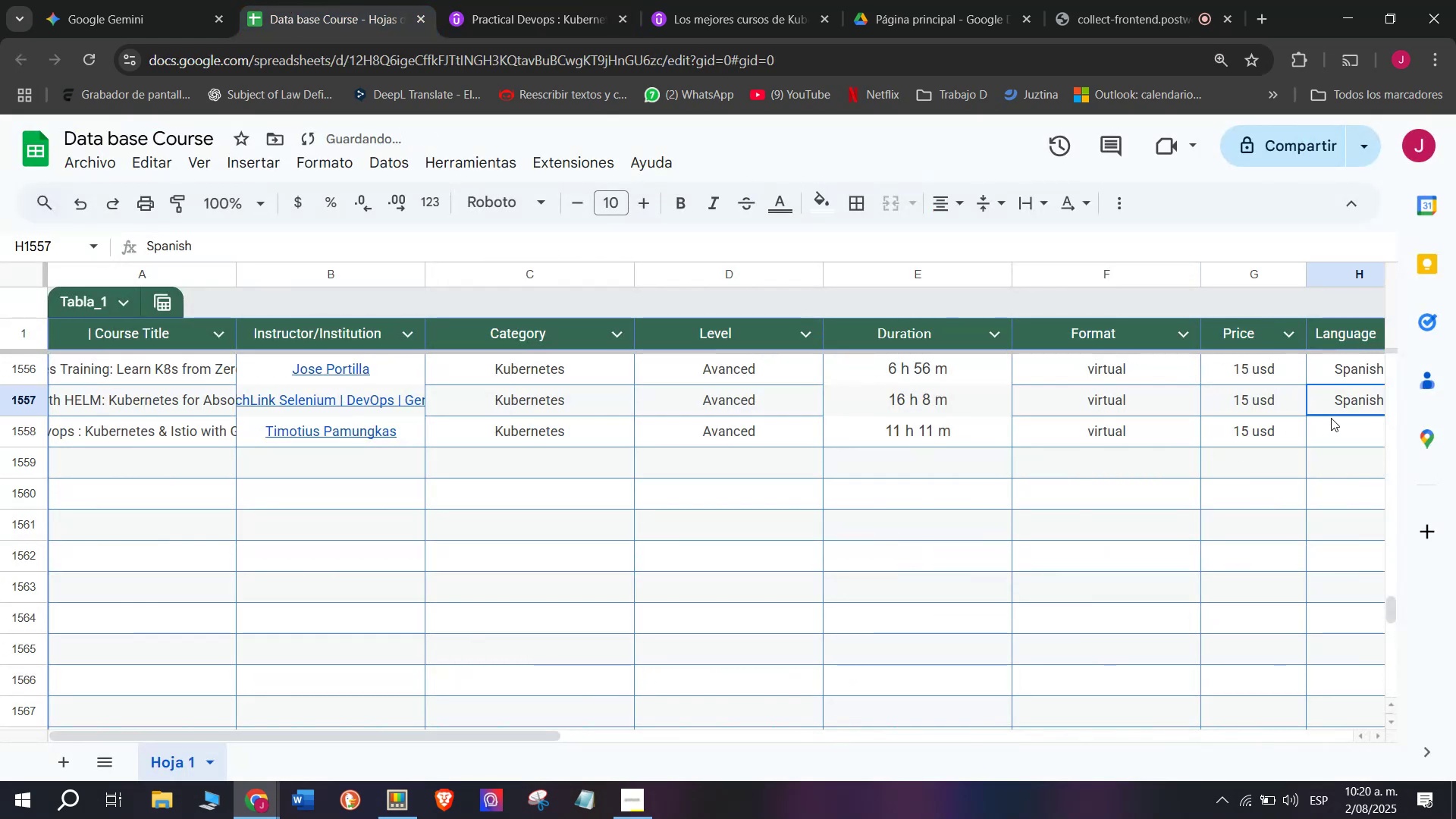 
key(Break)
 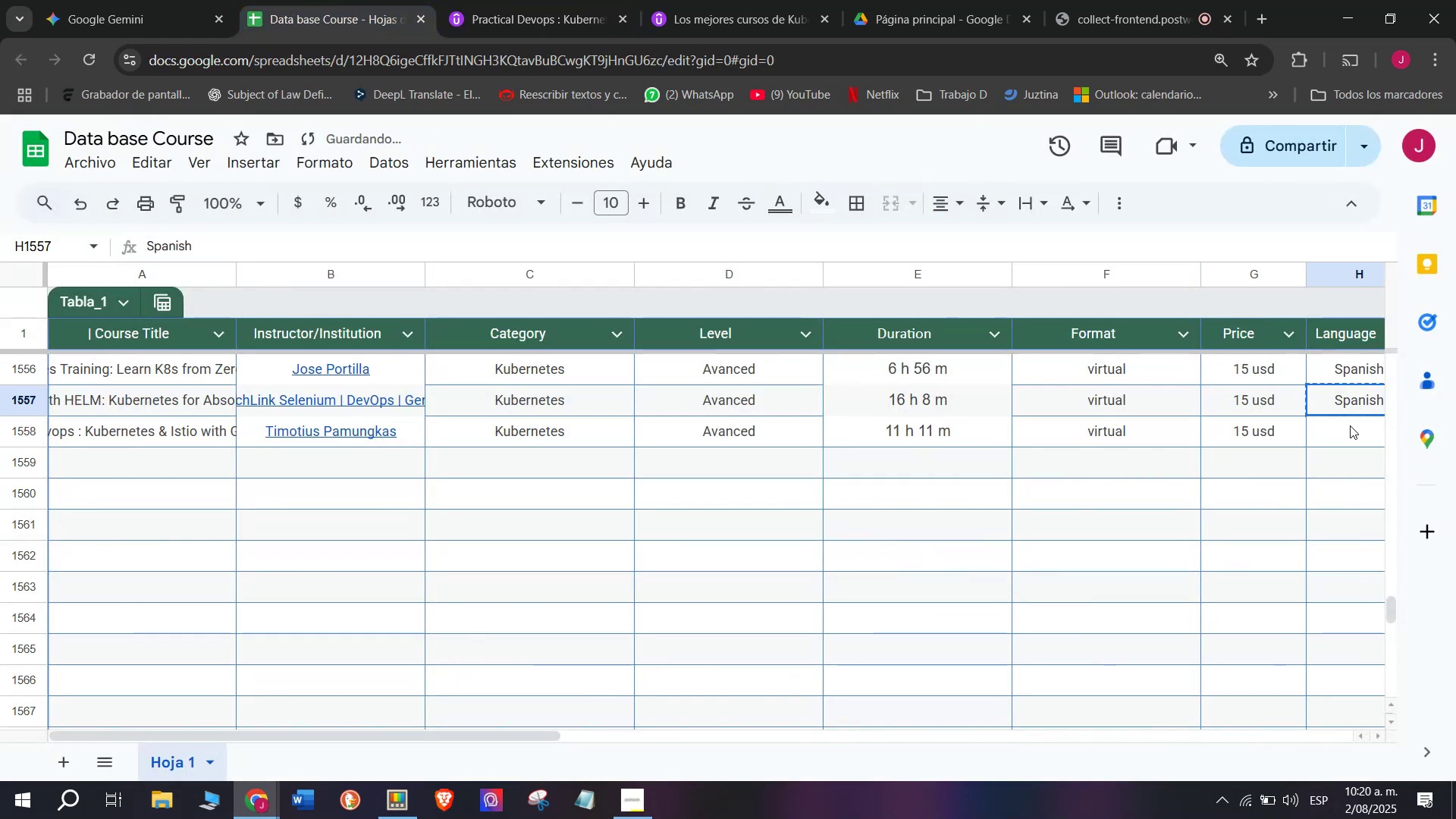 
key(Control+ControlLeft)
 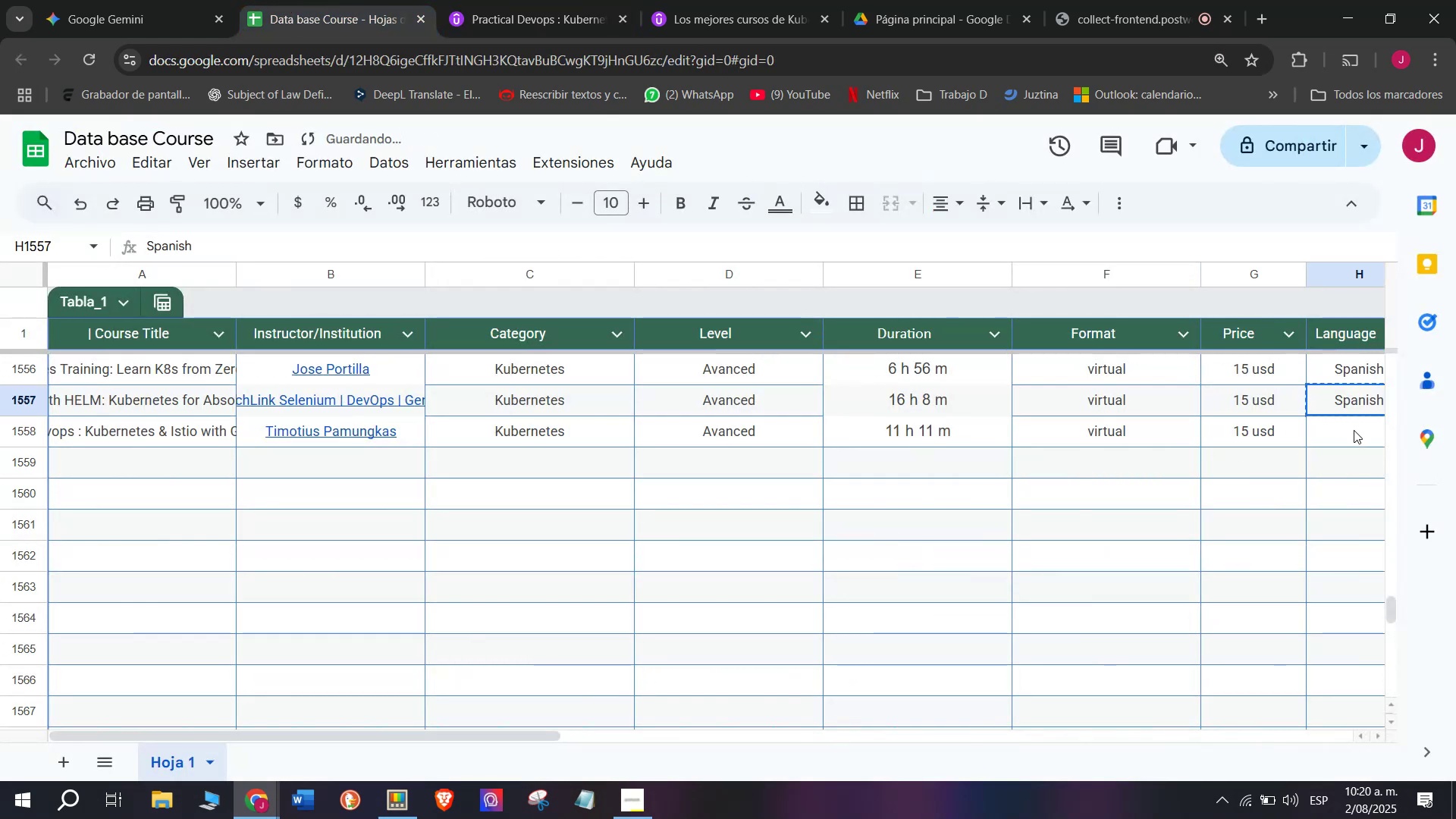 
key(Control+C)
 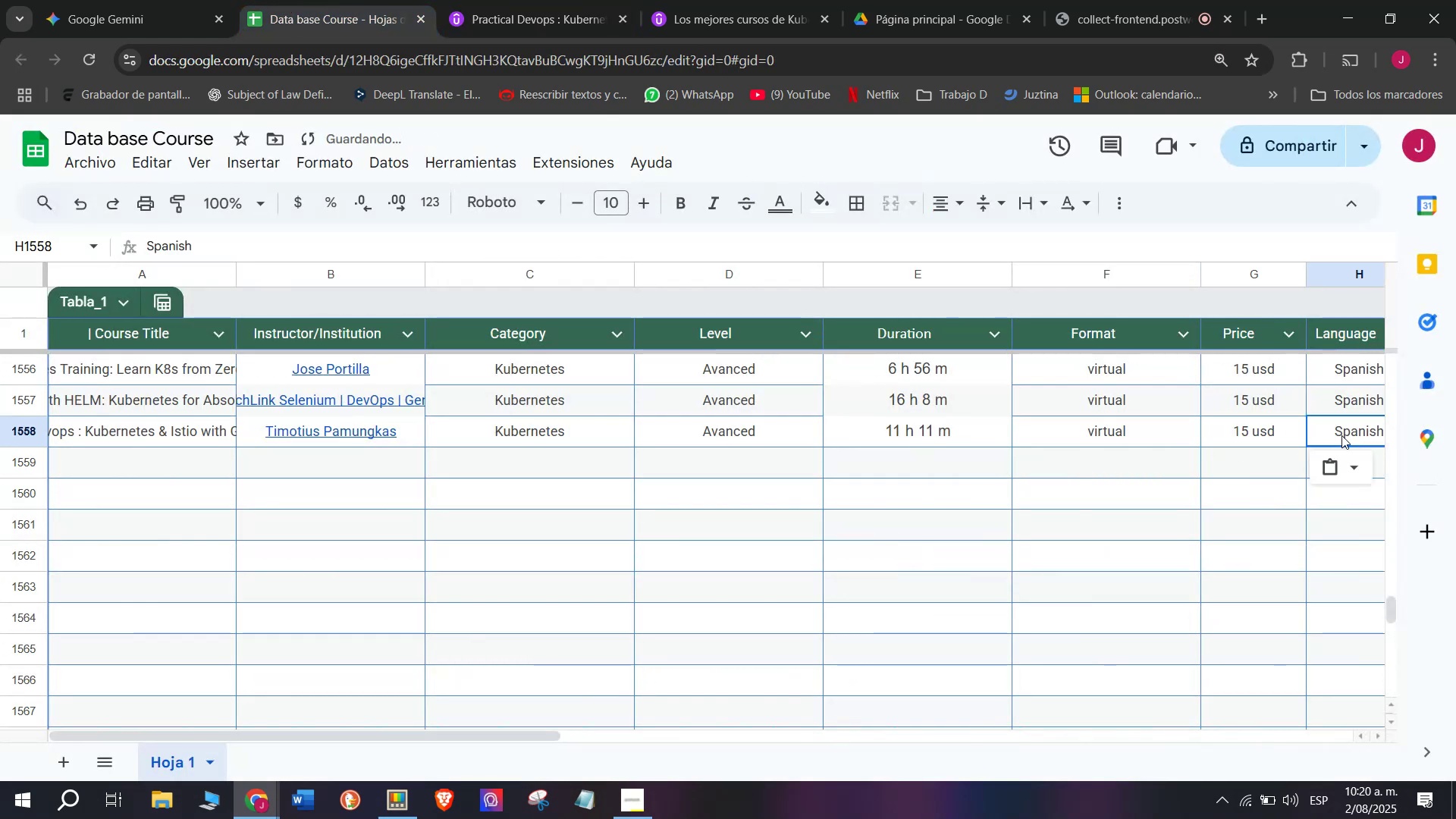 
double_click([1354, 430])
 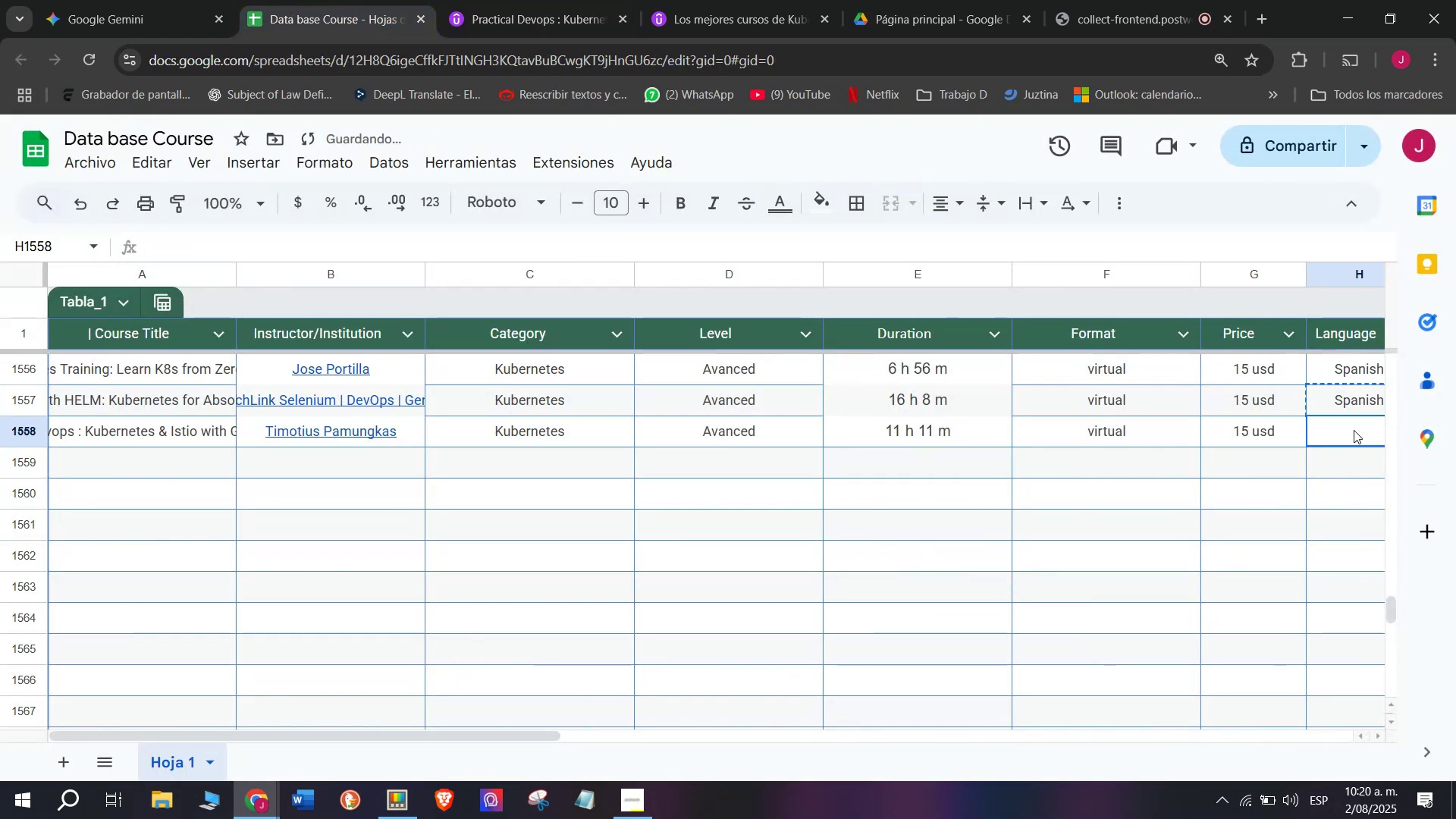 
key(Z)
 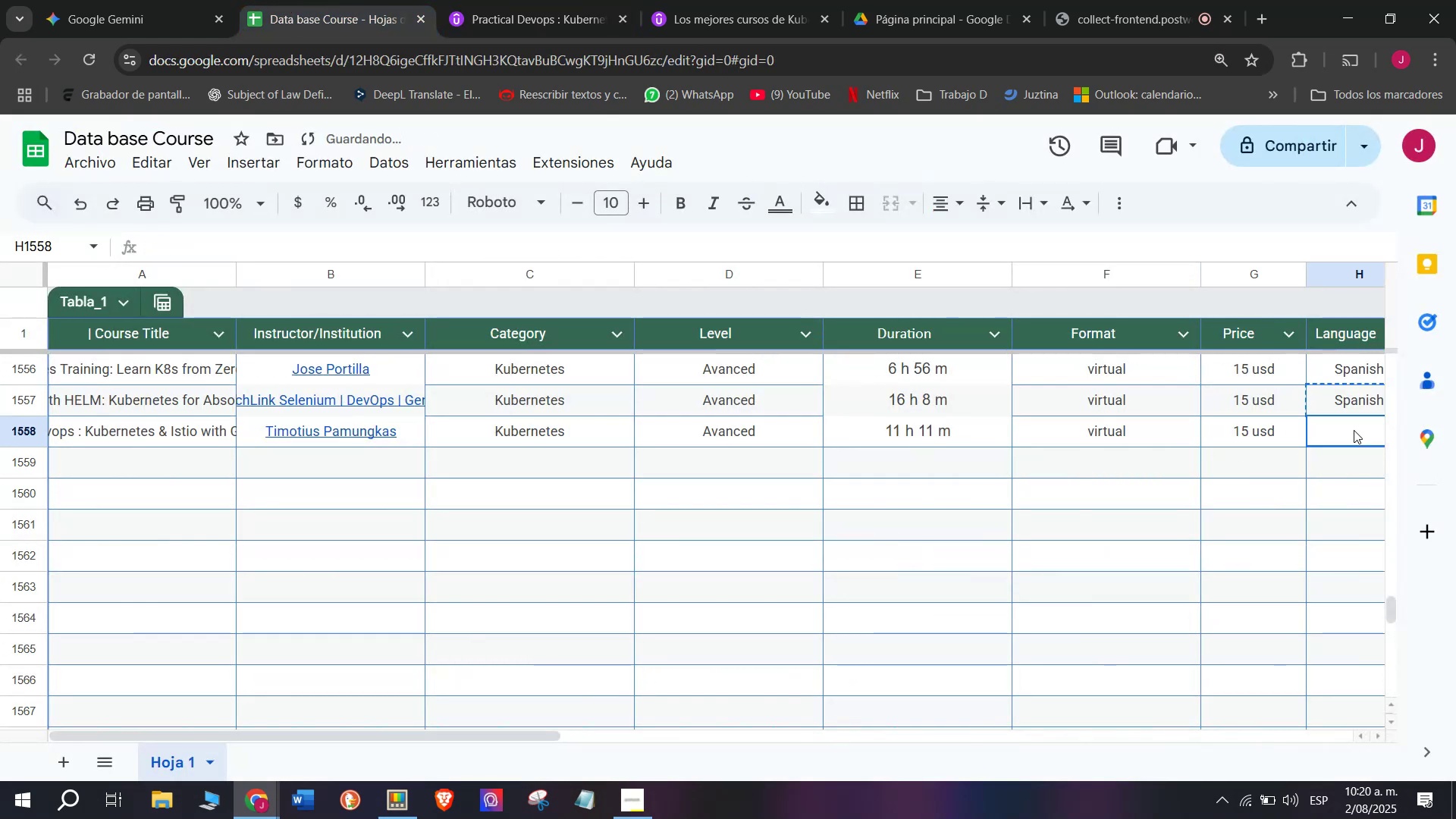 
key(Control+ControlLeft)
 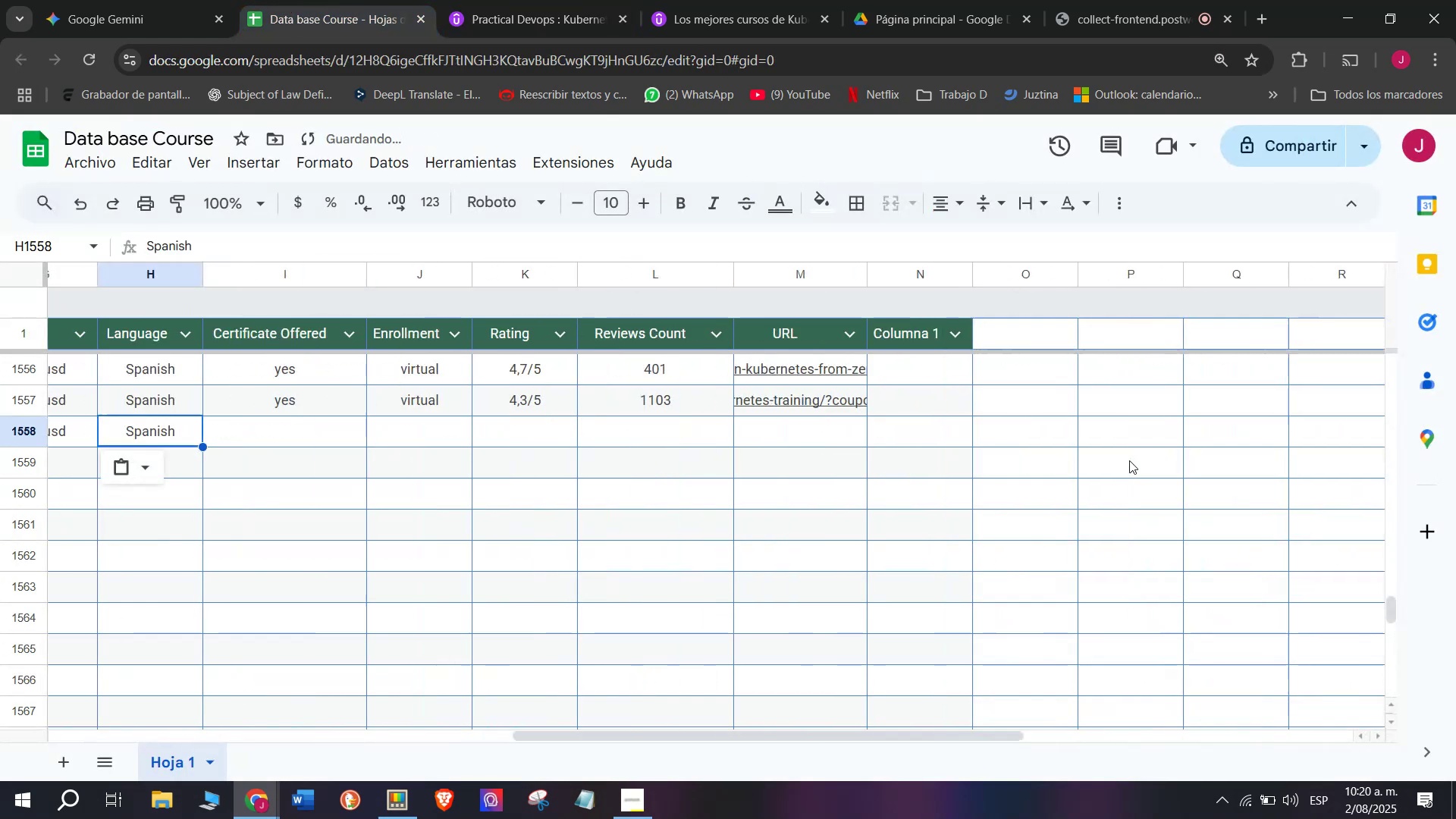 
key(Control+V)
 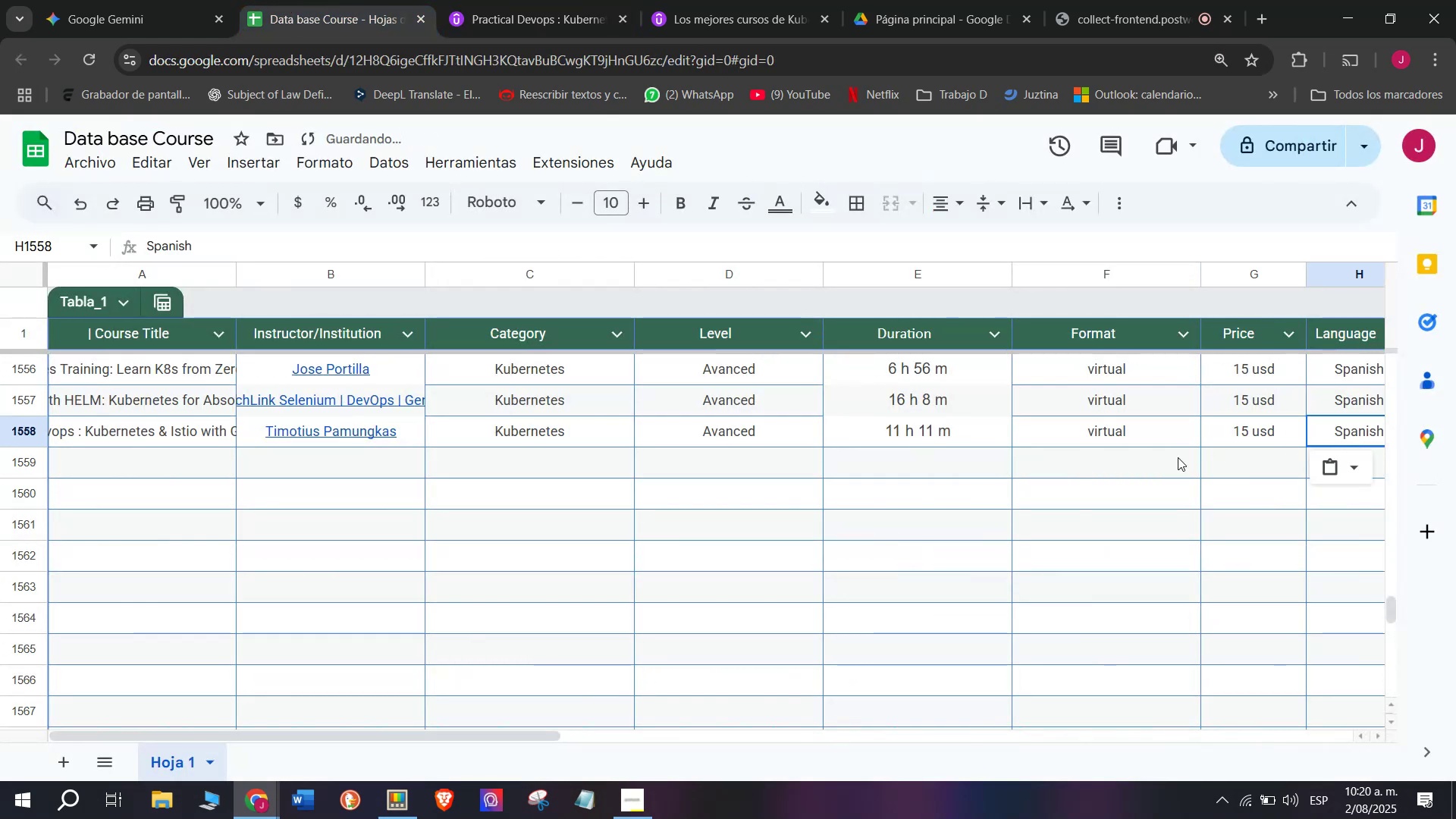 
scroll: coordinate [895, 496], scroll_direction: none, amount: 0.0
 